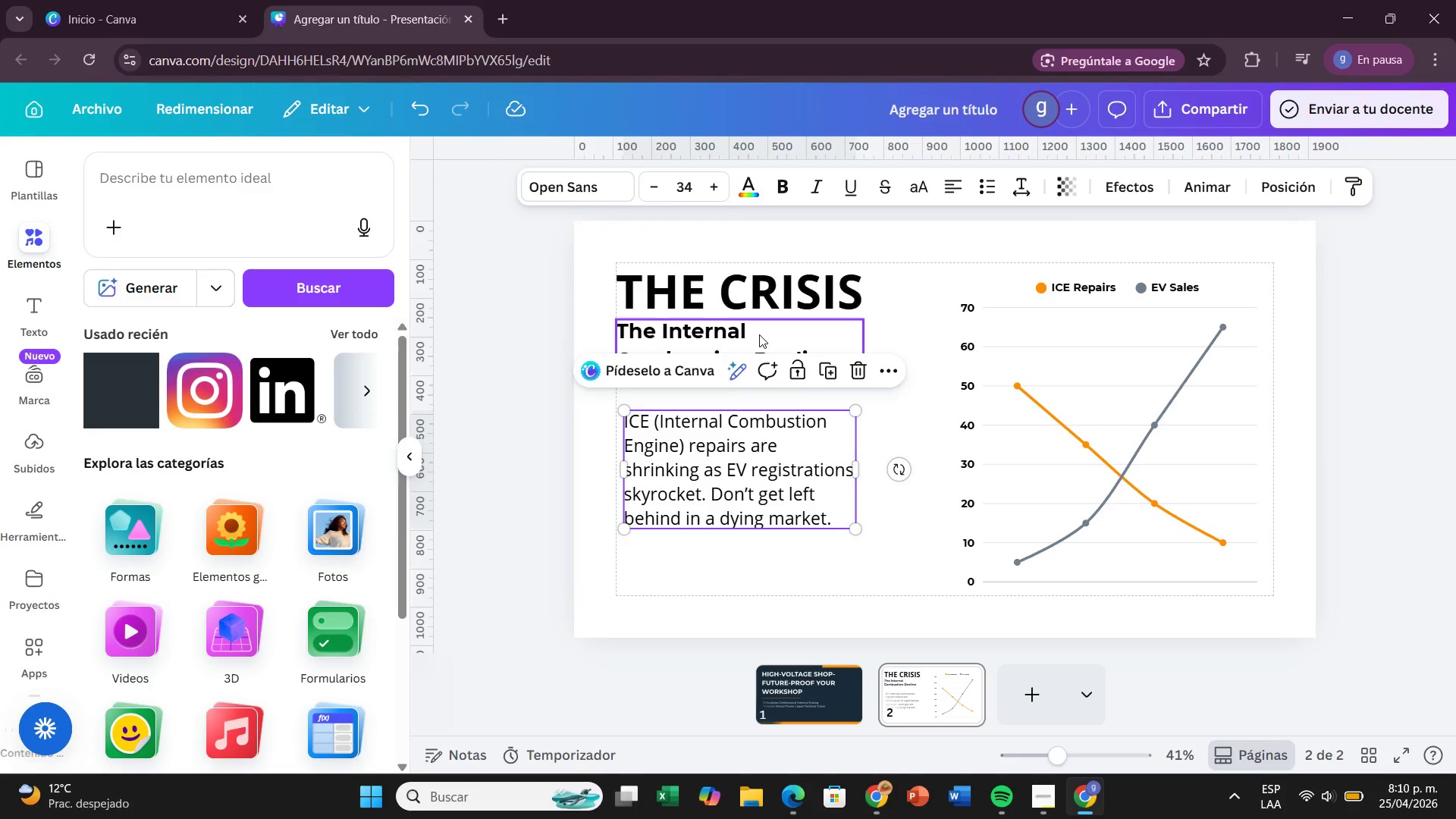 
left_click_drag(start_coordinate=[759, 334], to_coordinate=[769, 337])
 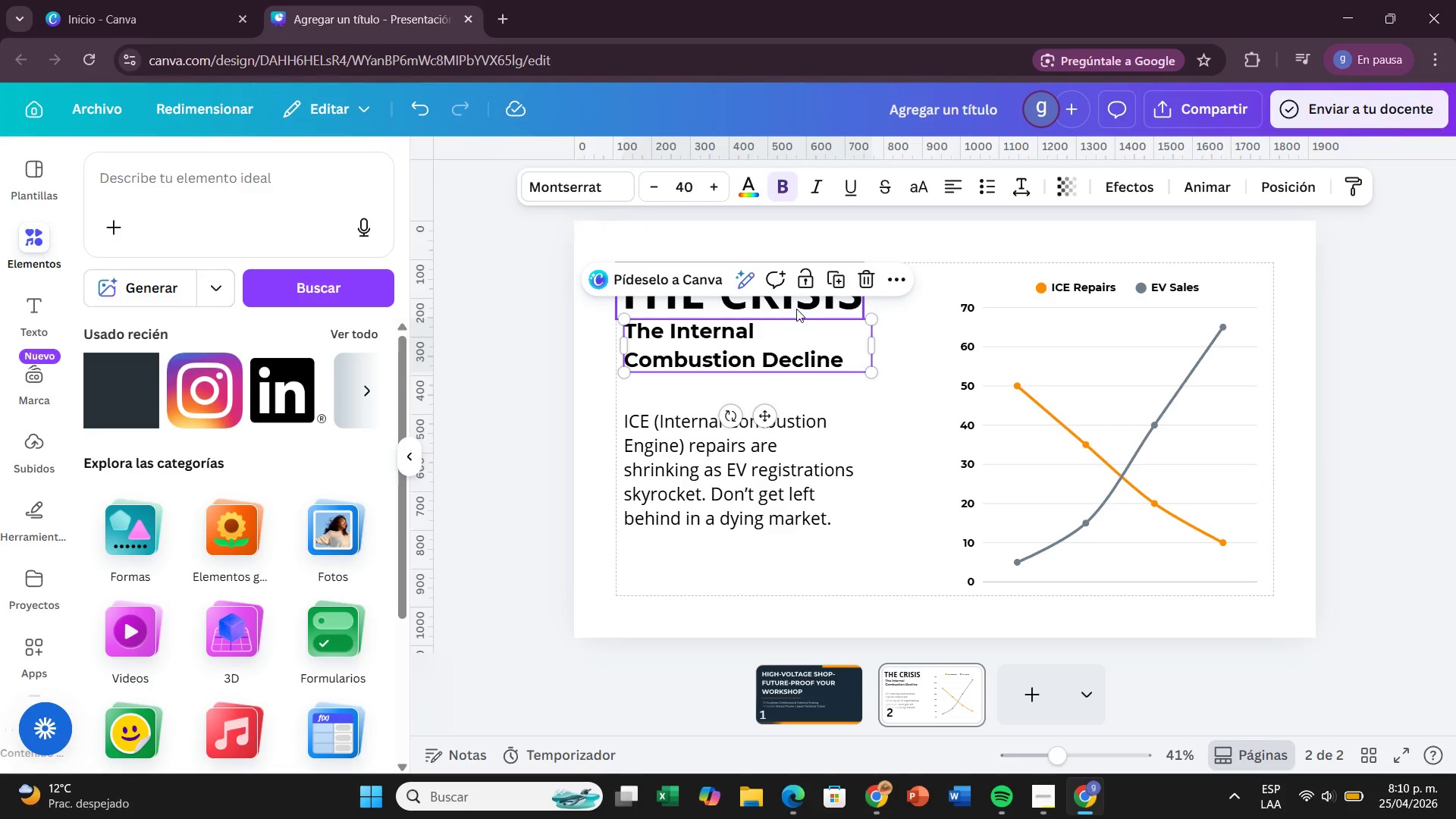 
left_click_drag(start_coordinate=[795, 307], to_coordinate=[803, 309])
 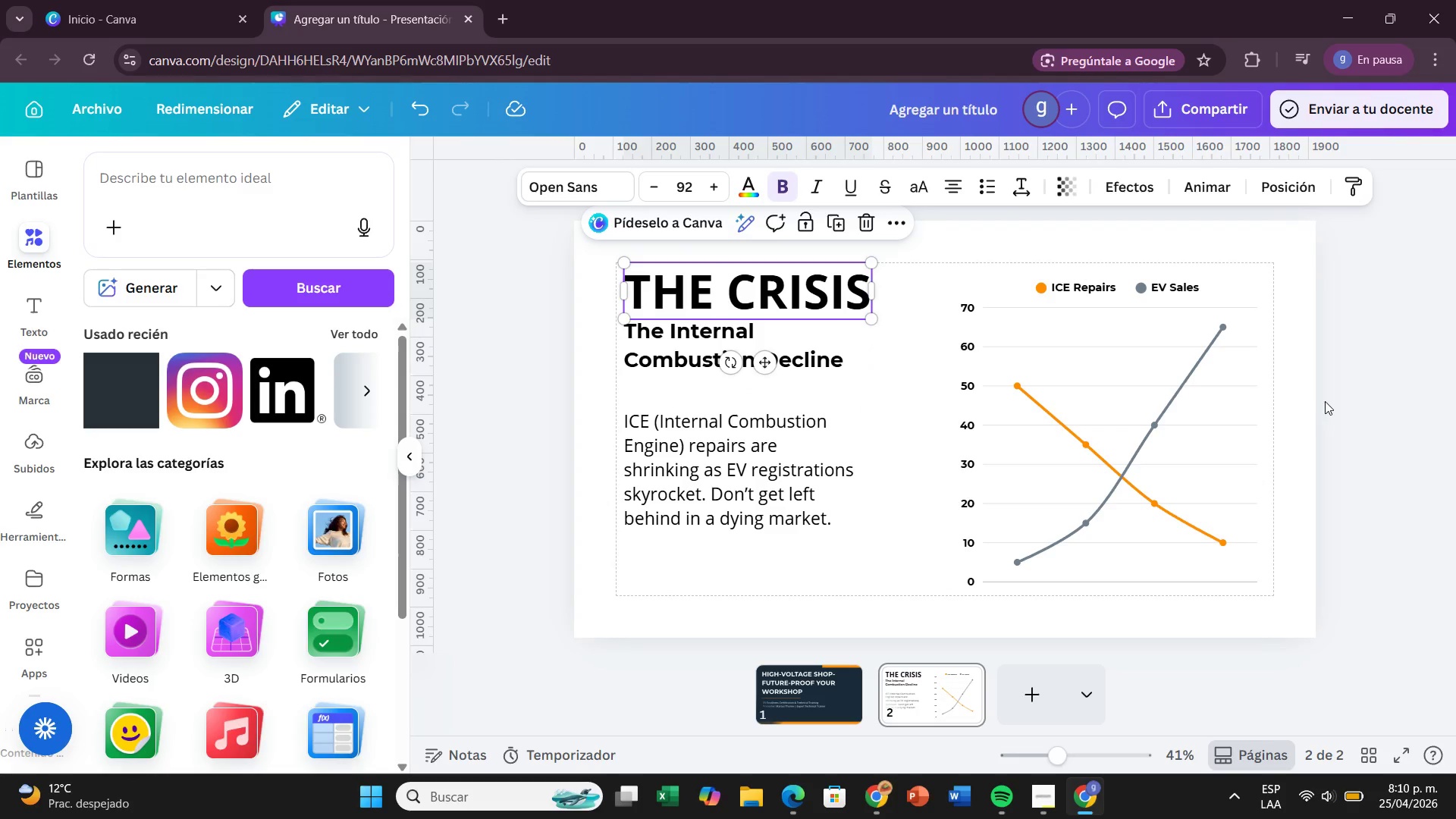 
left_click([1326, 401])
 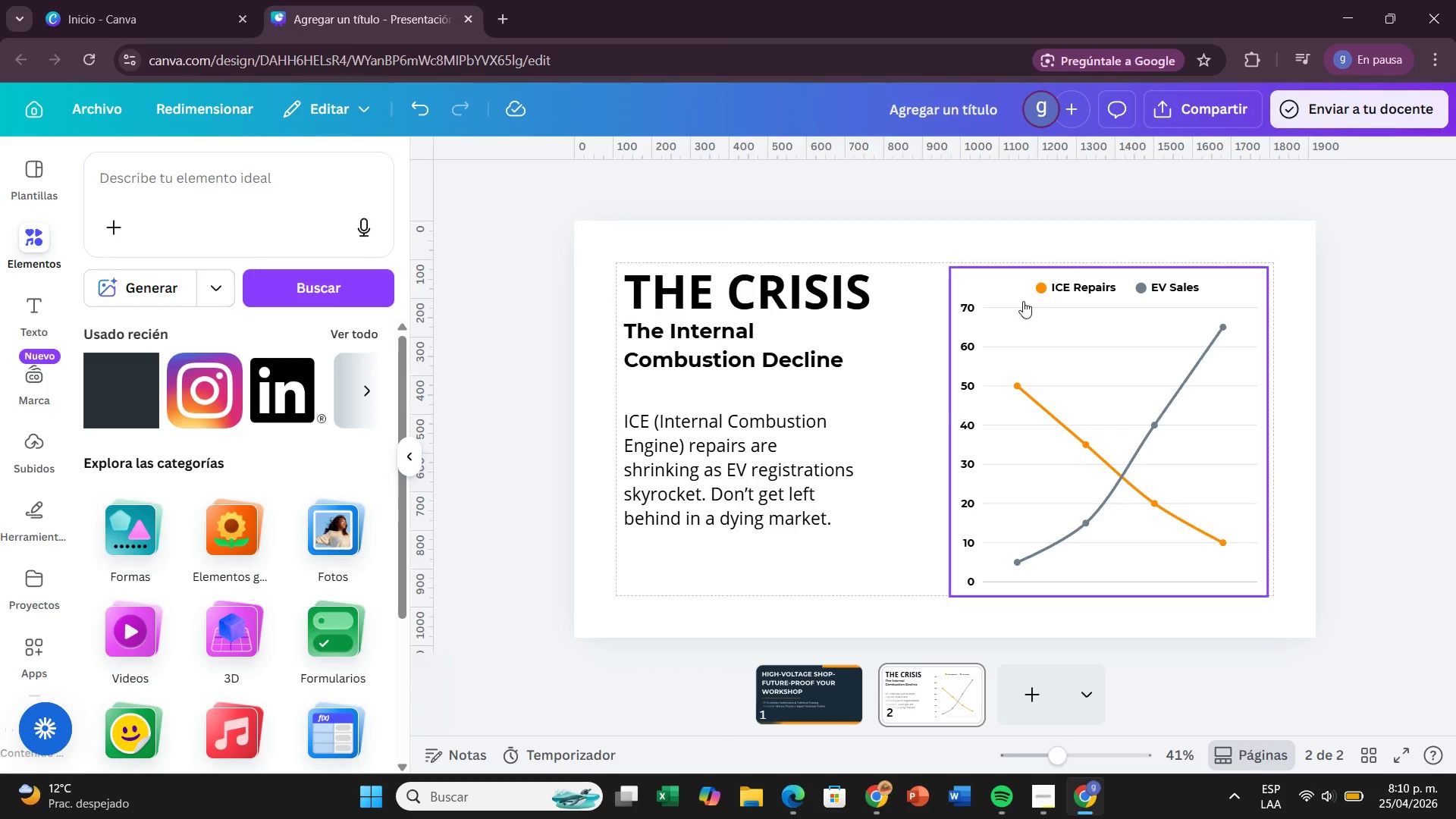 
left_click_drag(start_coordinate=[673, 354], to_coordinate=[679, 356])
 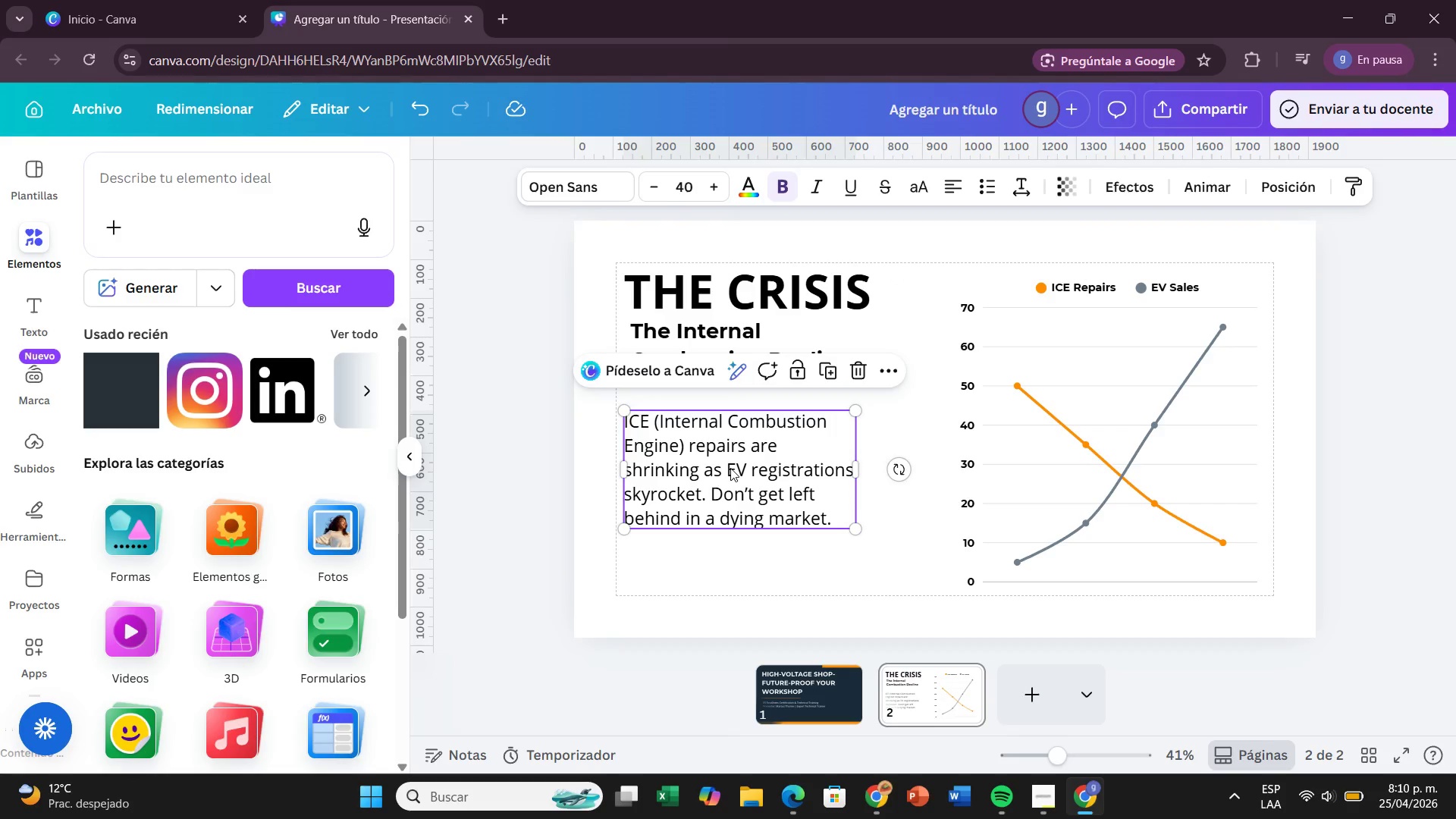 
left_click([730, 468])
 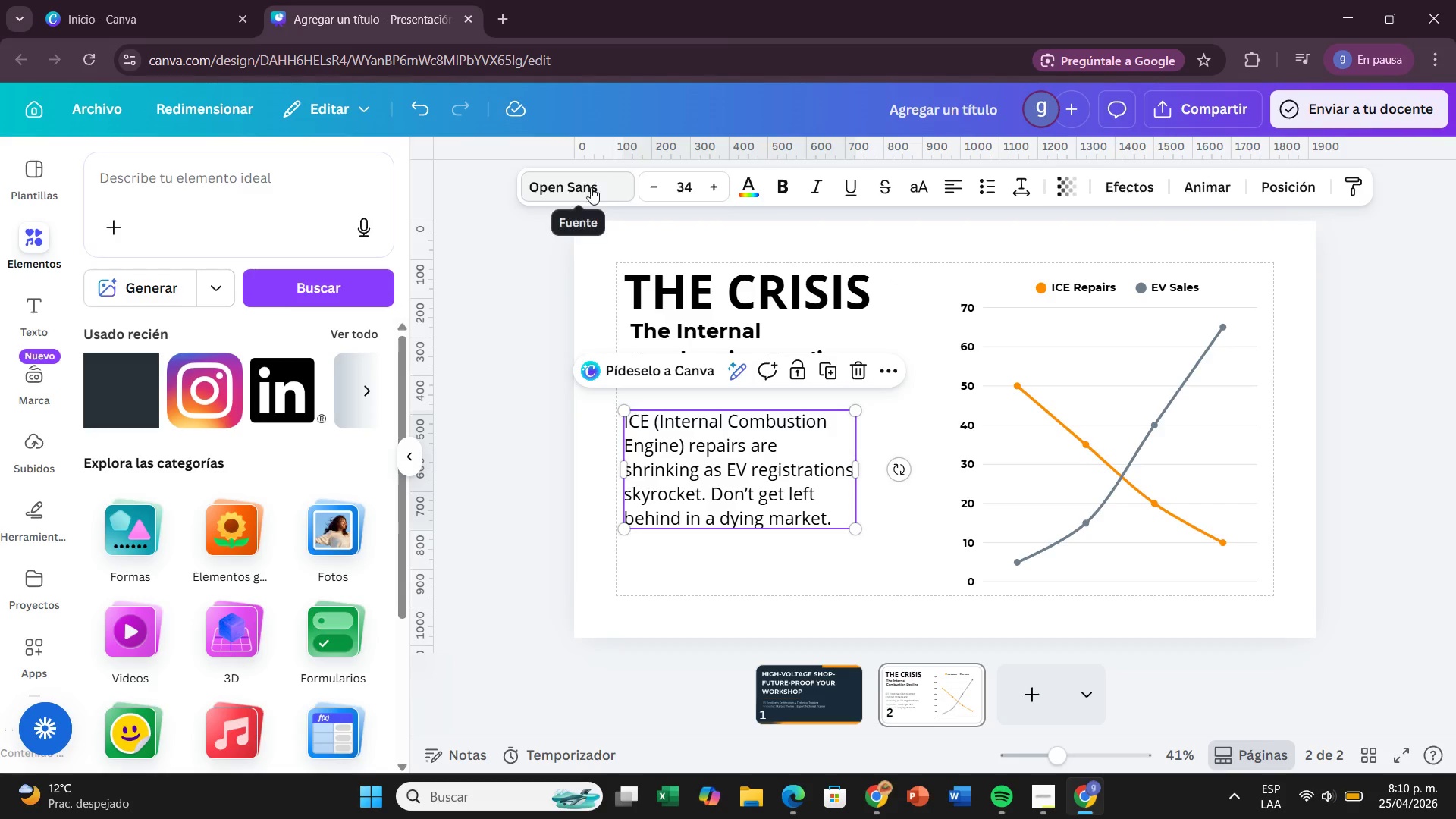 
left_click([591, 187])
 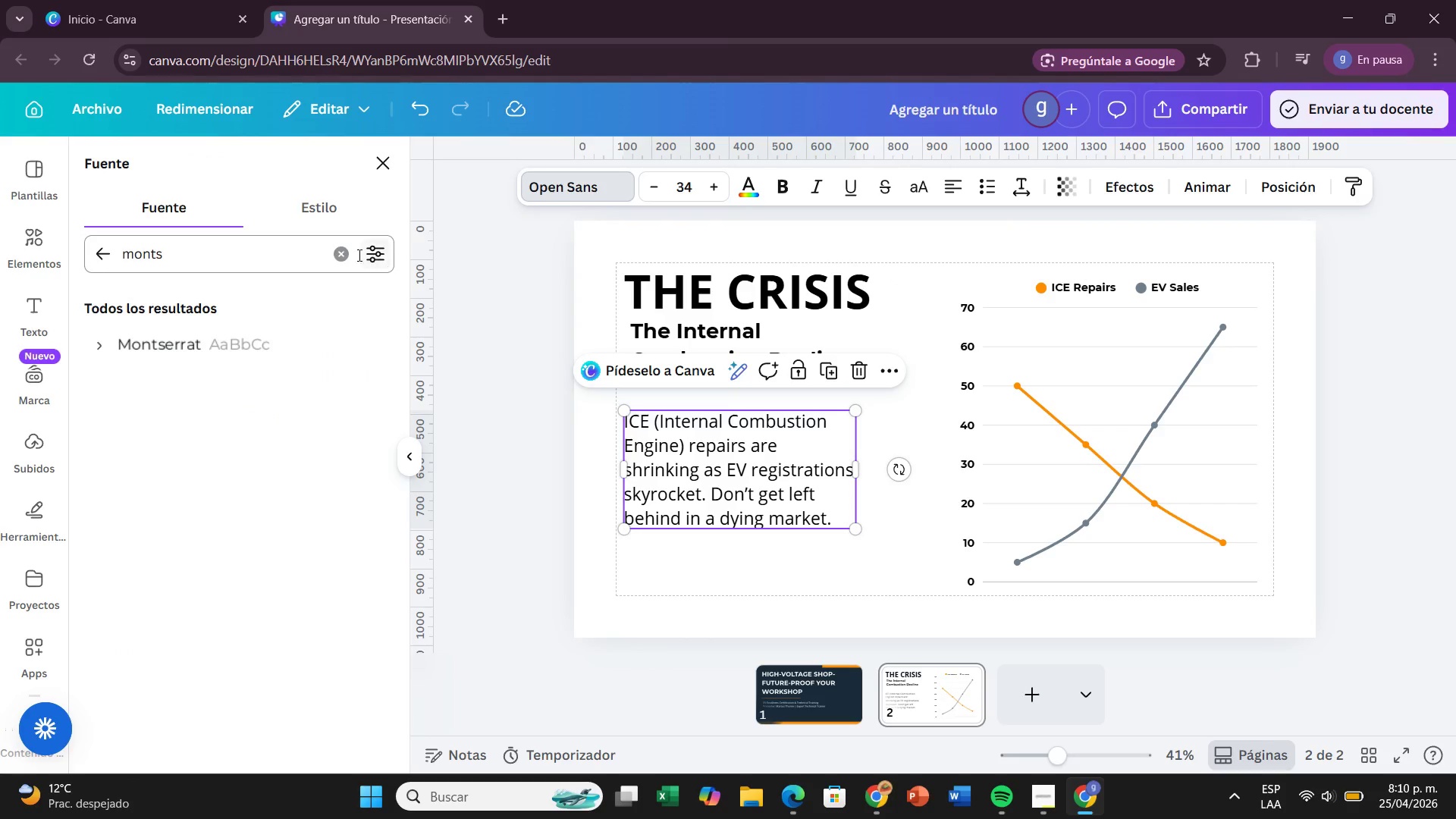 
left_click([341, 255])
 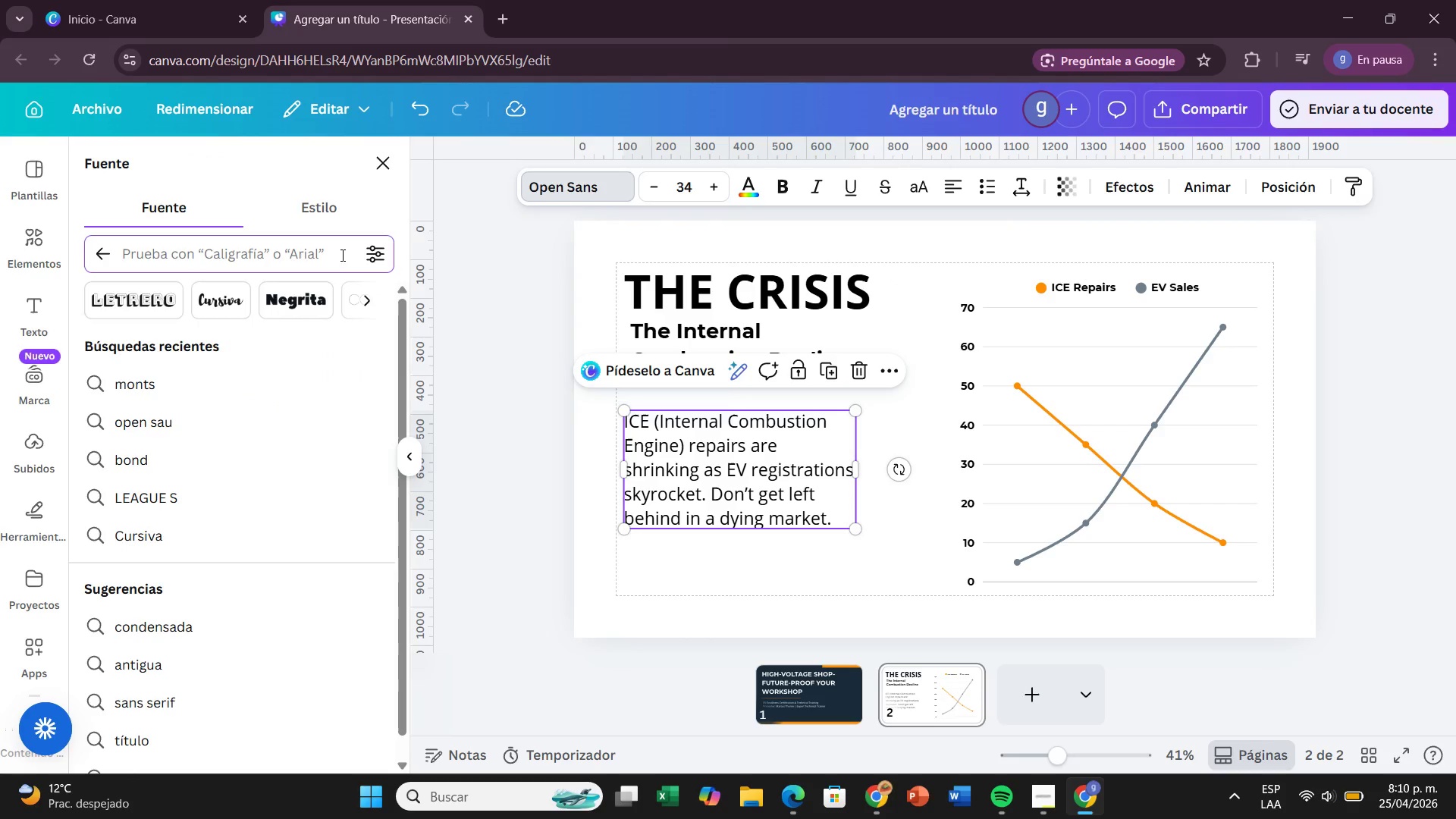 
type(rob)
 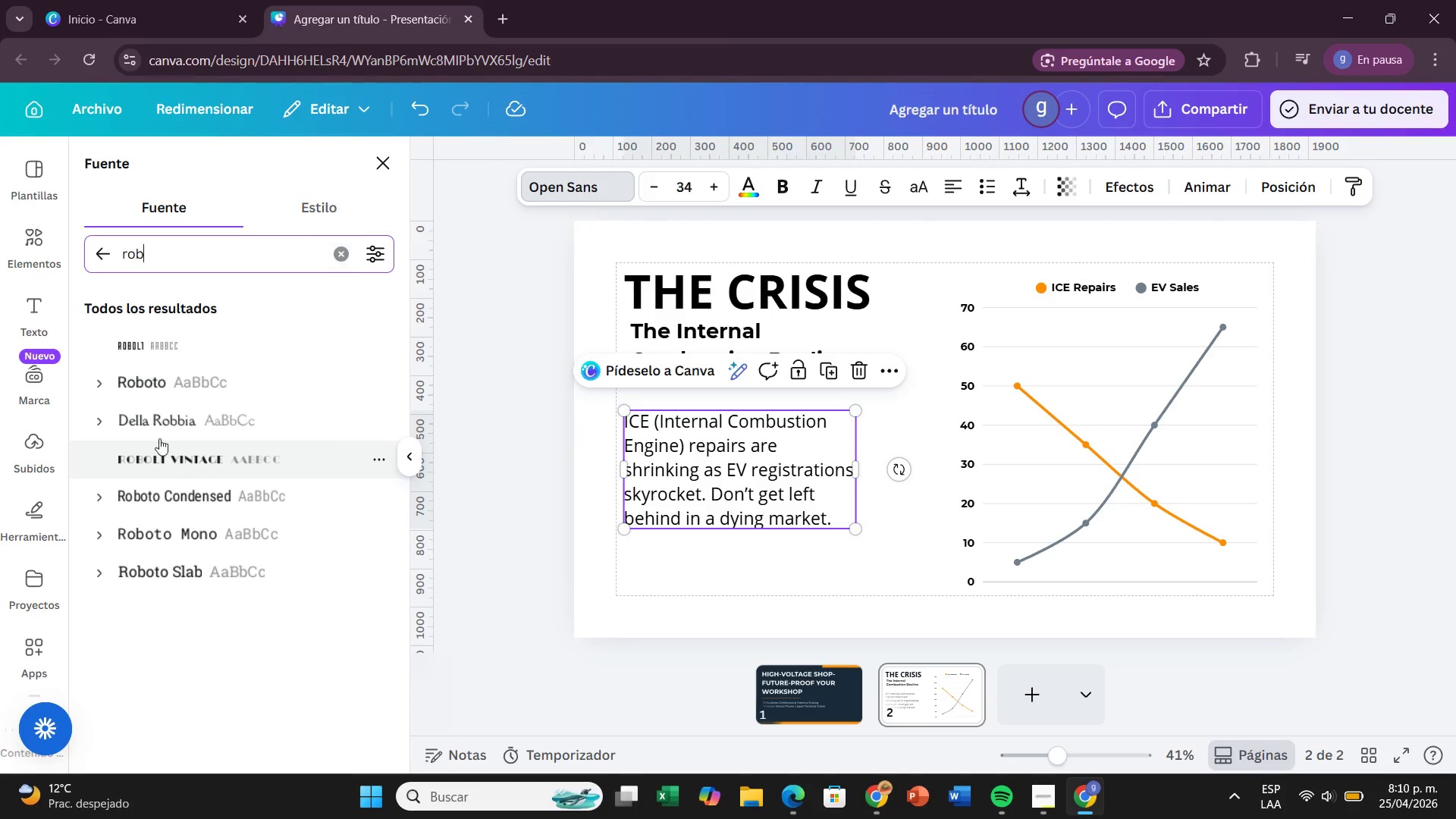 
left_click([145, 391])
 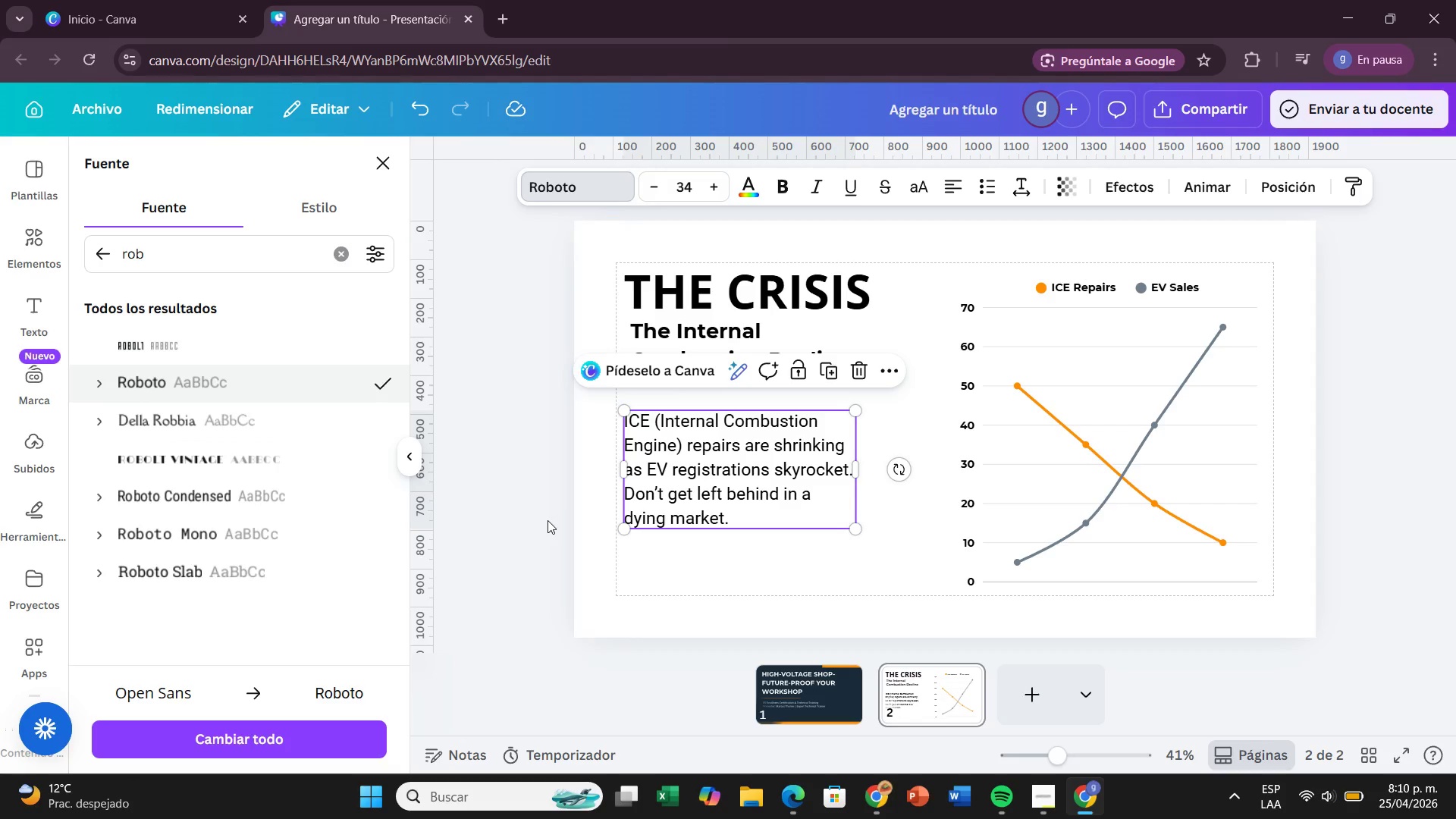 
left_click([546, 521])
 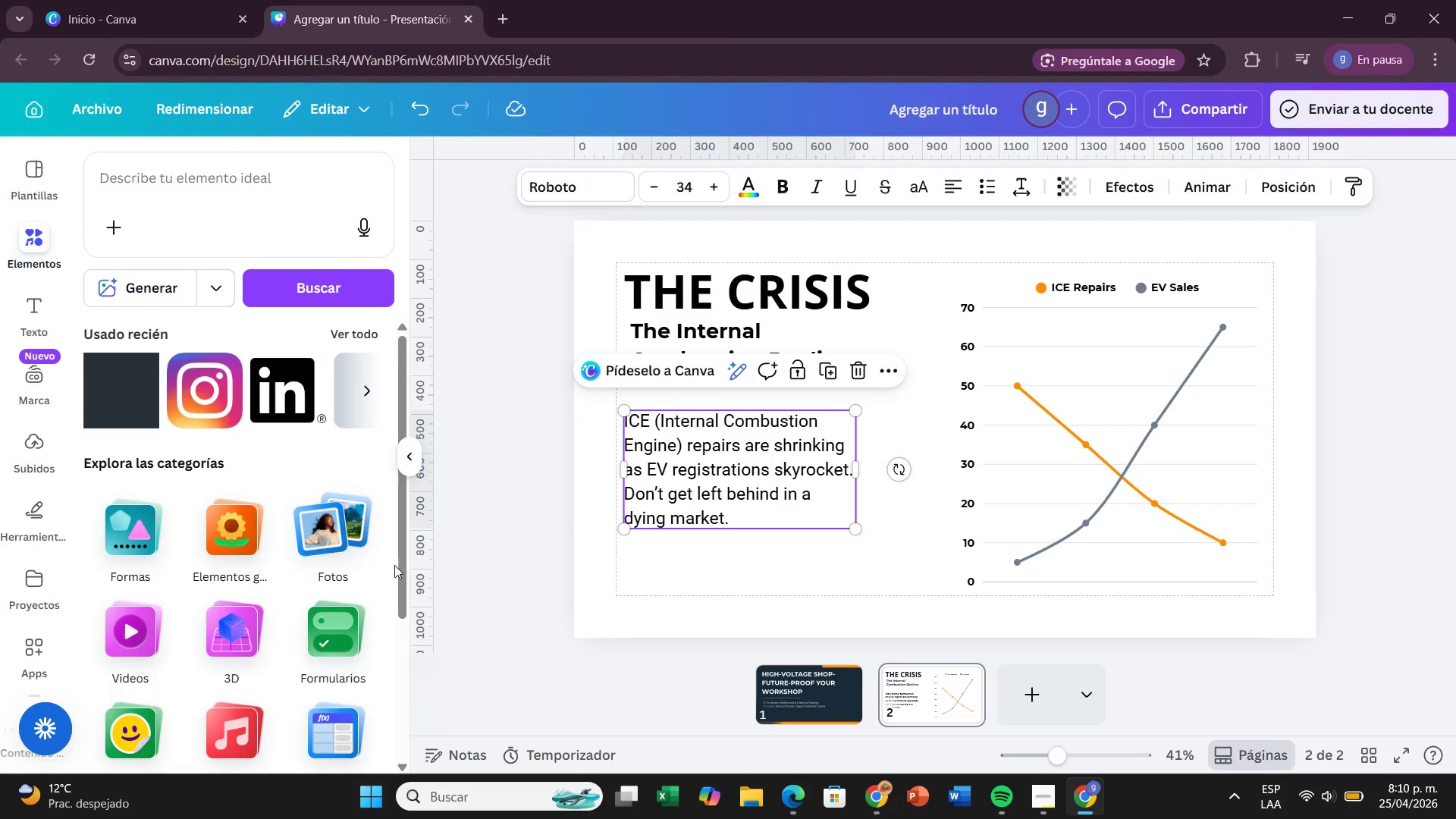 
left_click([402, 566])
 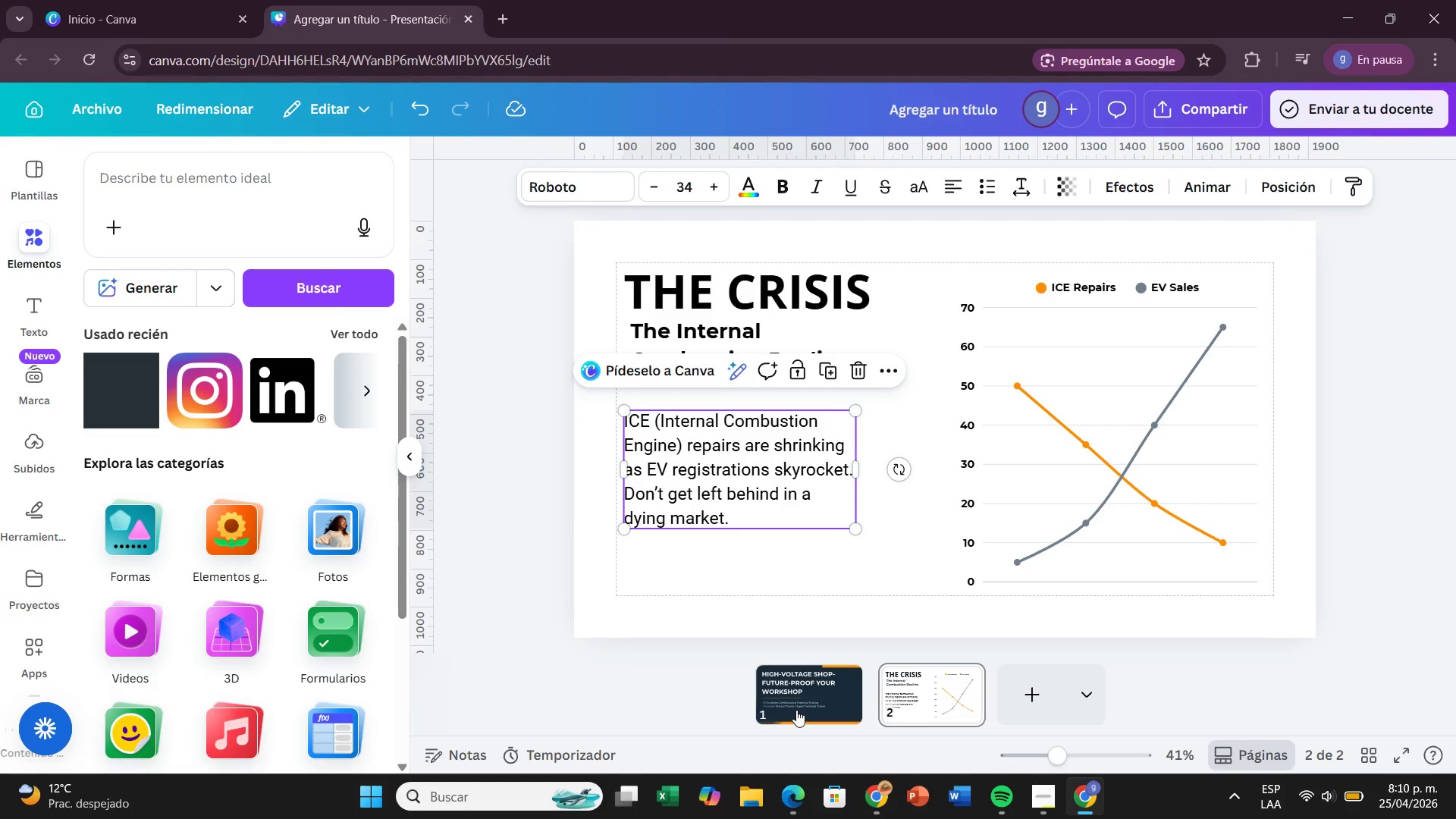 
left_click([796, 710])
 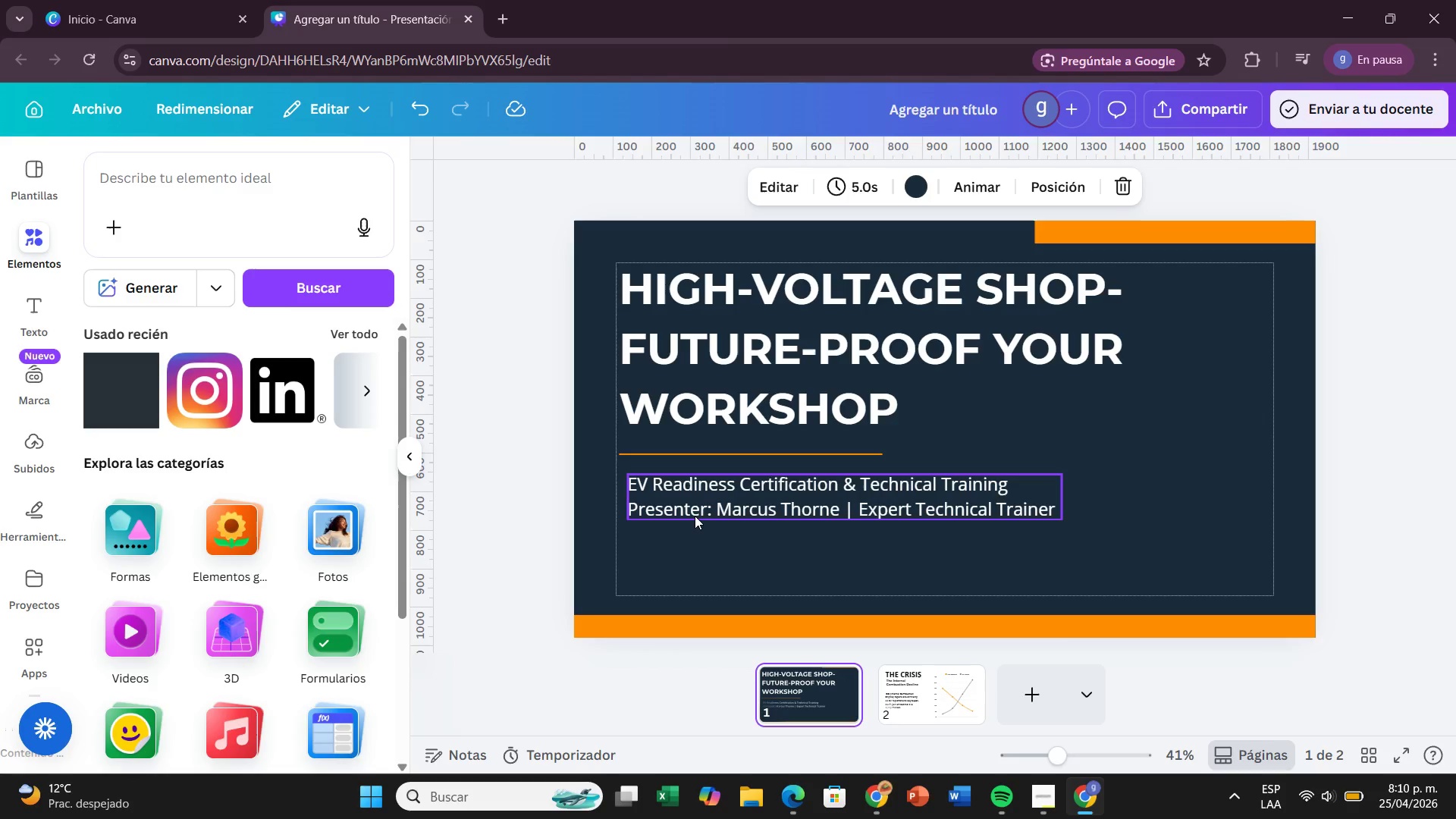 
left_click([695, 514])
 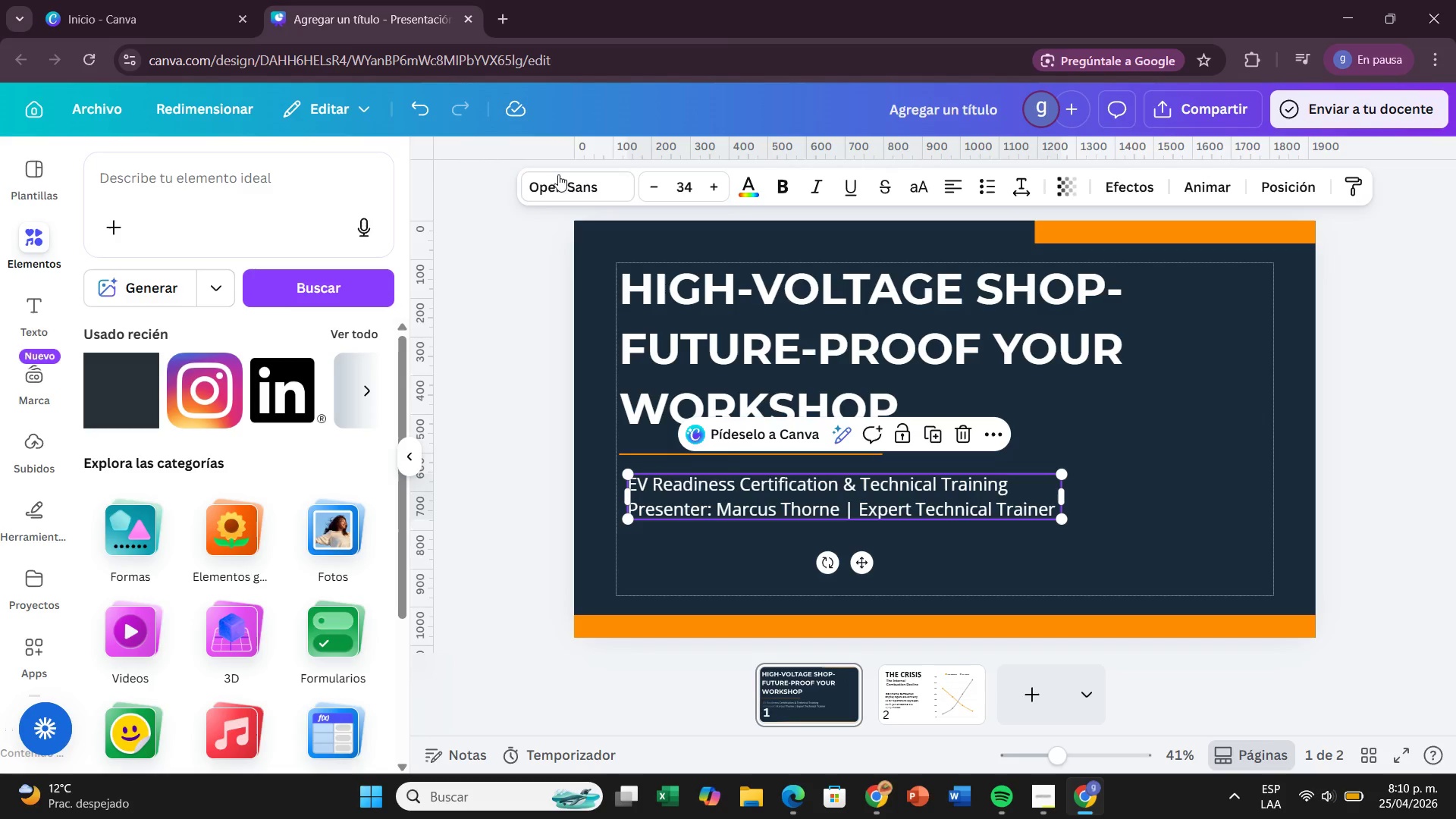 
left_click([554, 186])
 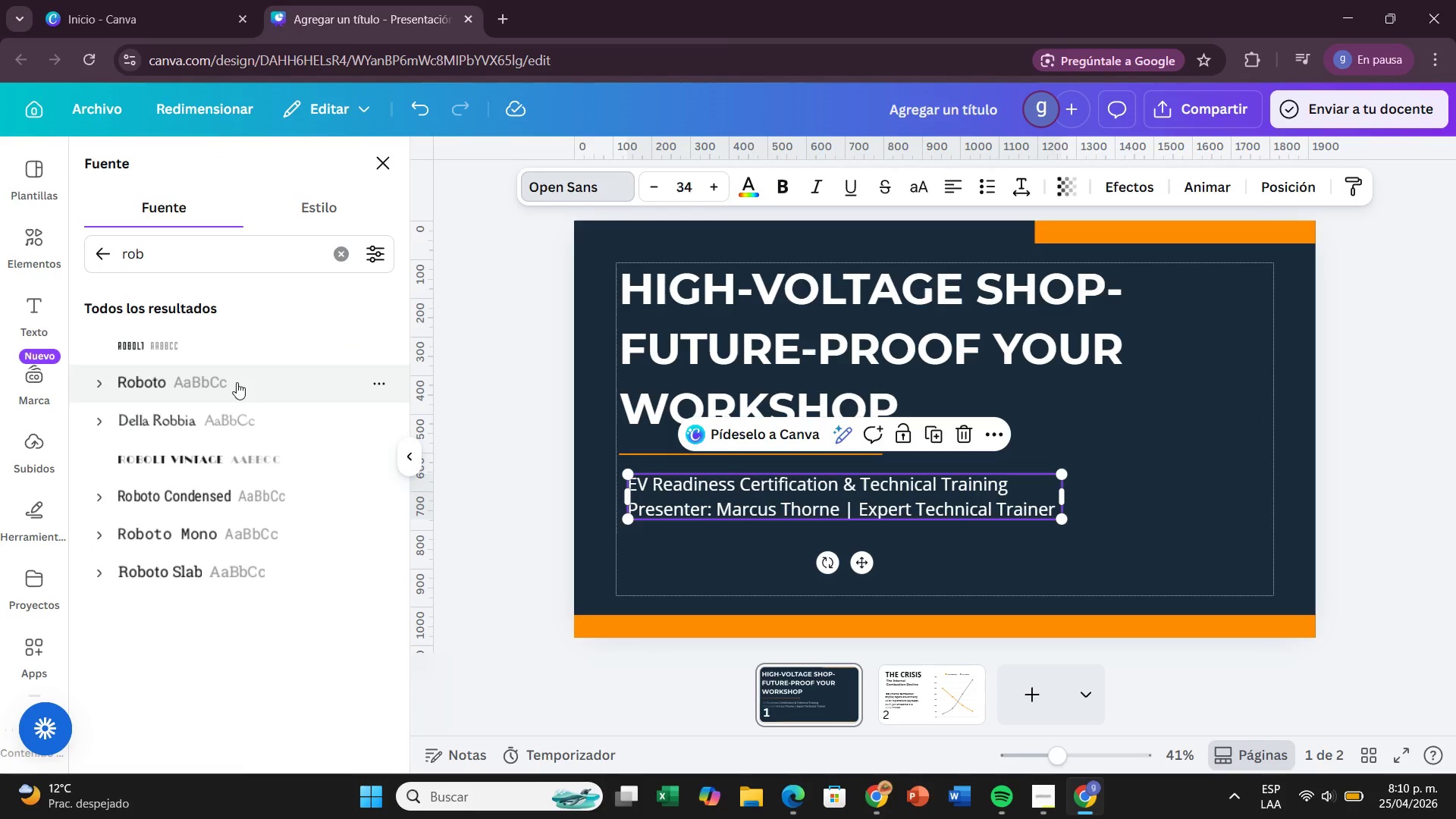 
left_click([237, 382])
 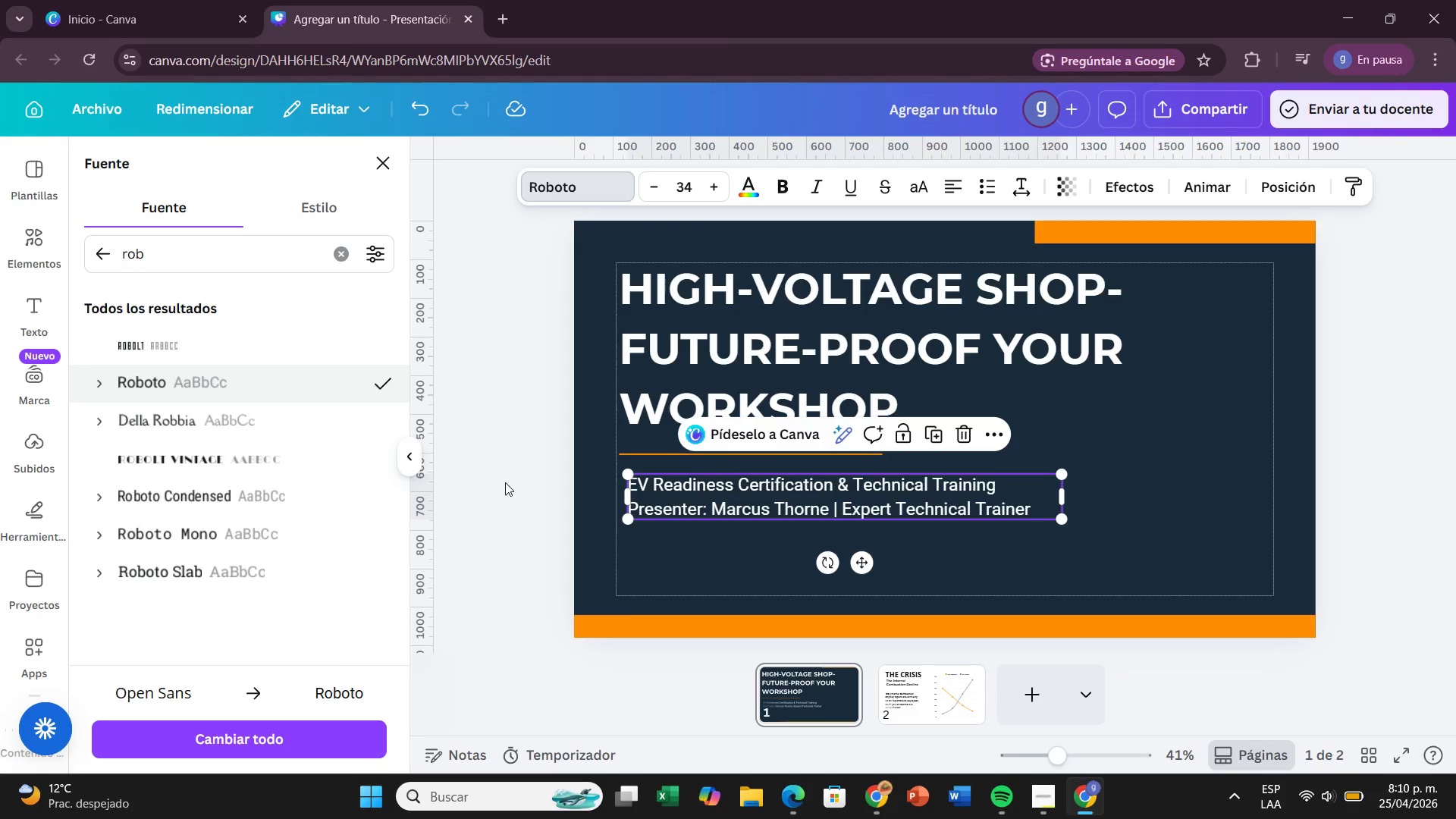 
left_click([505, 482])
 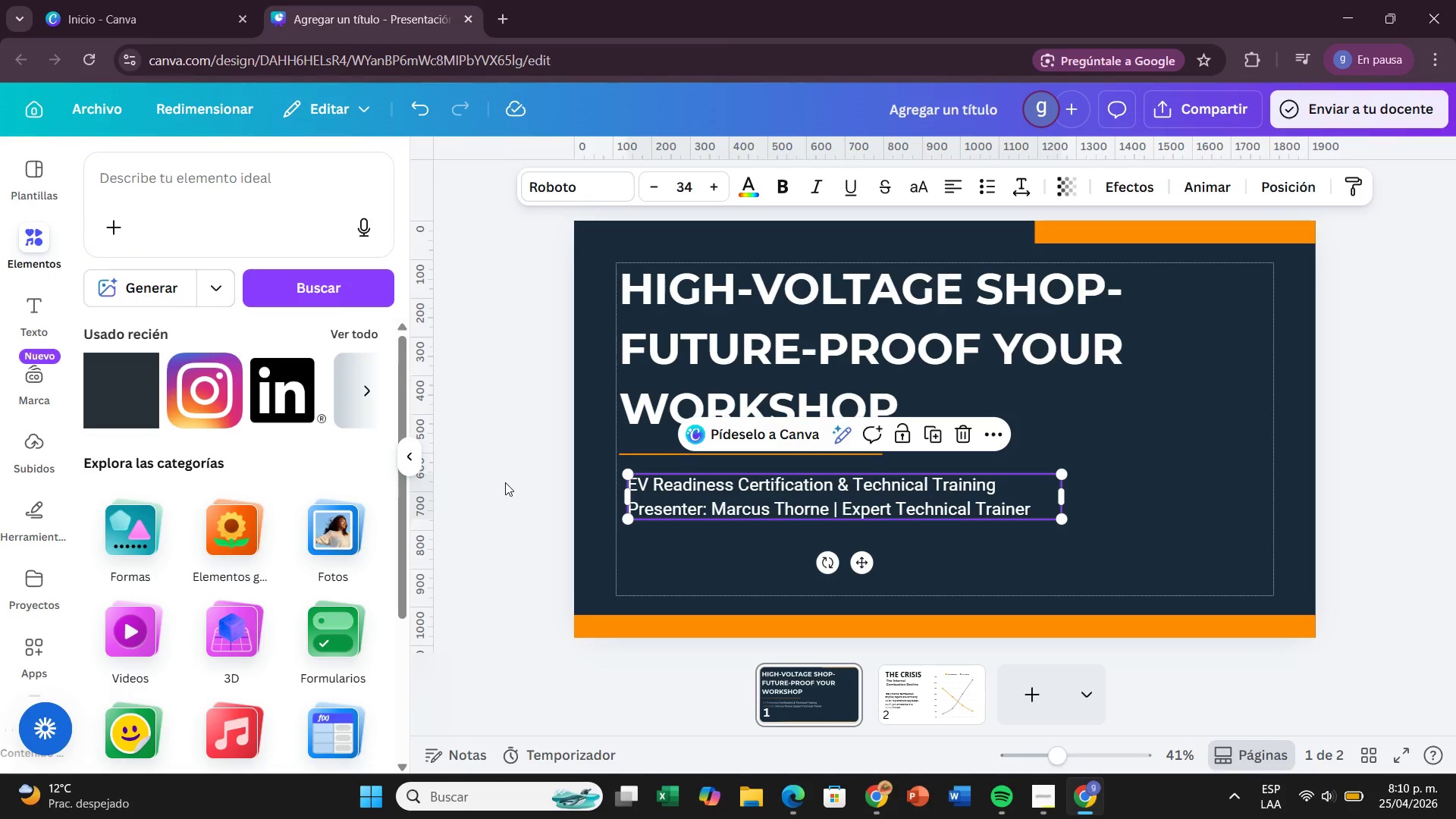 
left_click([505, 482])
 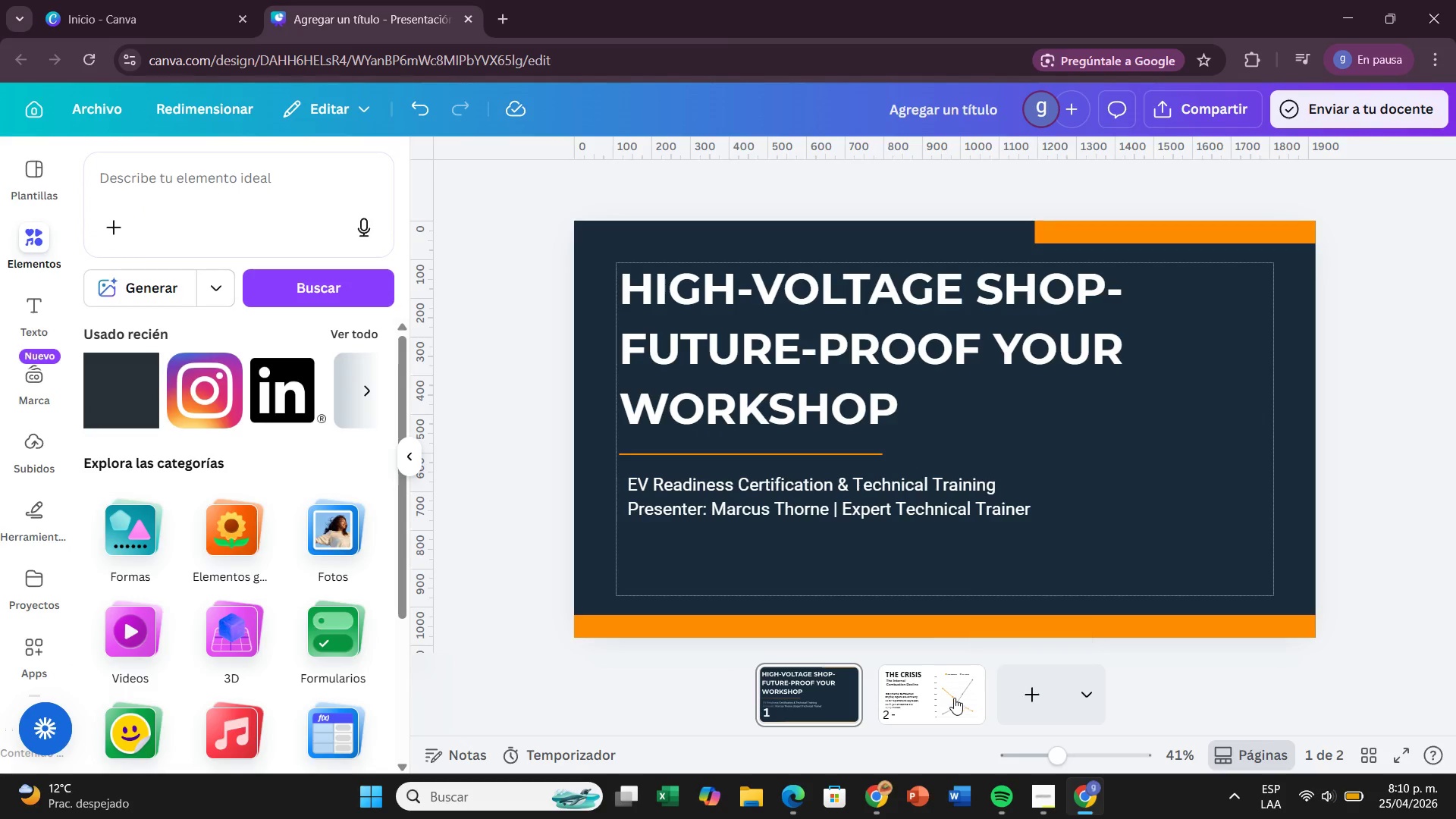 
left_click([954, 698])
 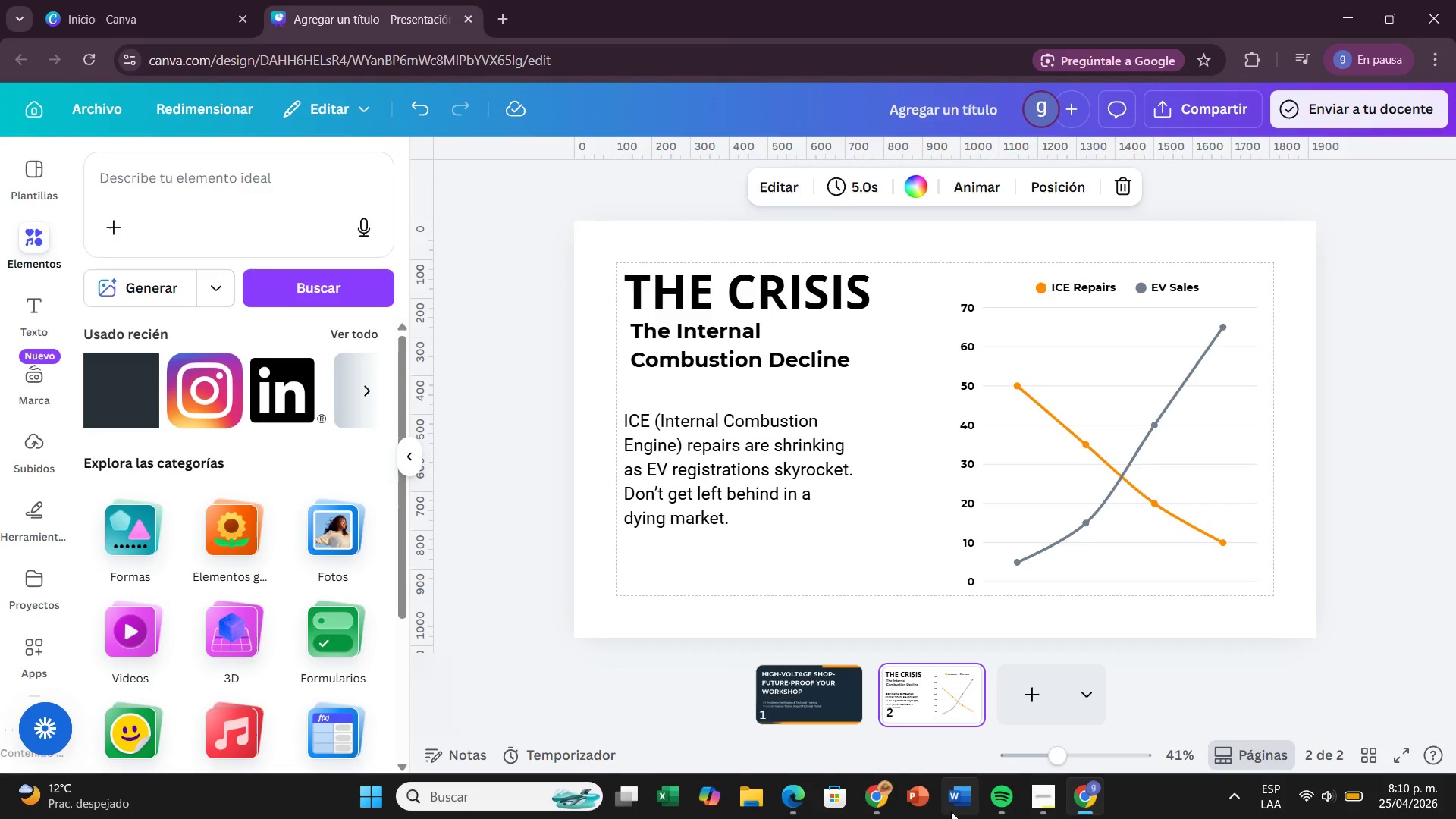 
left_click([1046, 689])
 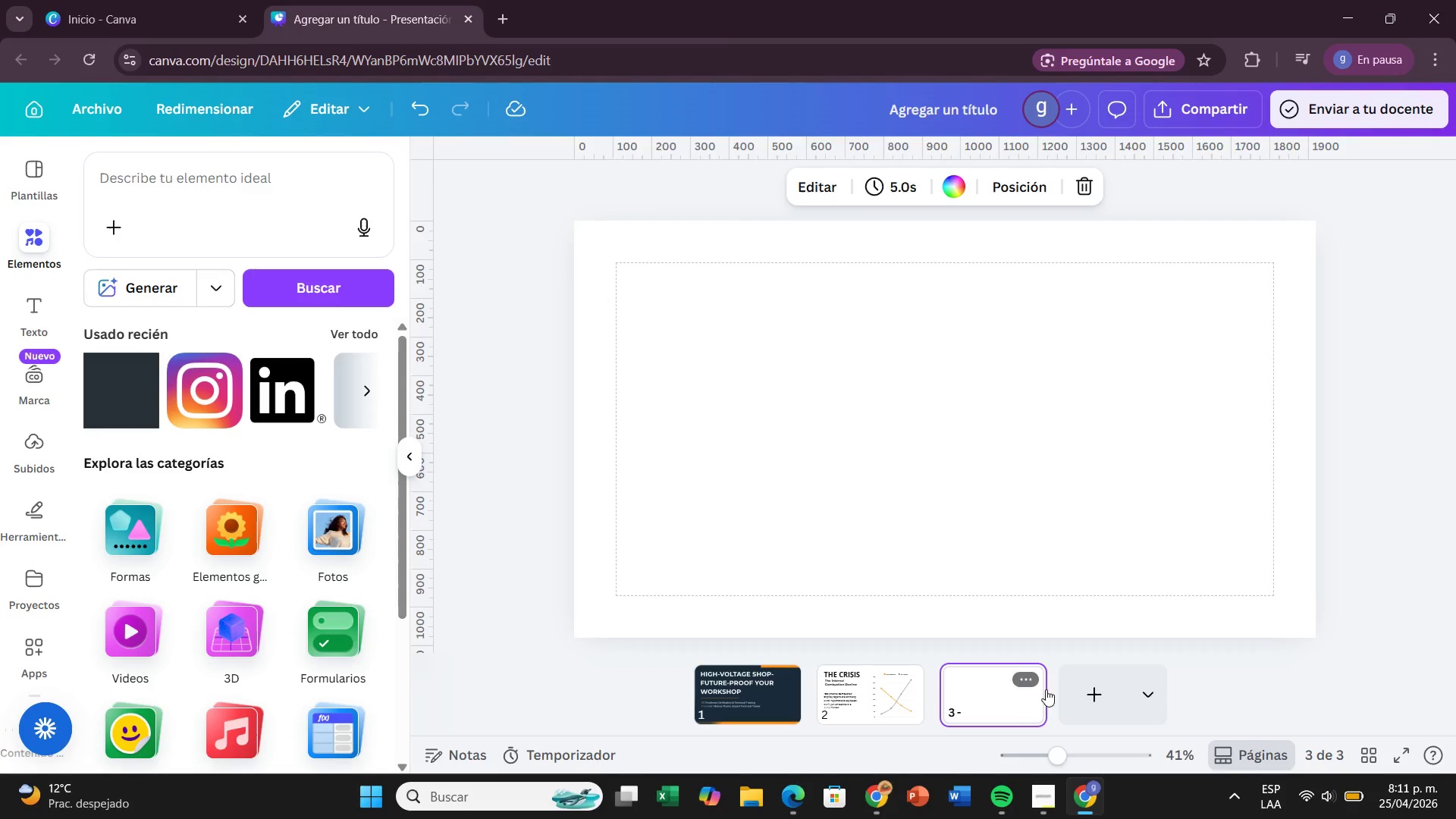 
wait(11.27)
 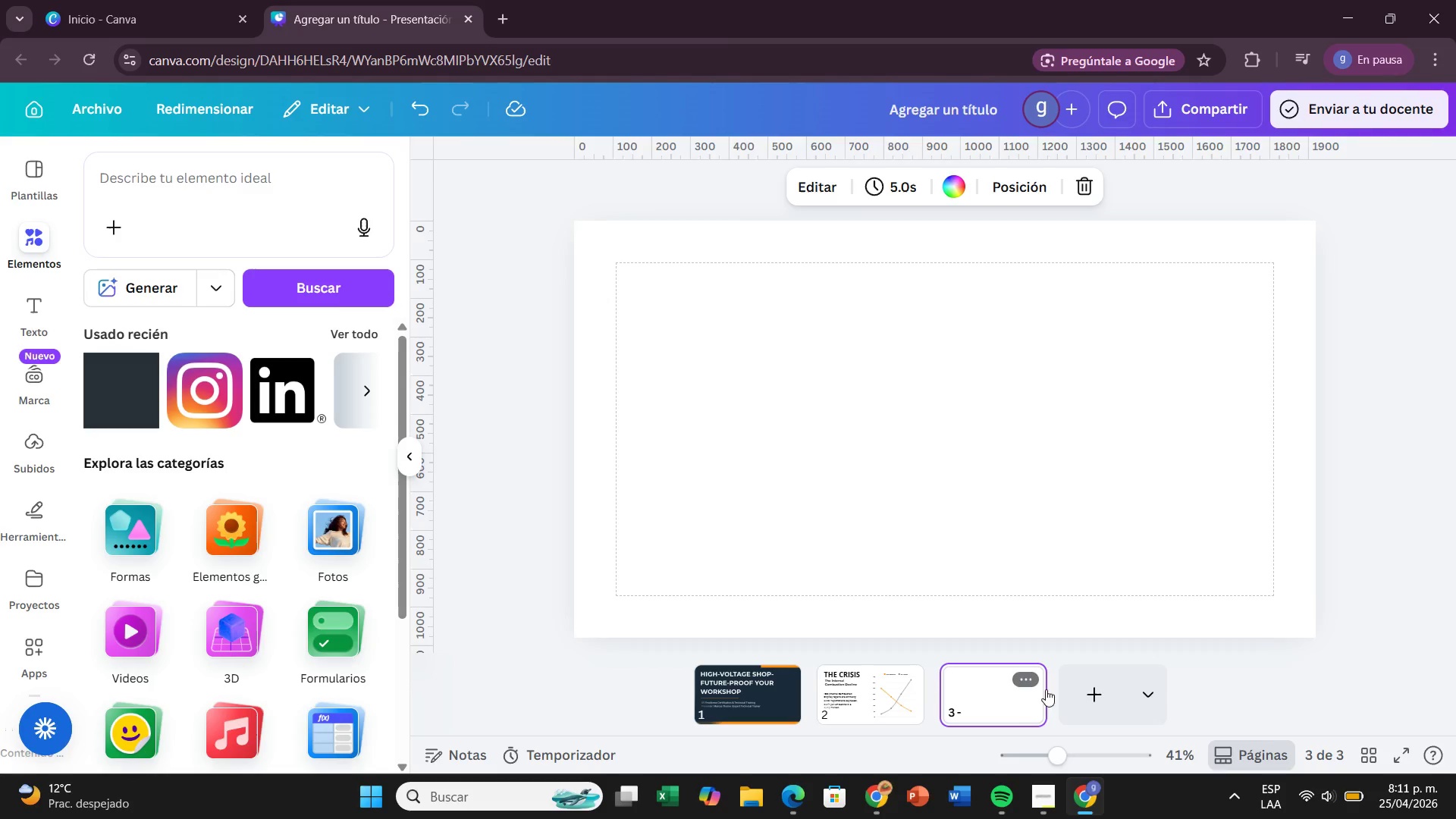 
left_click([40, 294])
 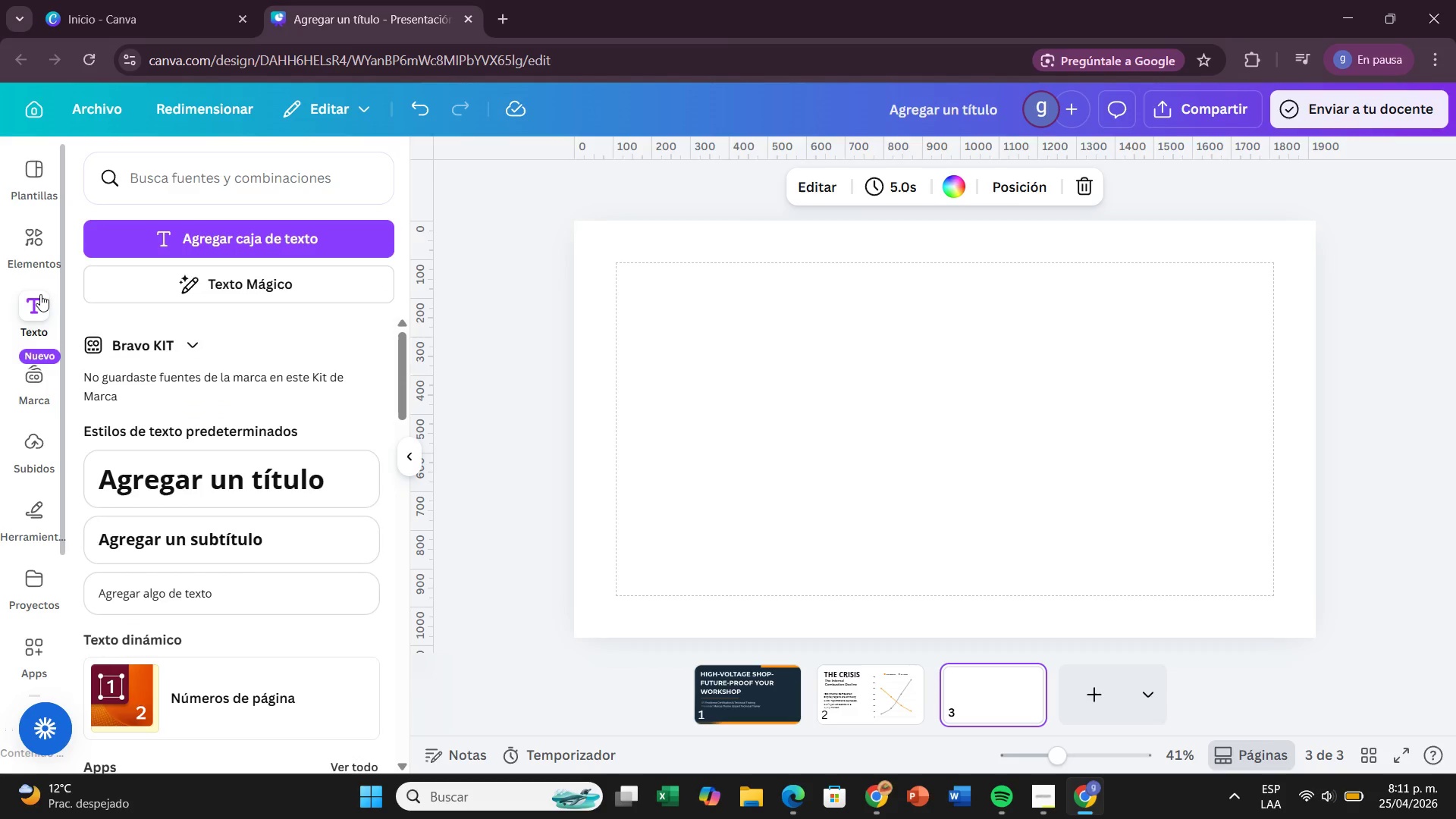 
wait(5.31)
 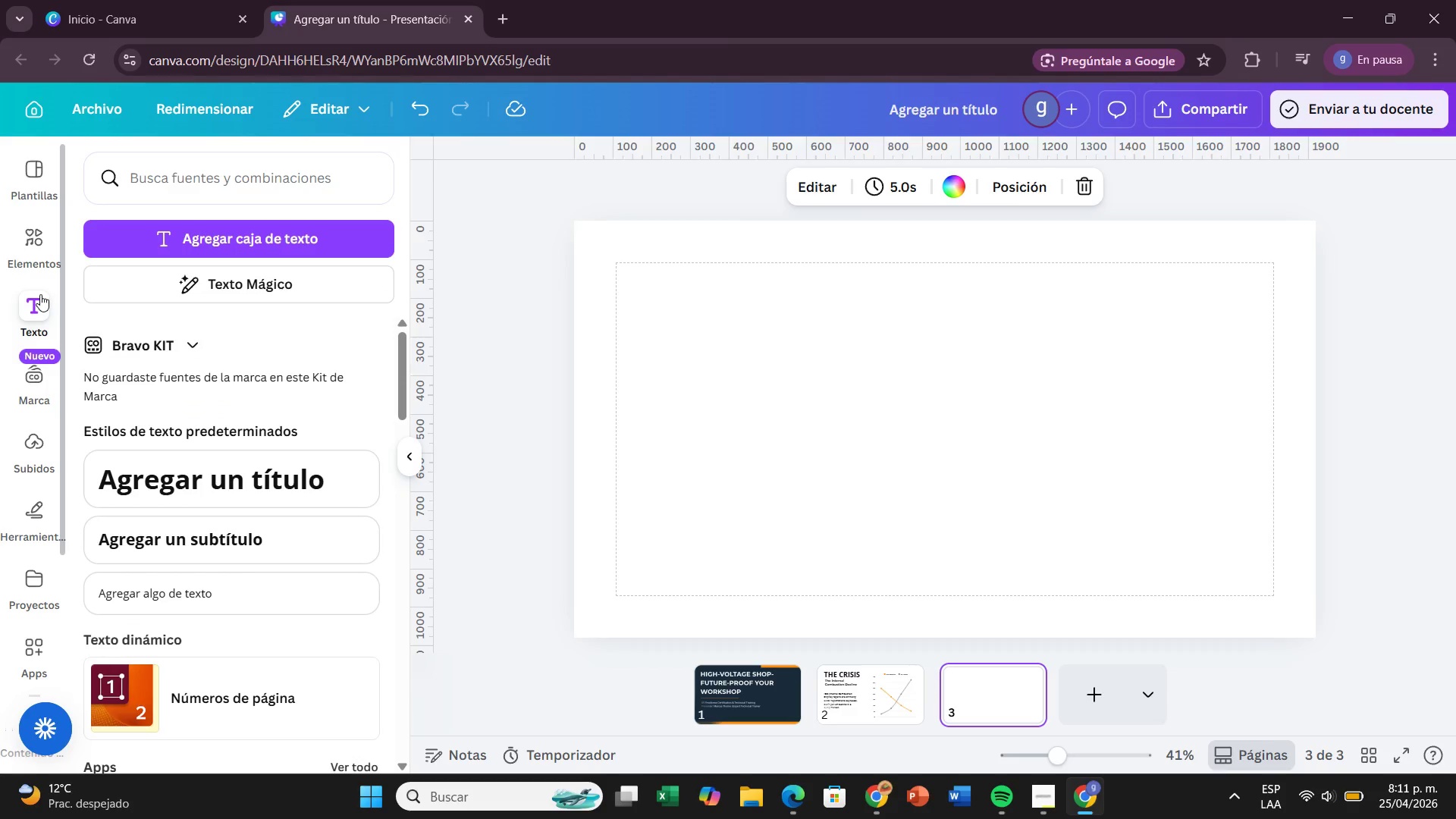 
left_click([280, 488])
 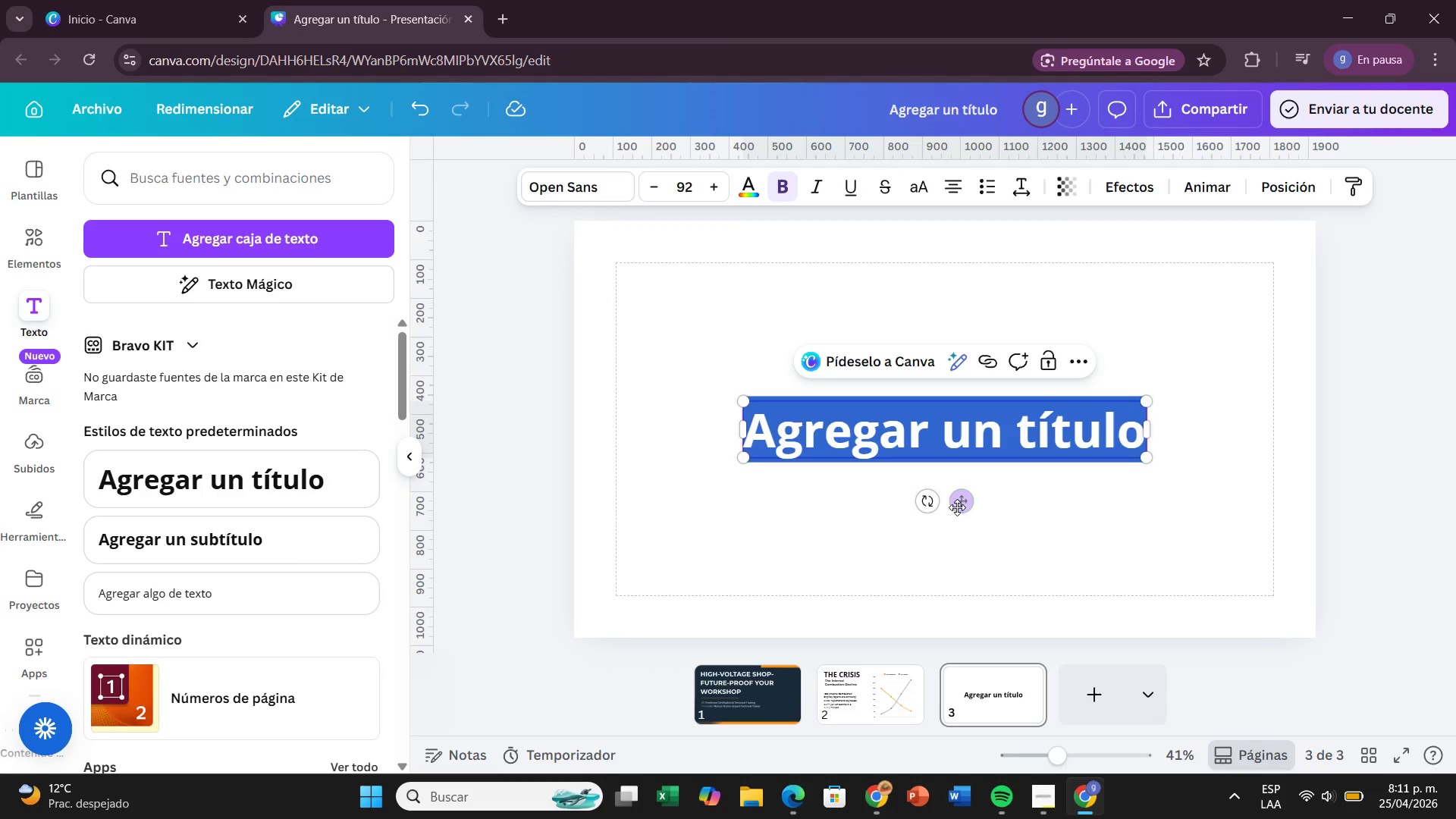 
left_click_drag(start_coordinate=[959, 507], to_coordinate=[835, 376])
 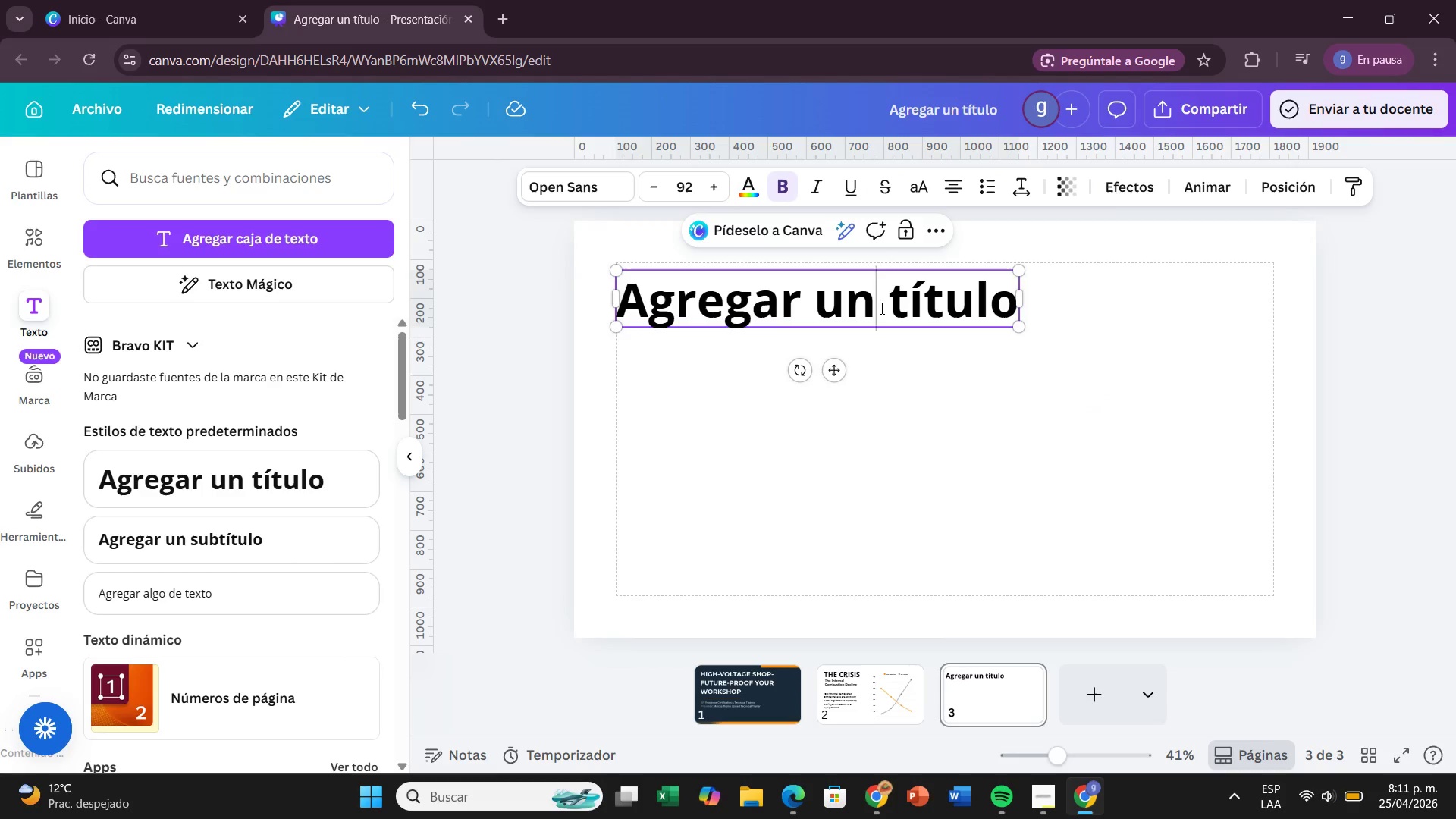 
double_click([880, 308])
 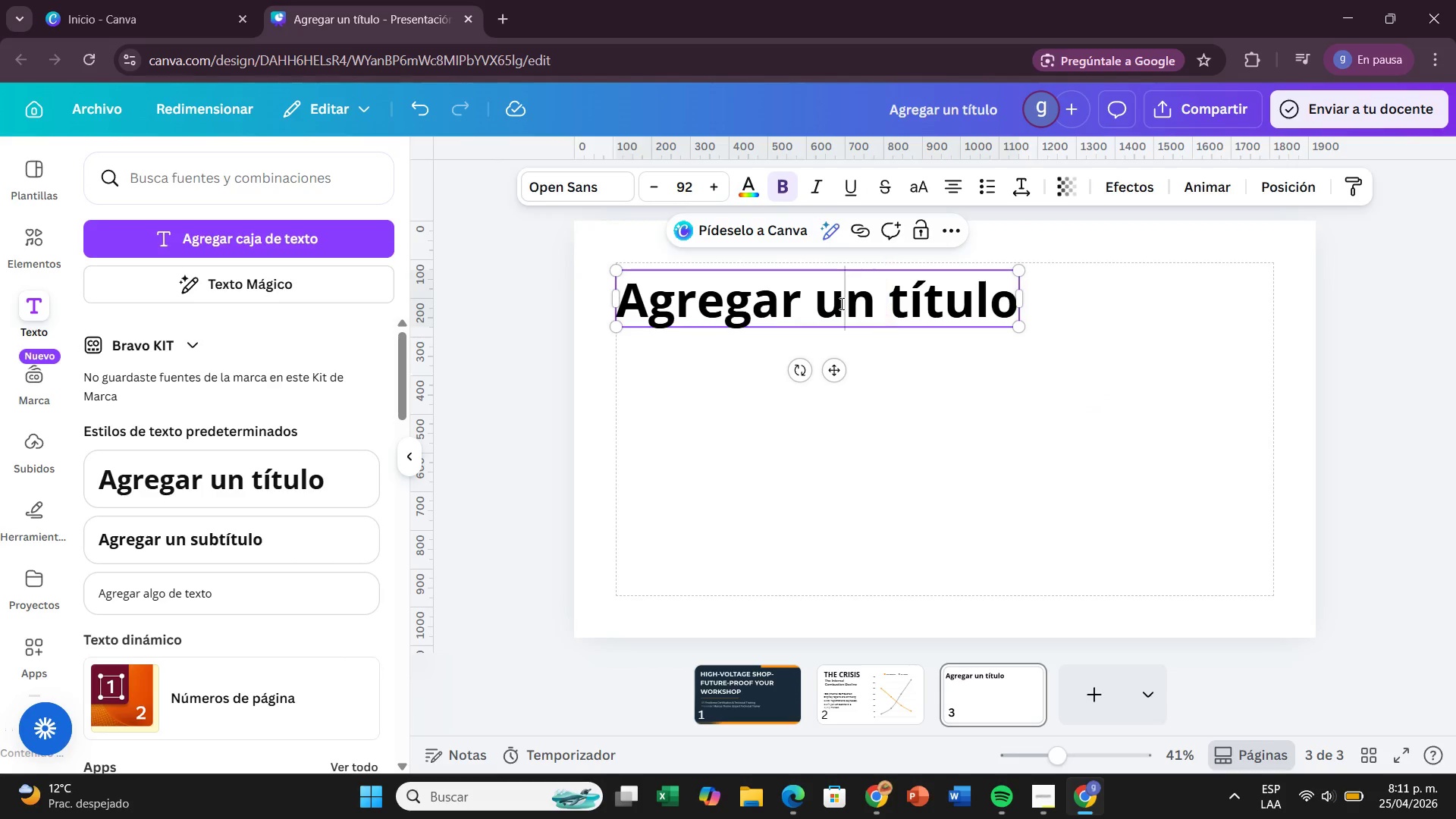 
double_click([840, 303])
 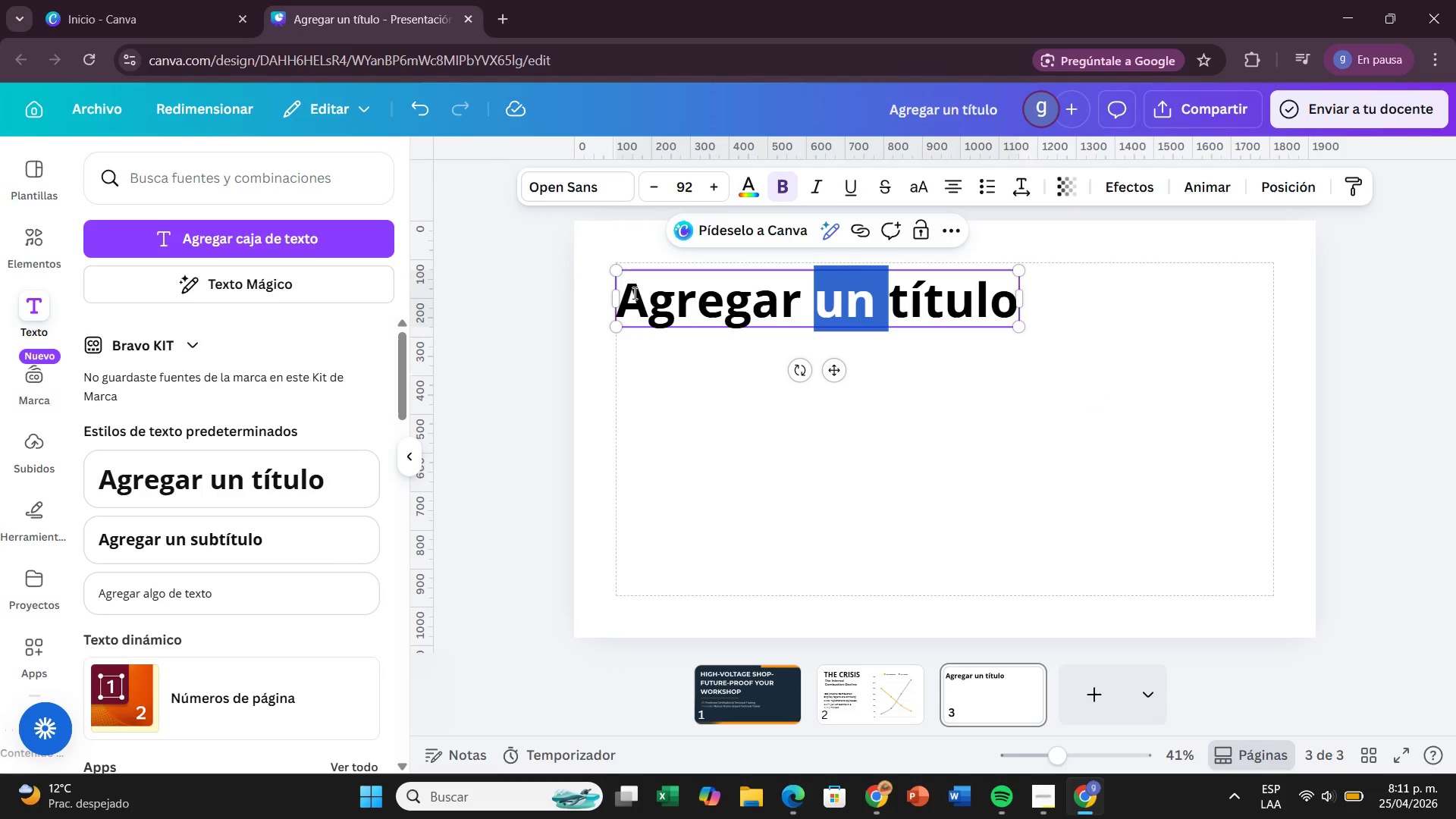 
left_click_drag(start_coordinate=[628, 296], to_coordinate=[1009, 297])
 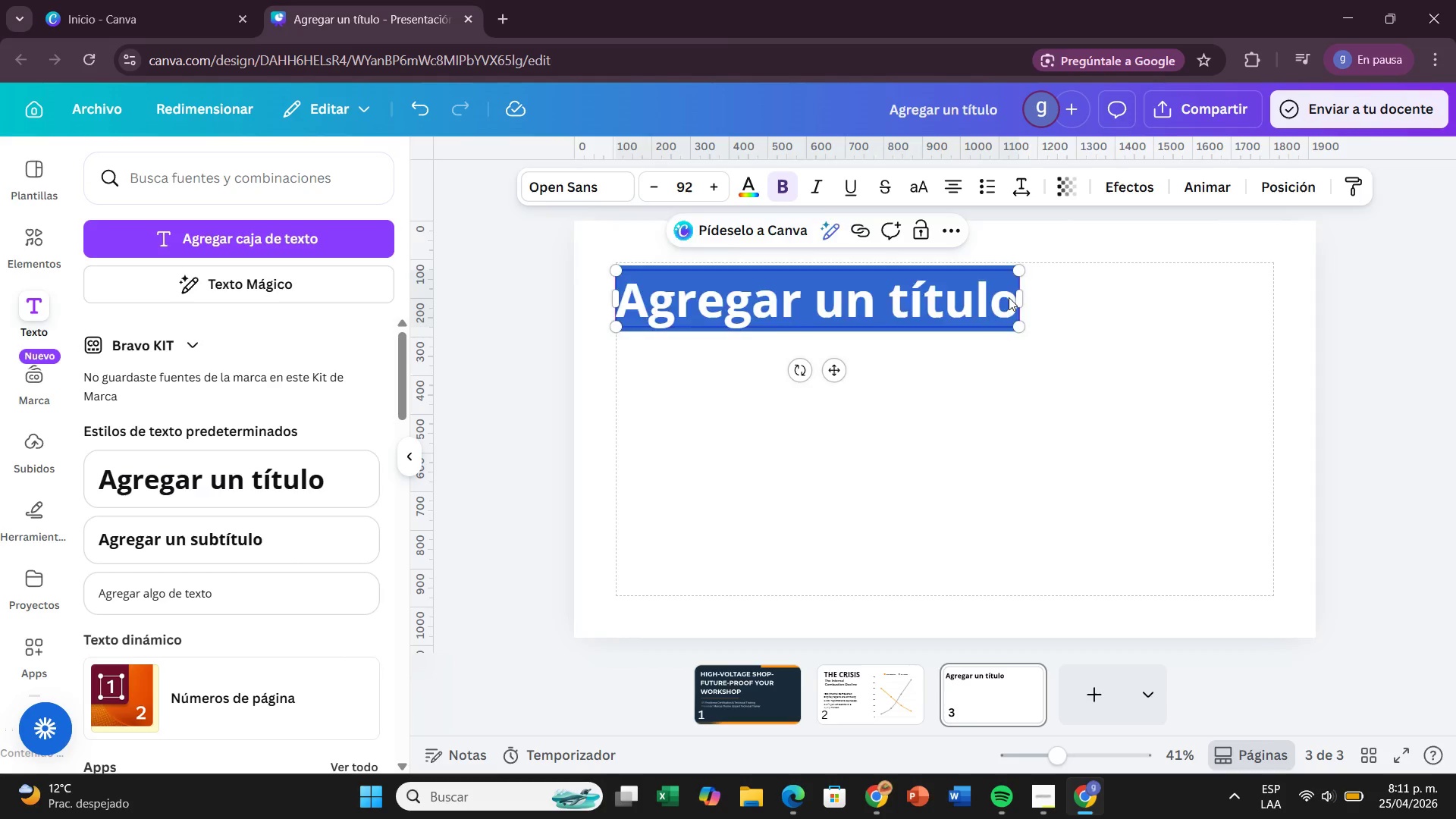 
key(Backspace)
type(THE RID)
key(Backspace)
type(SK)
 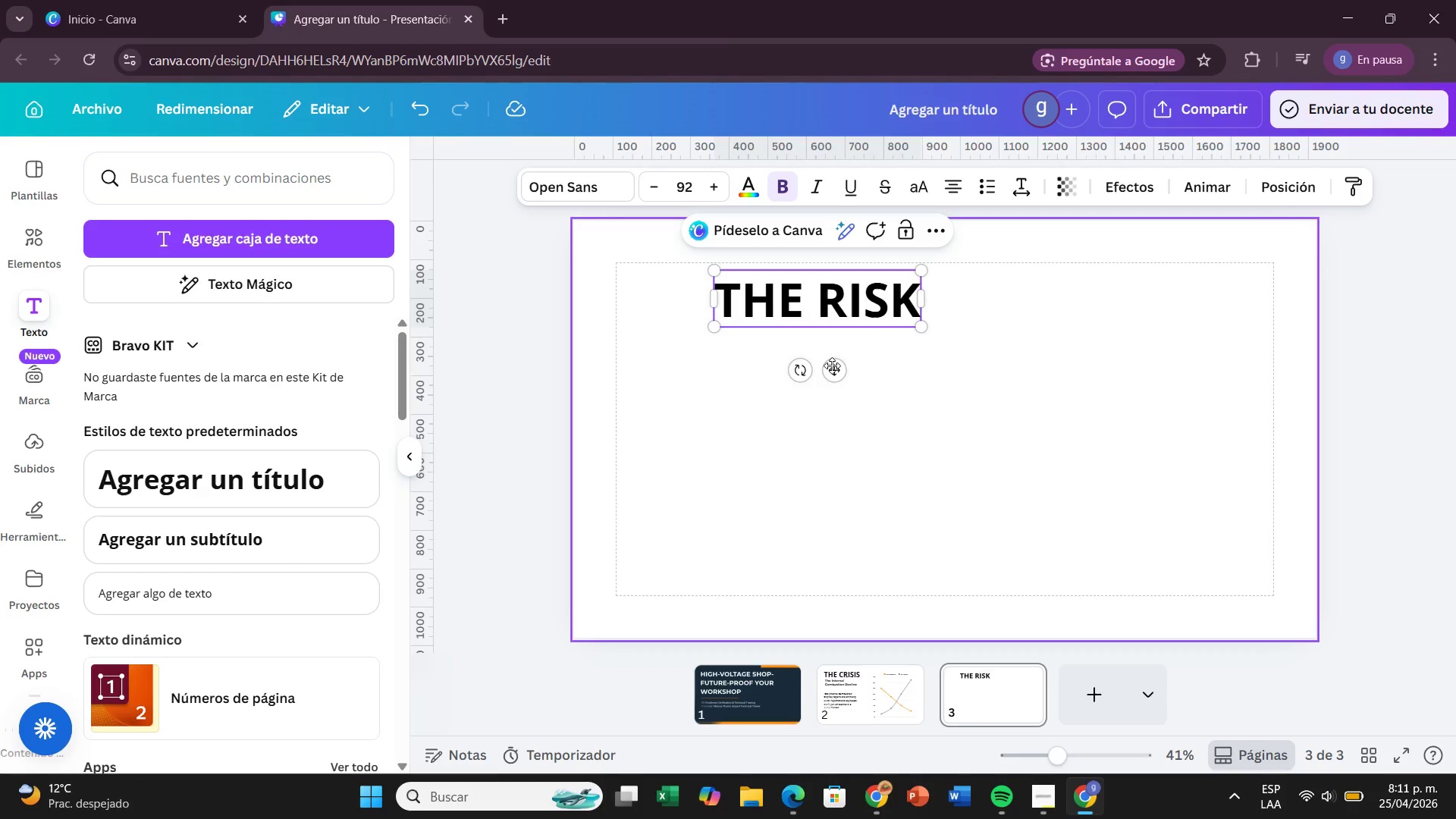 
left_click_drag(start_coordinate=[826, 374], to_coordinate=[728, 370])
 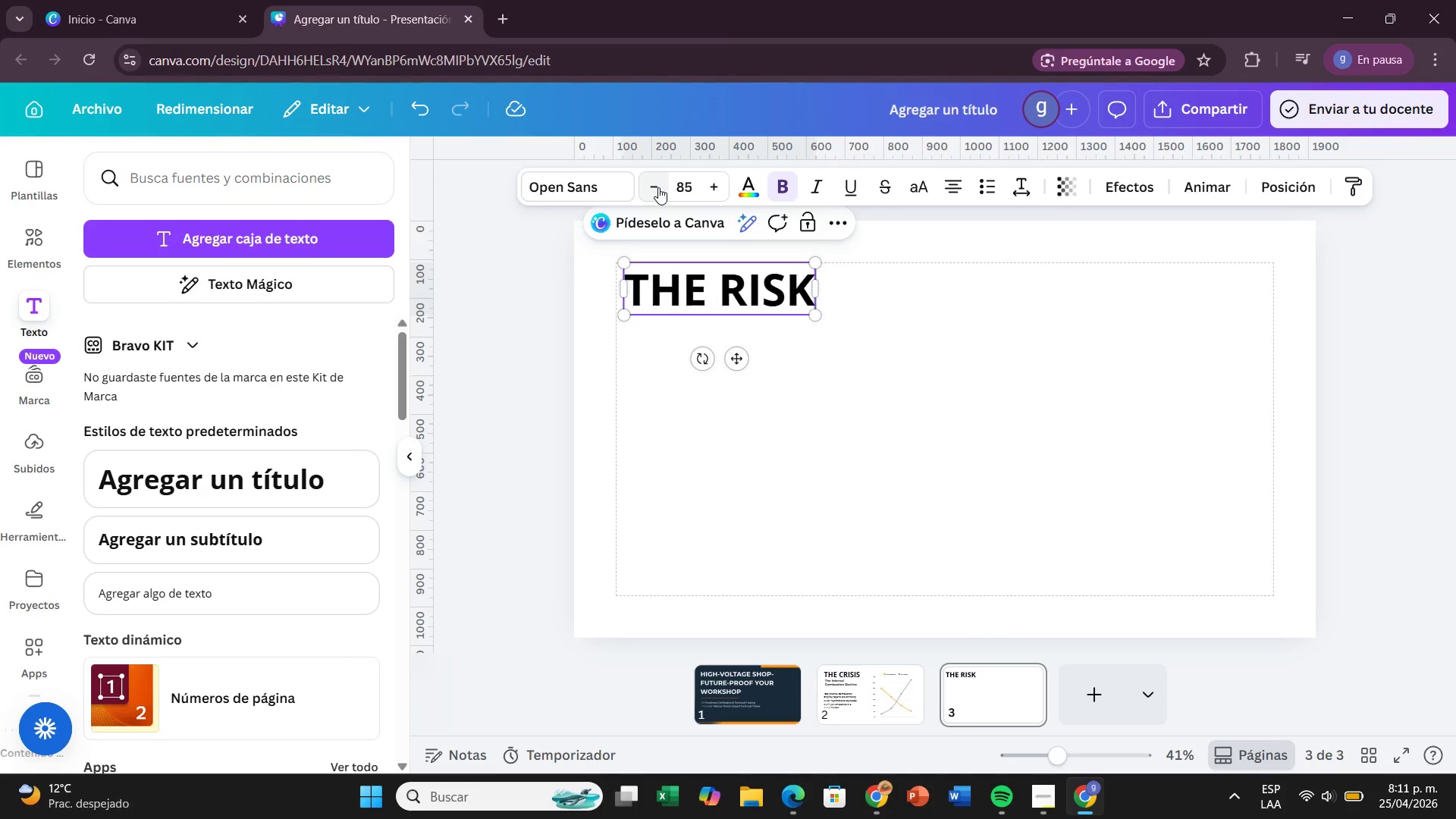 
left_click([658, 187])
 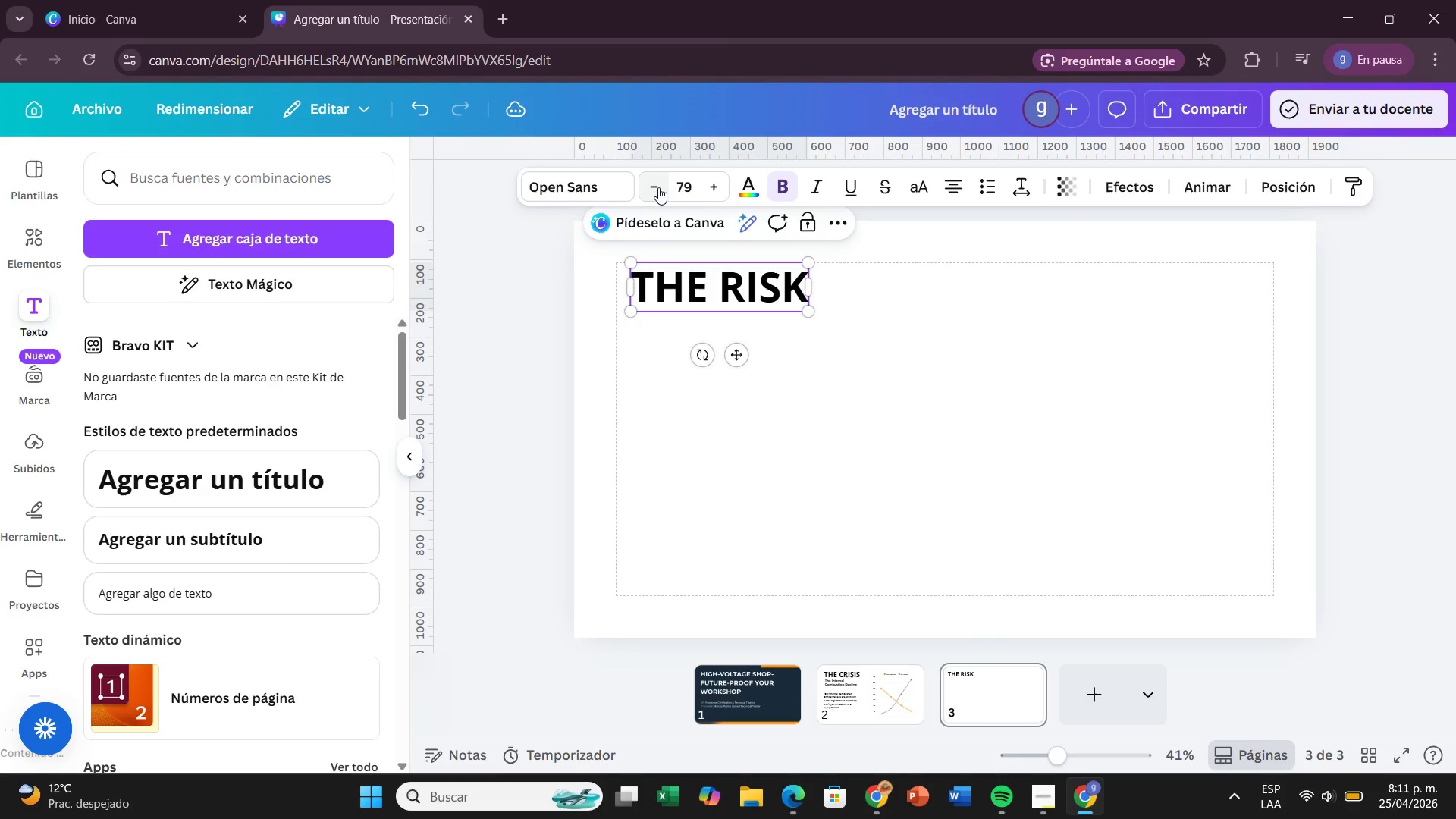 
left_click([658, 187])
 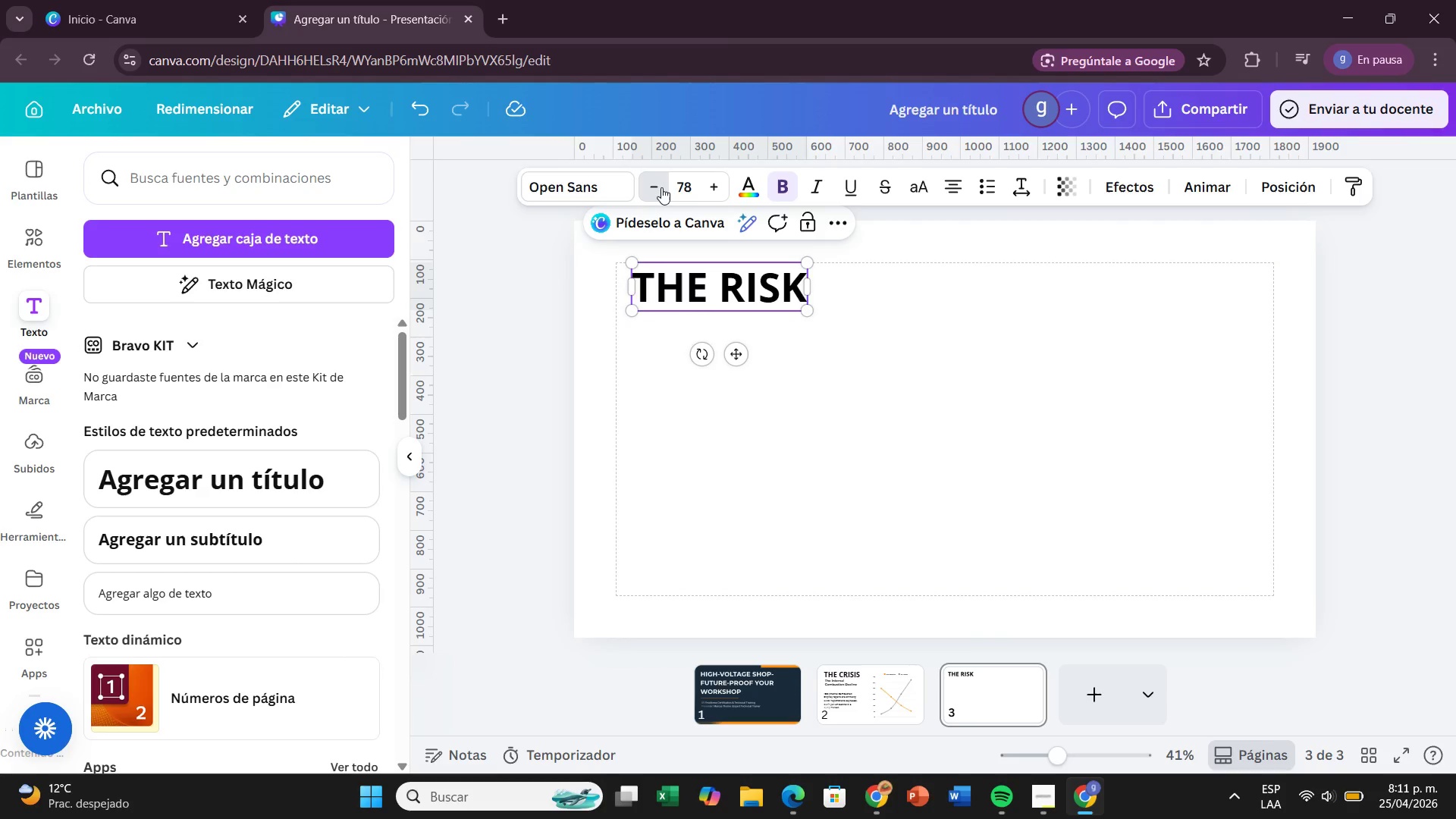 
left_click([661, 187])
 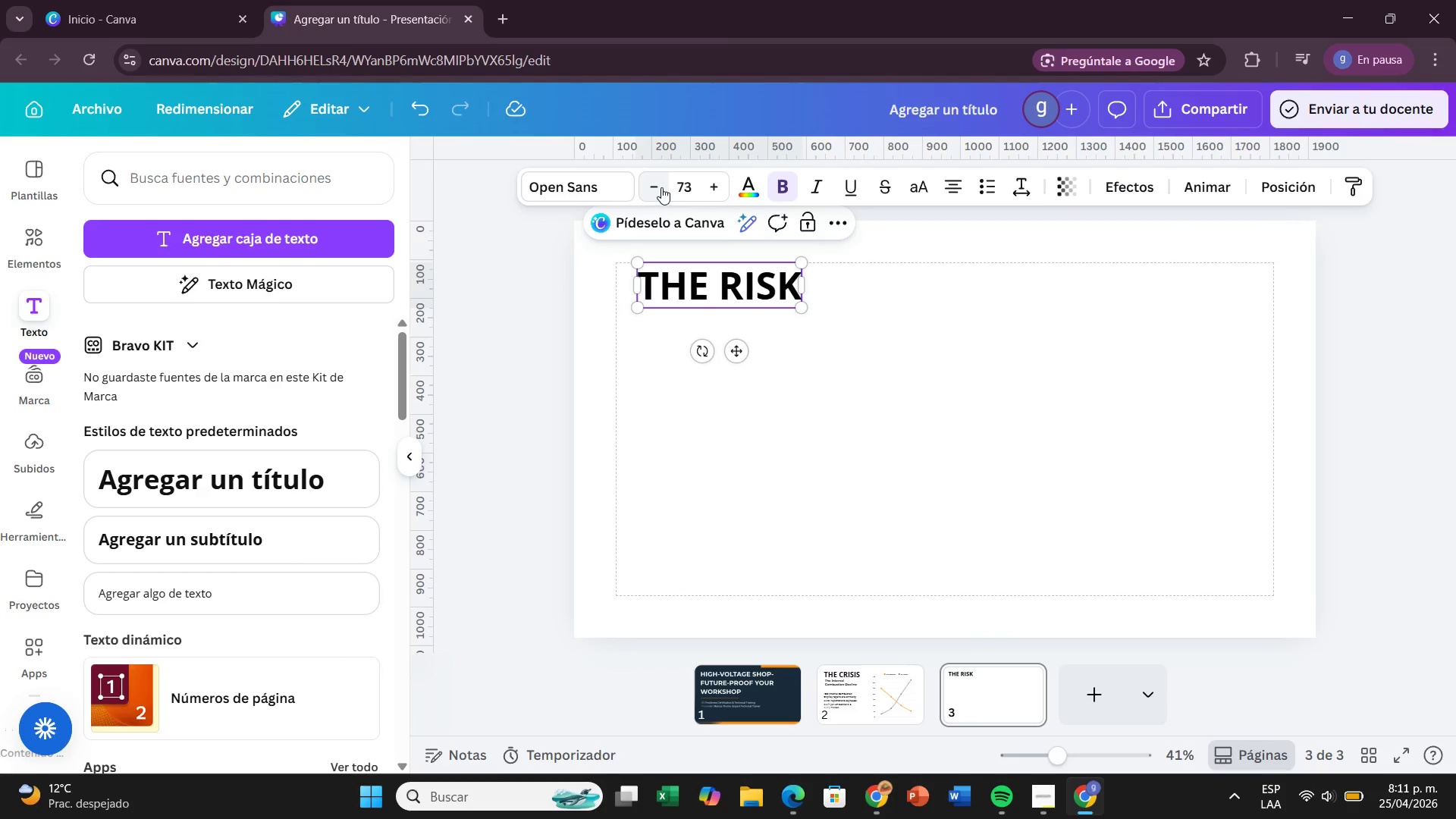 
left_click([661, 187])
 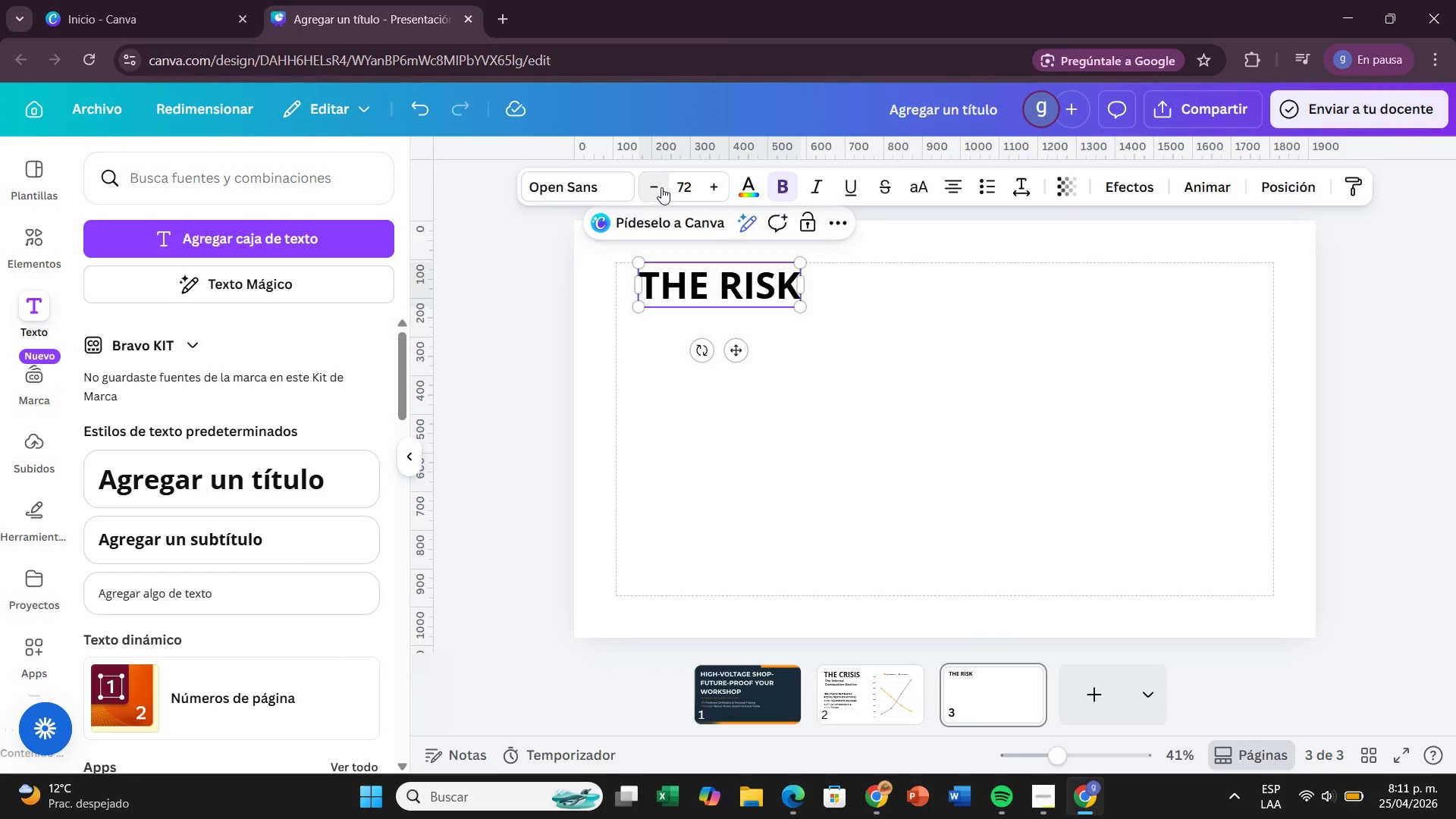 
left_click([661, 187])
 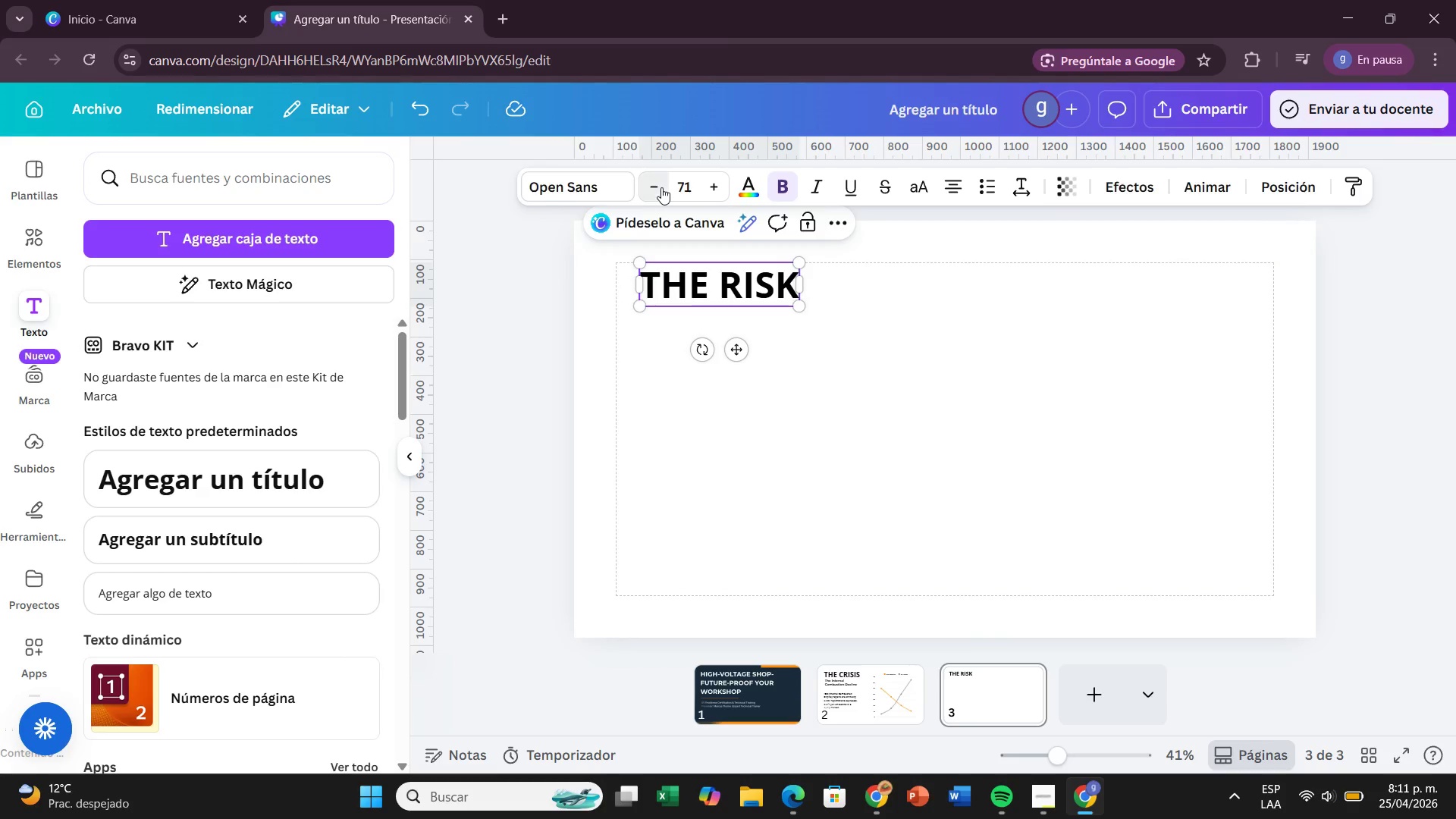 
left_click([661, 187])
 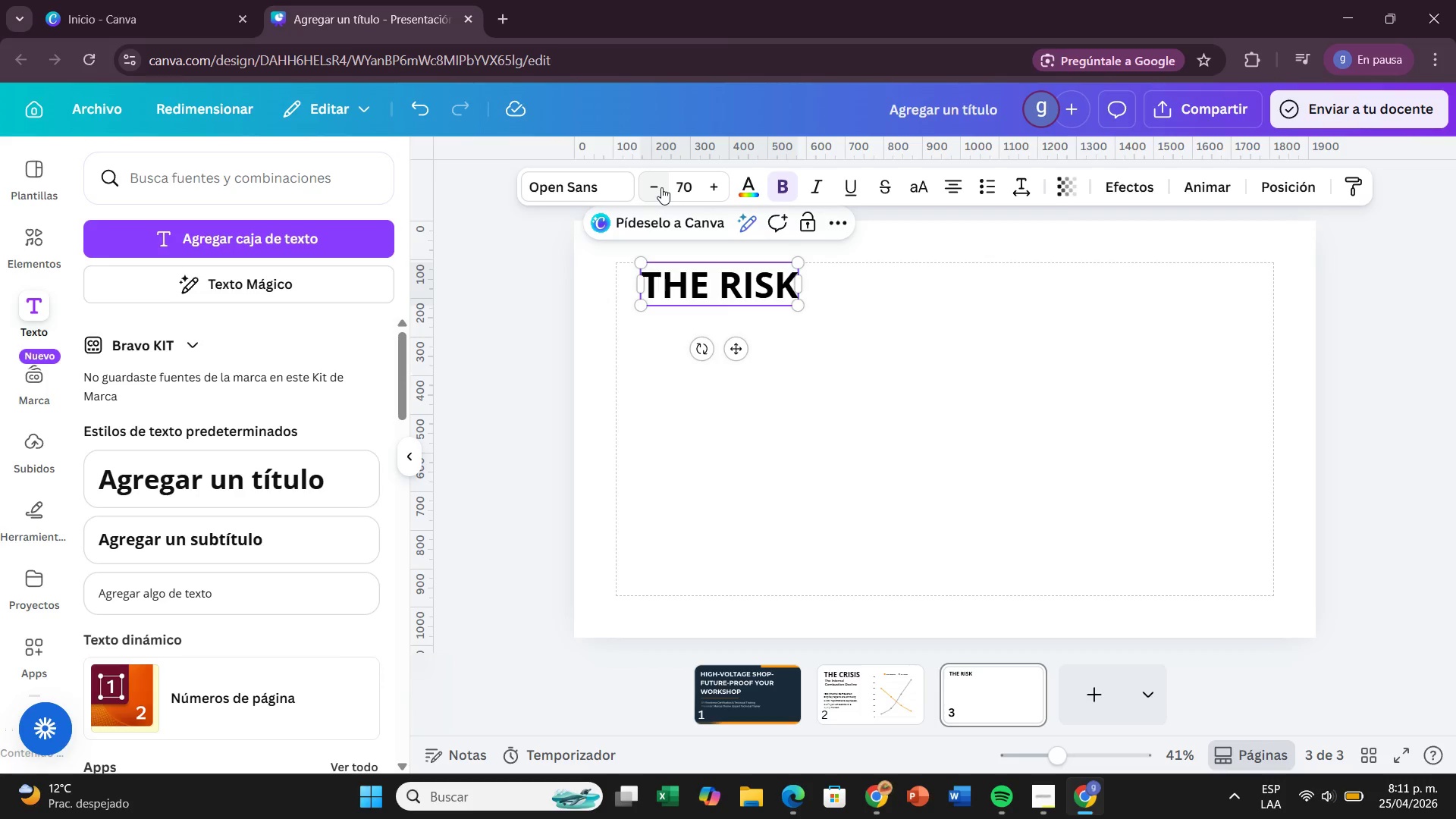 
left_click([661, 187])
 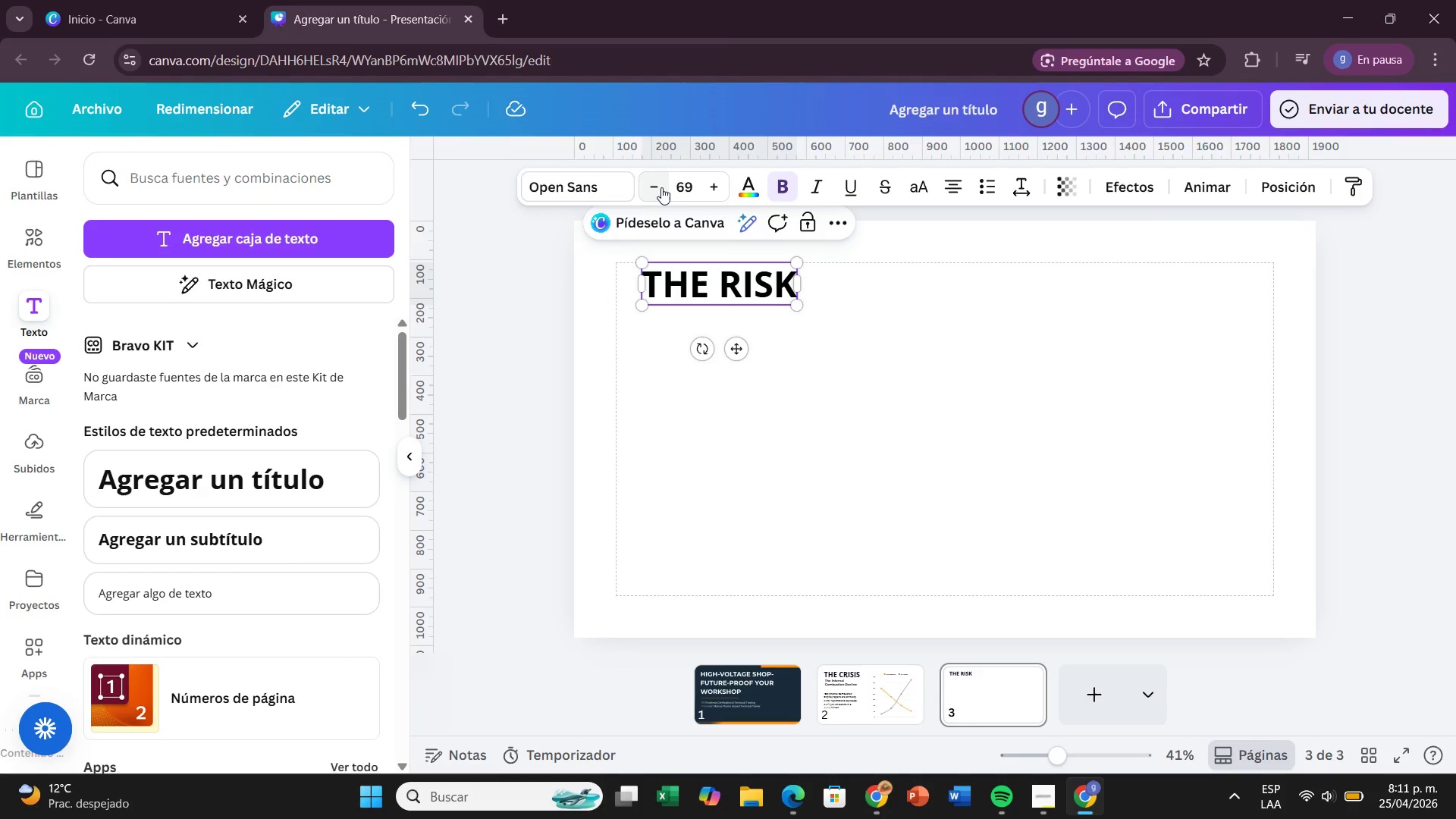 
left_click([661, 187])
 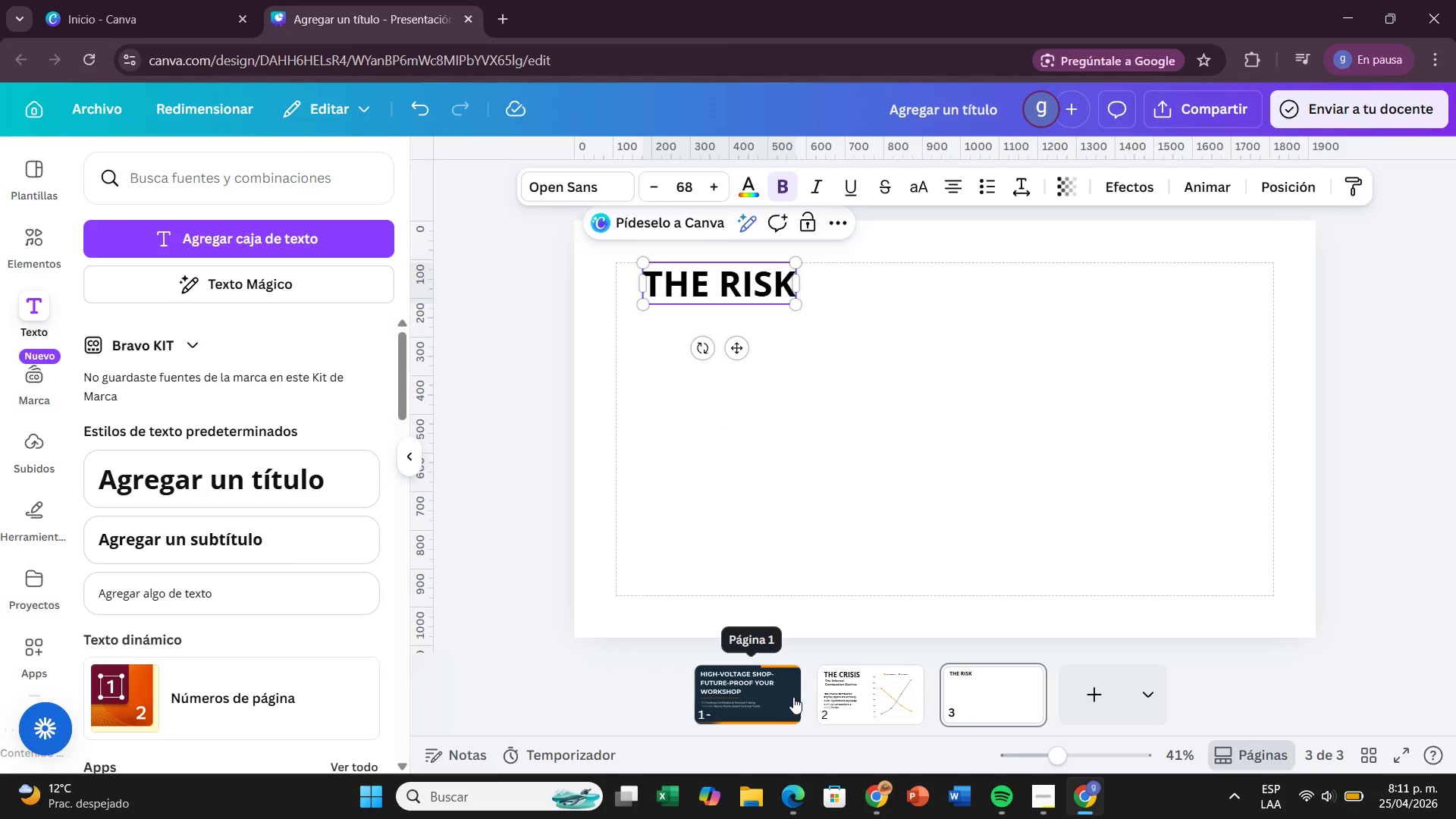 
left_click([790, 694])
 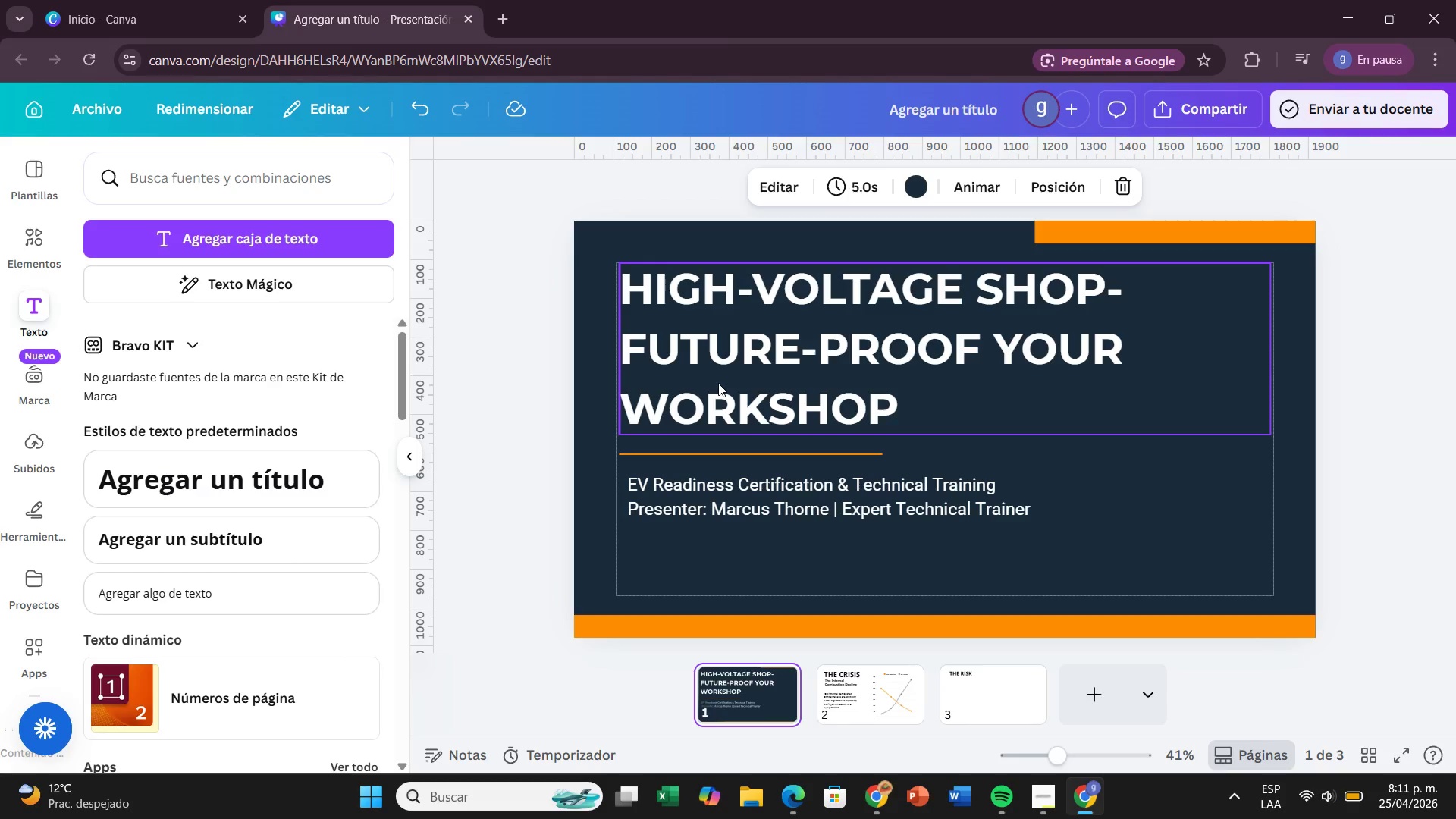 
left_click([718, 383])
 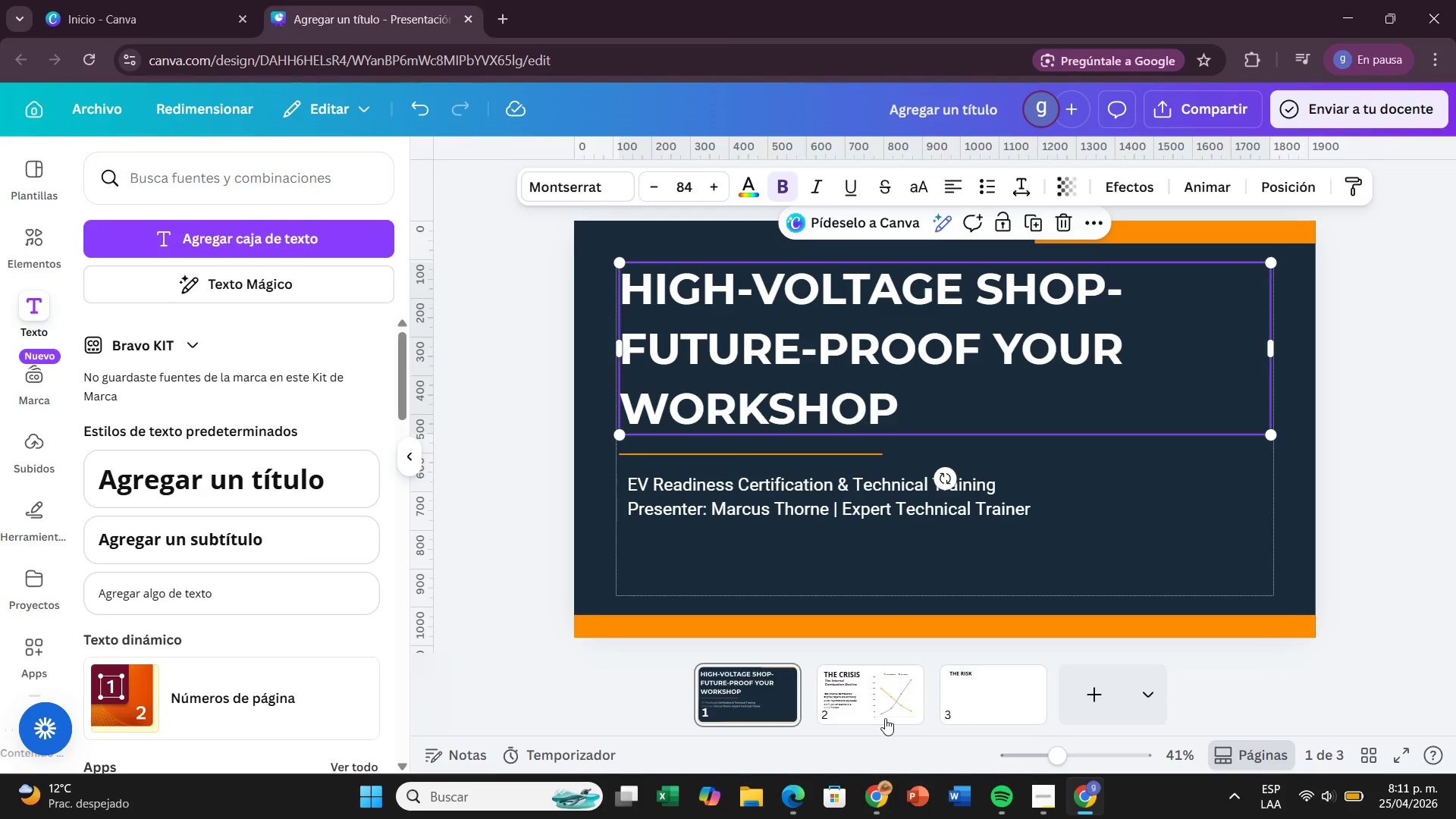 
left_click([884, 717])
 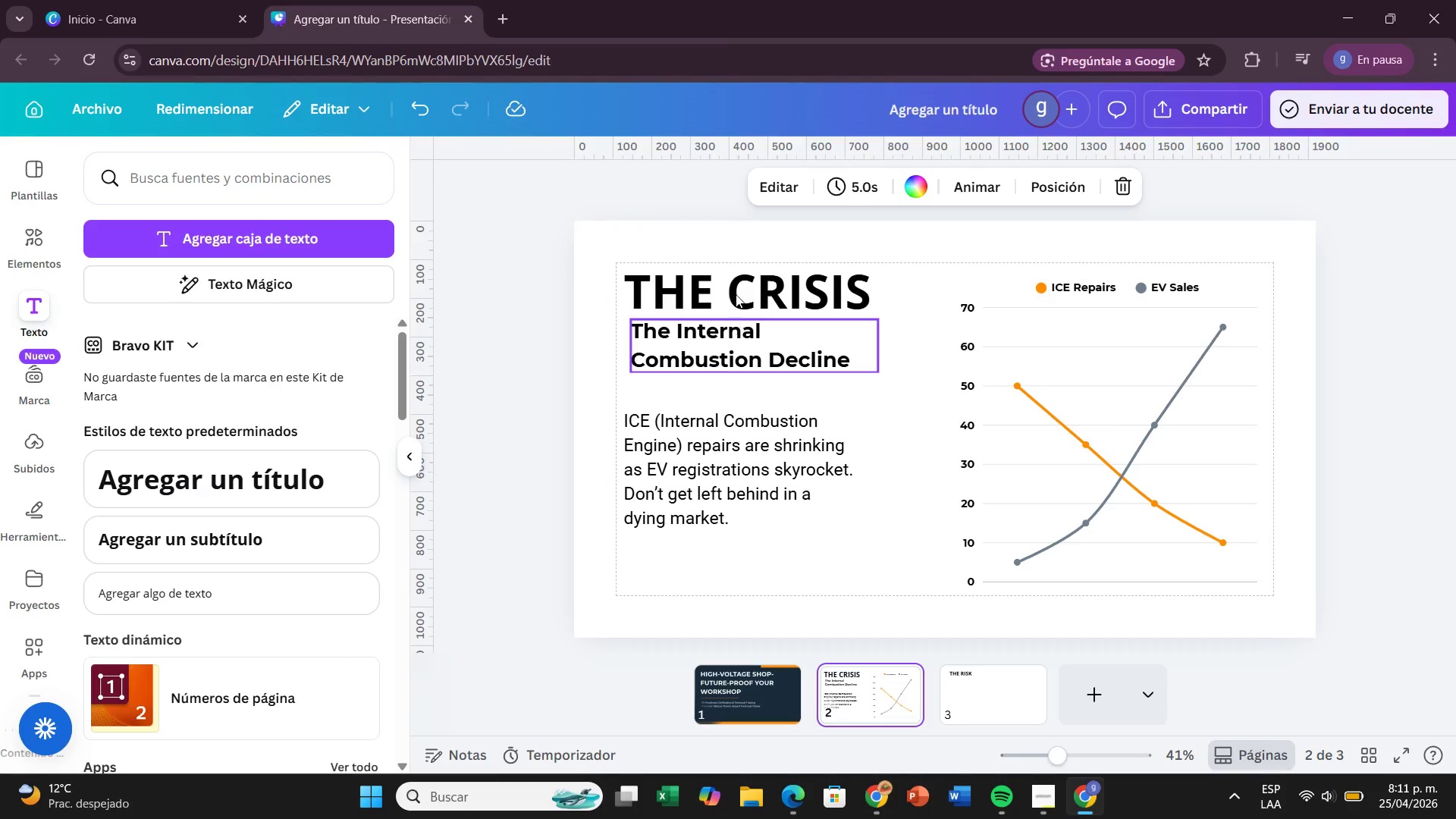 
left_click([736, 294])
 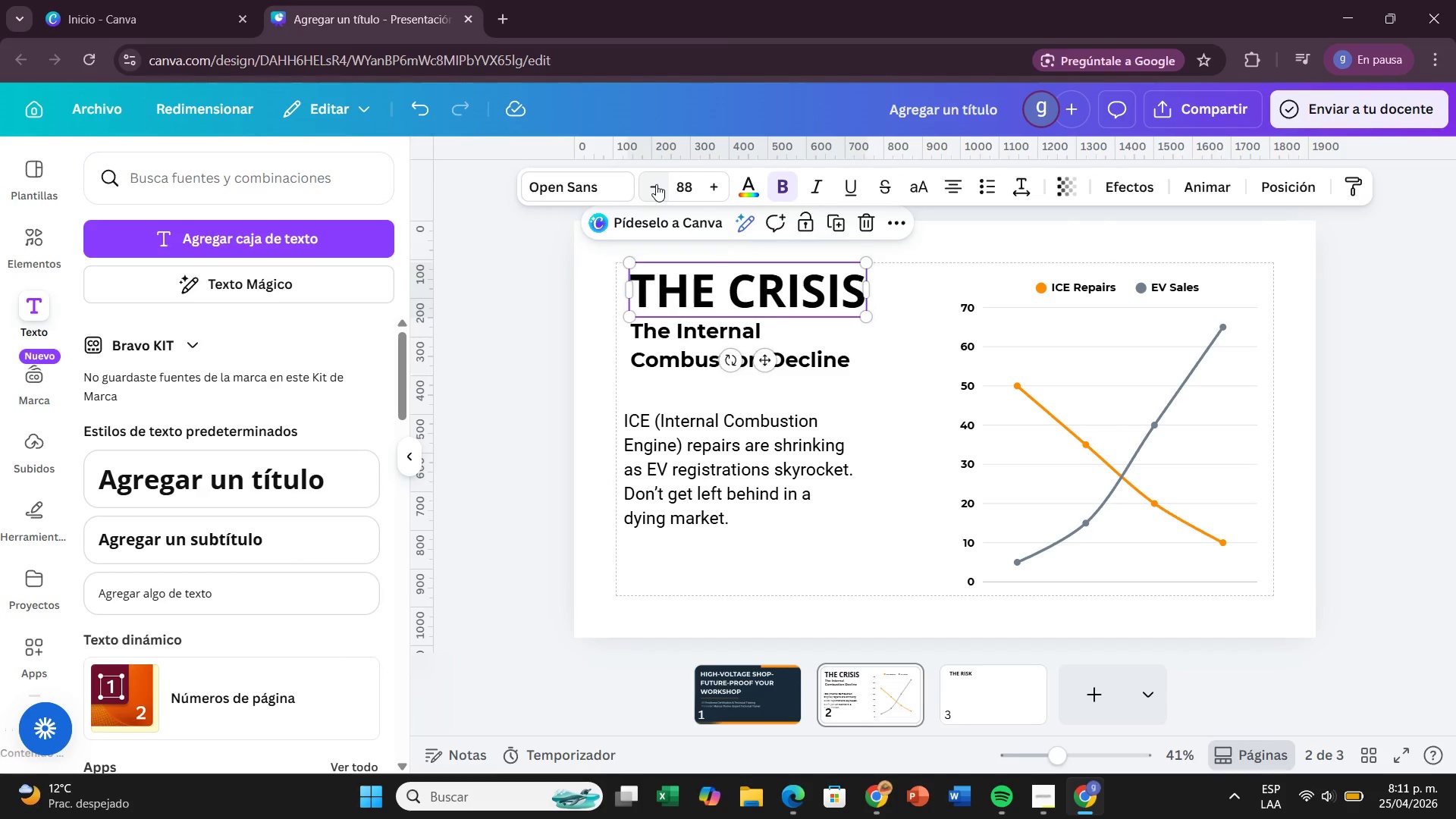 
left_click([656, 184])
 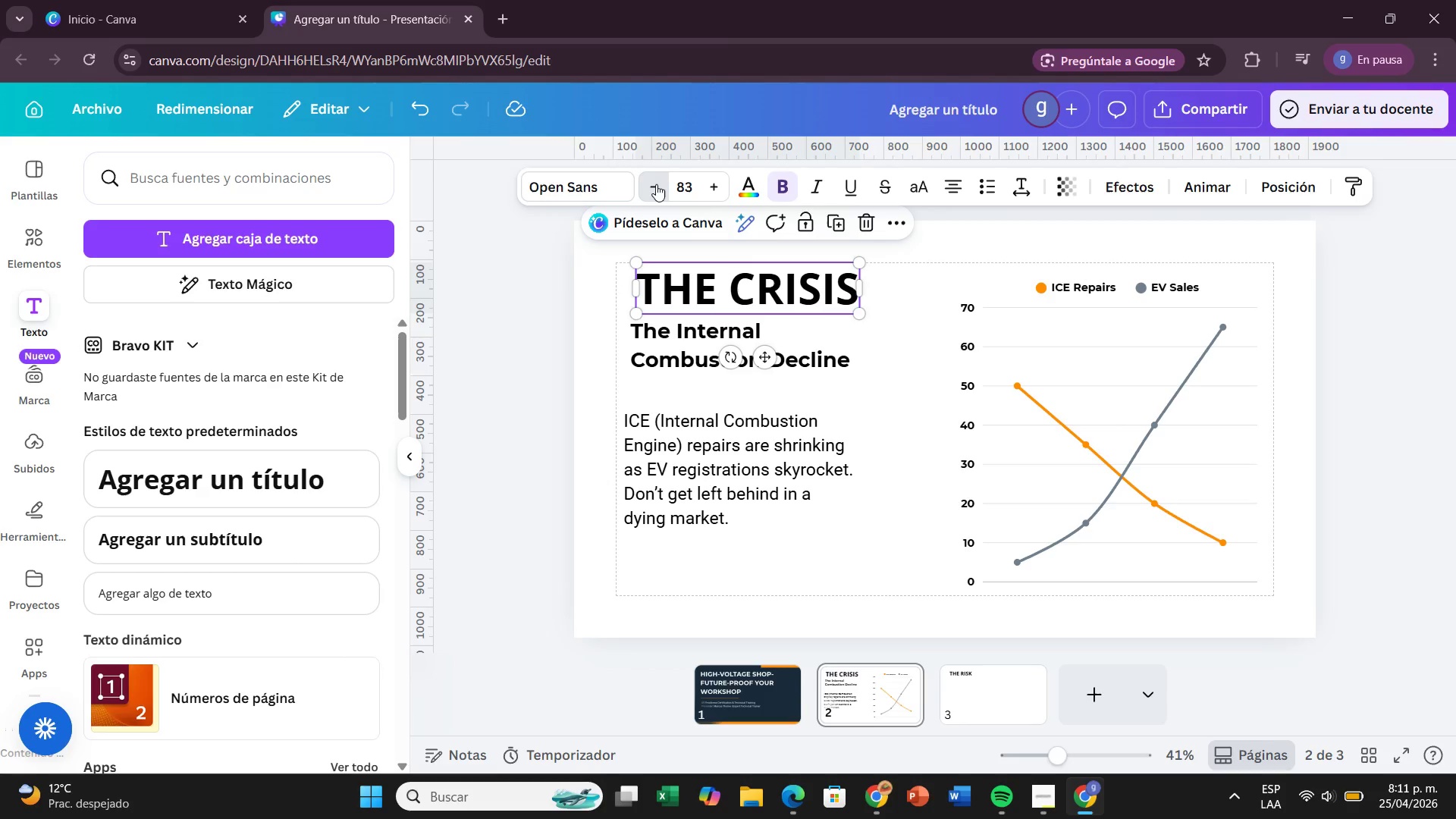 
left_click([656, 184])
 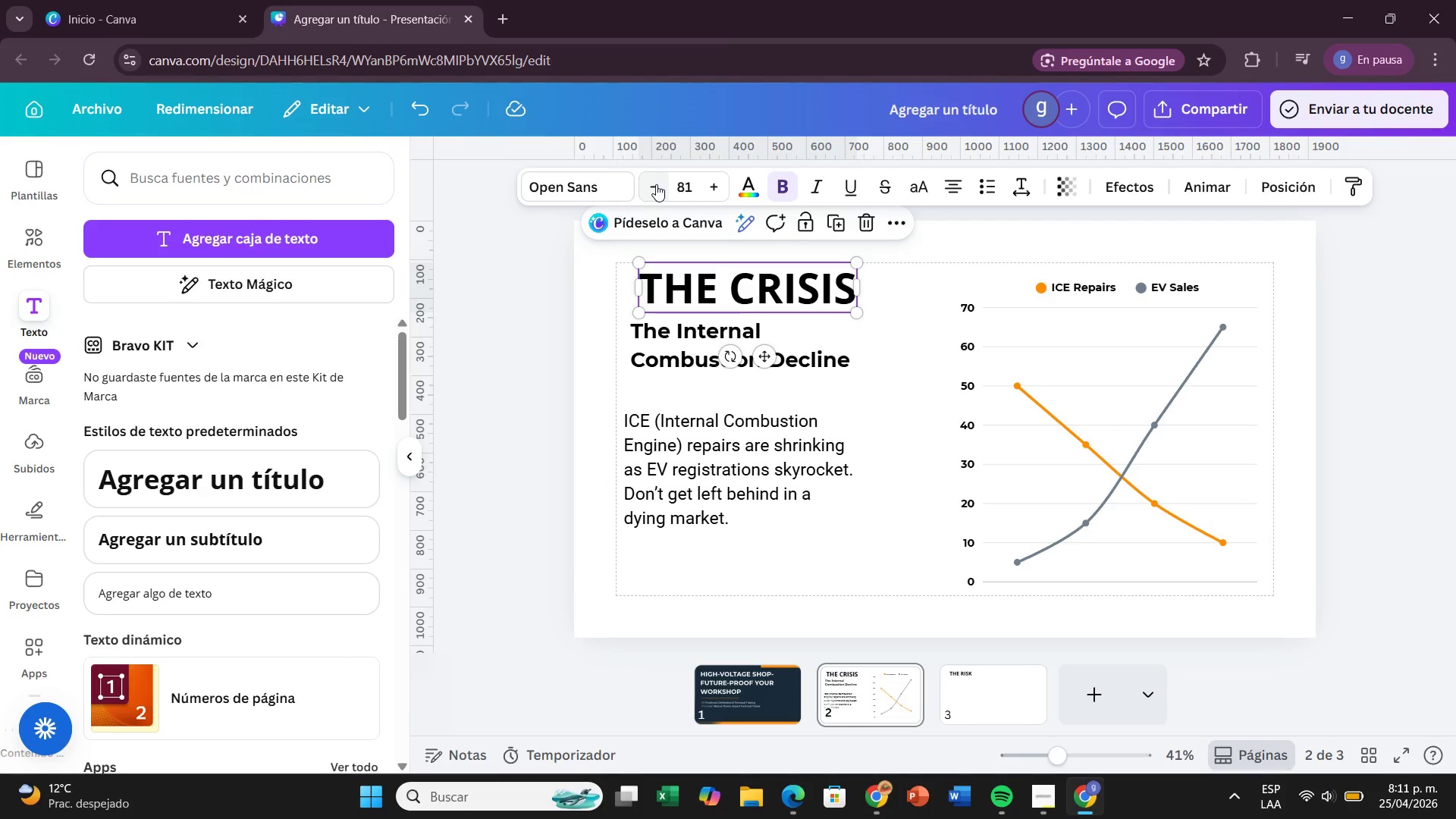 
double_click([656, 184])
 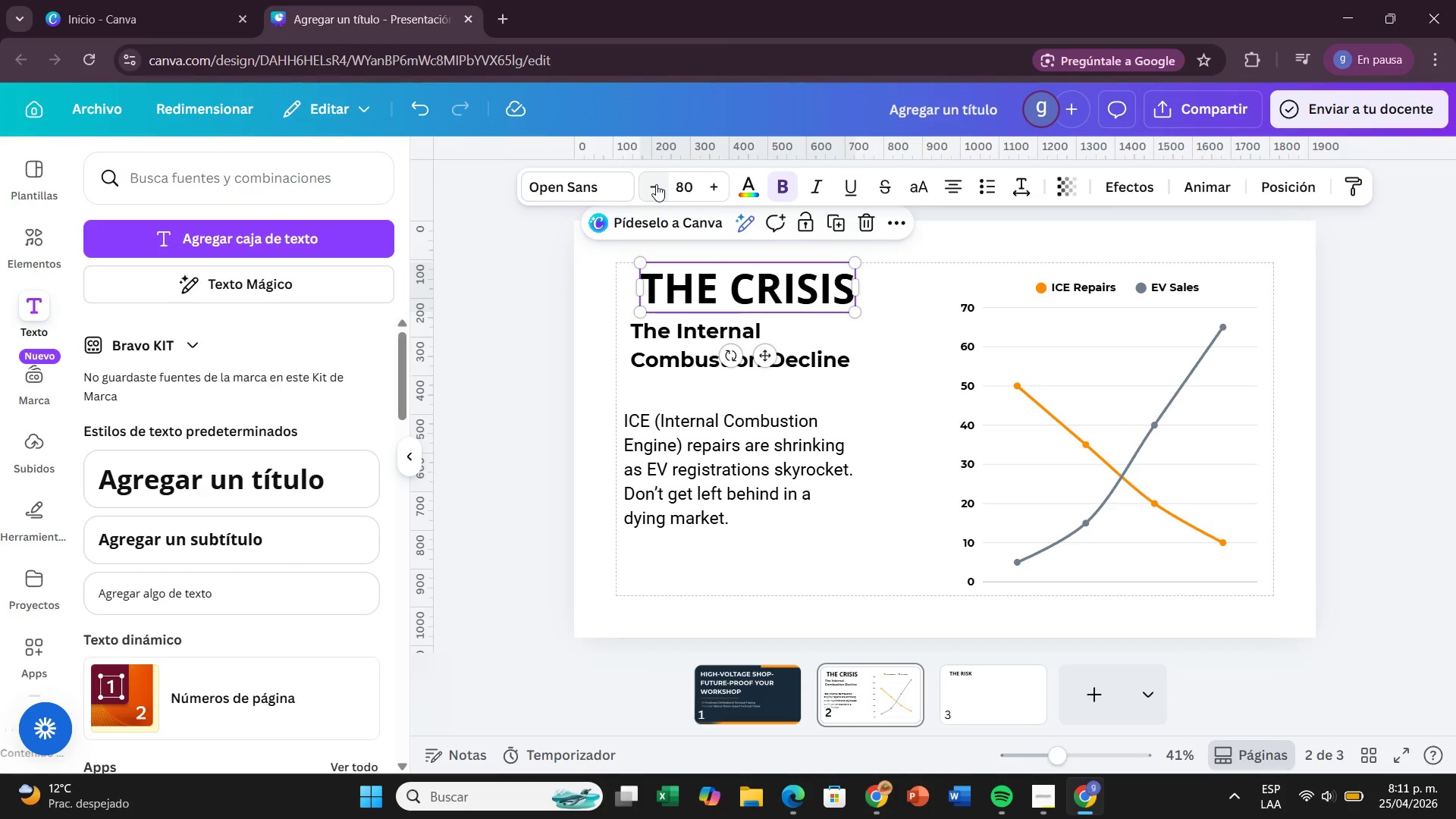 
left_click([656, 184])
 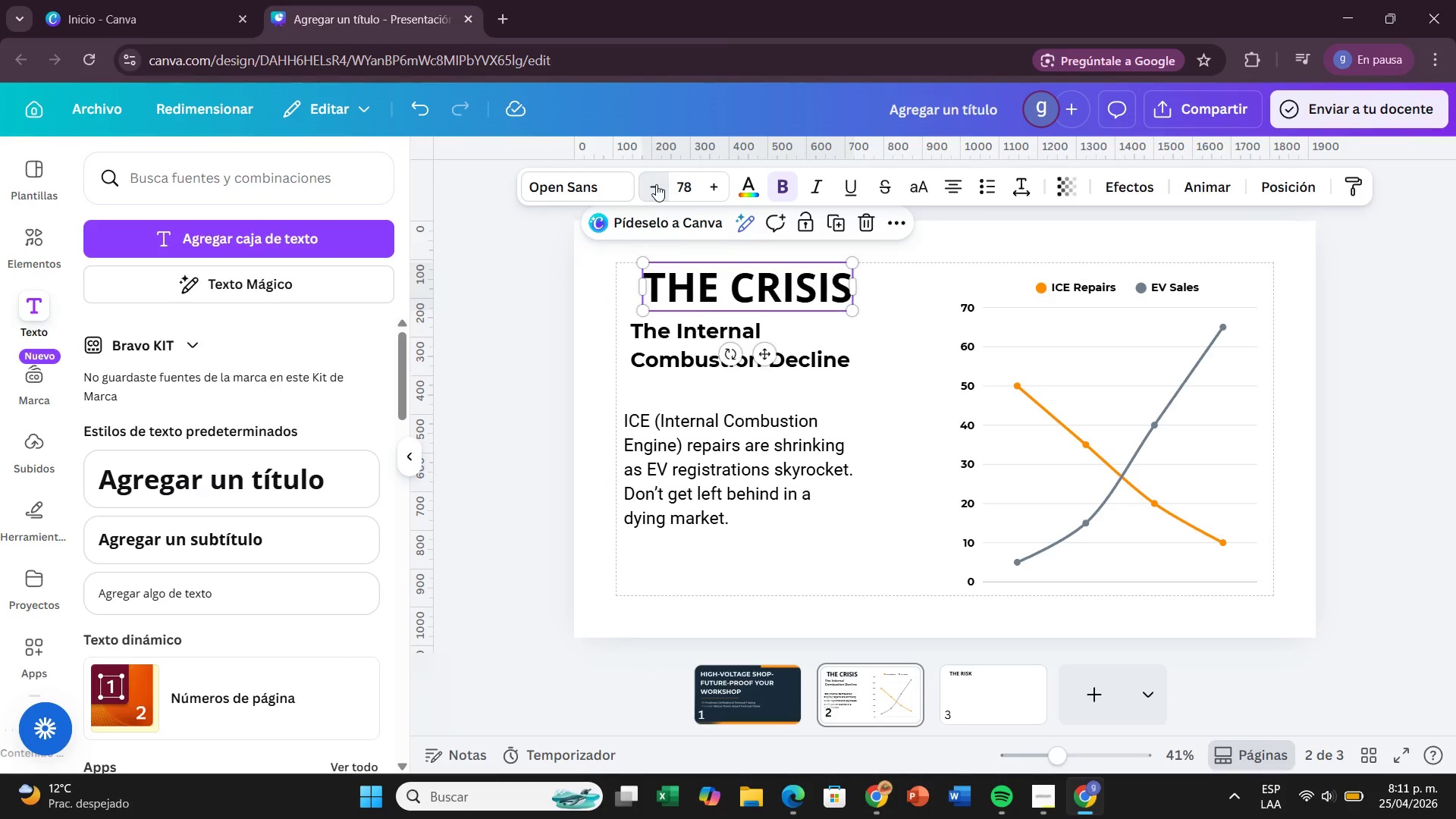 
double_click([656, 184])
 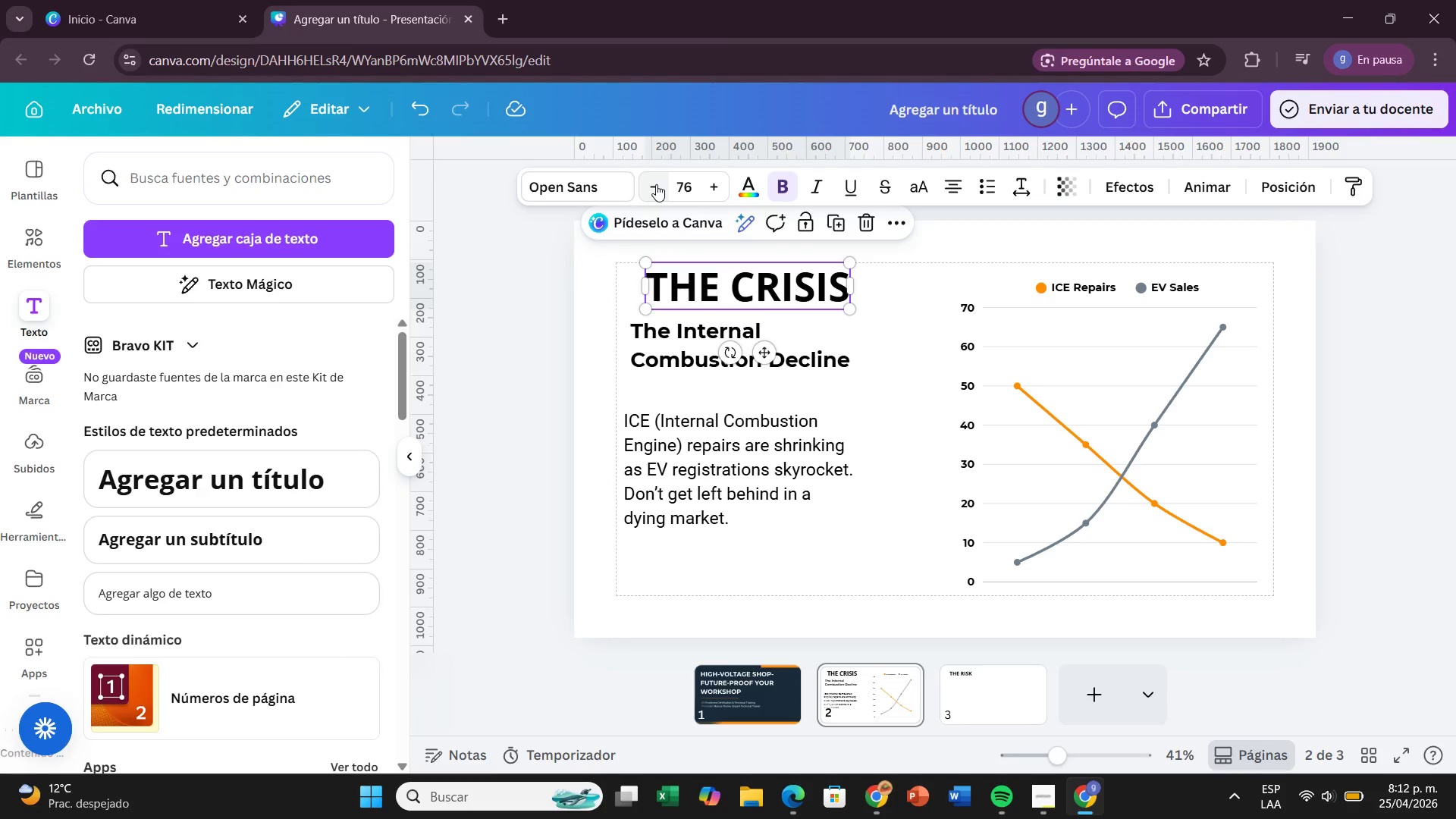 
double_click([656, 184])
 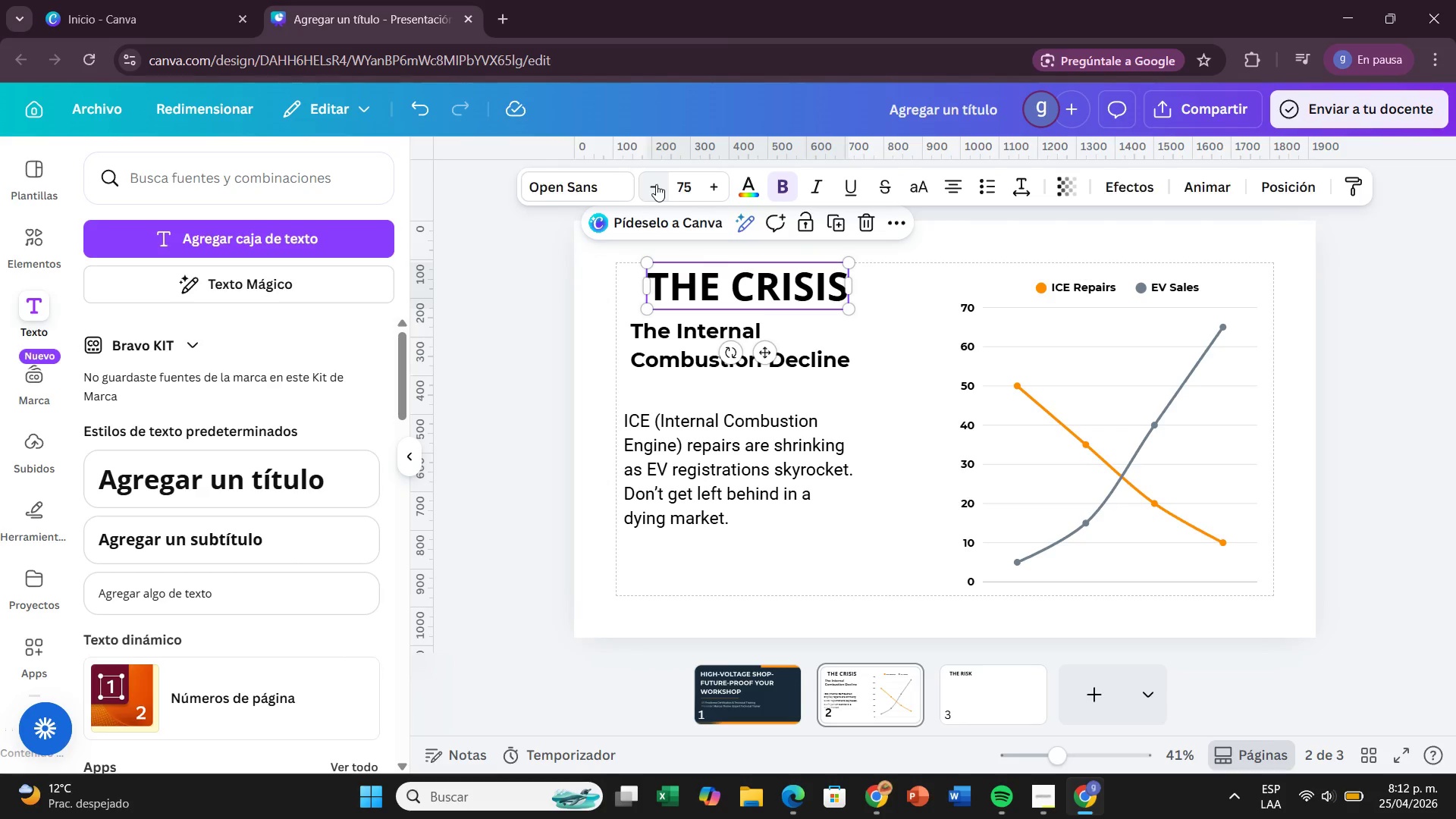 
triple_click([656, 184])
 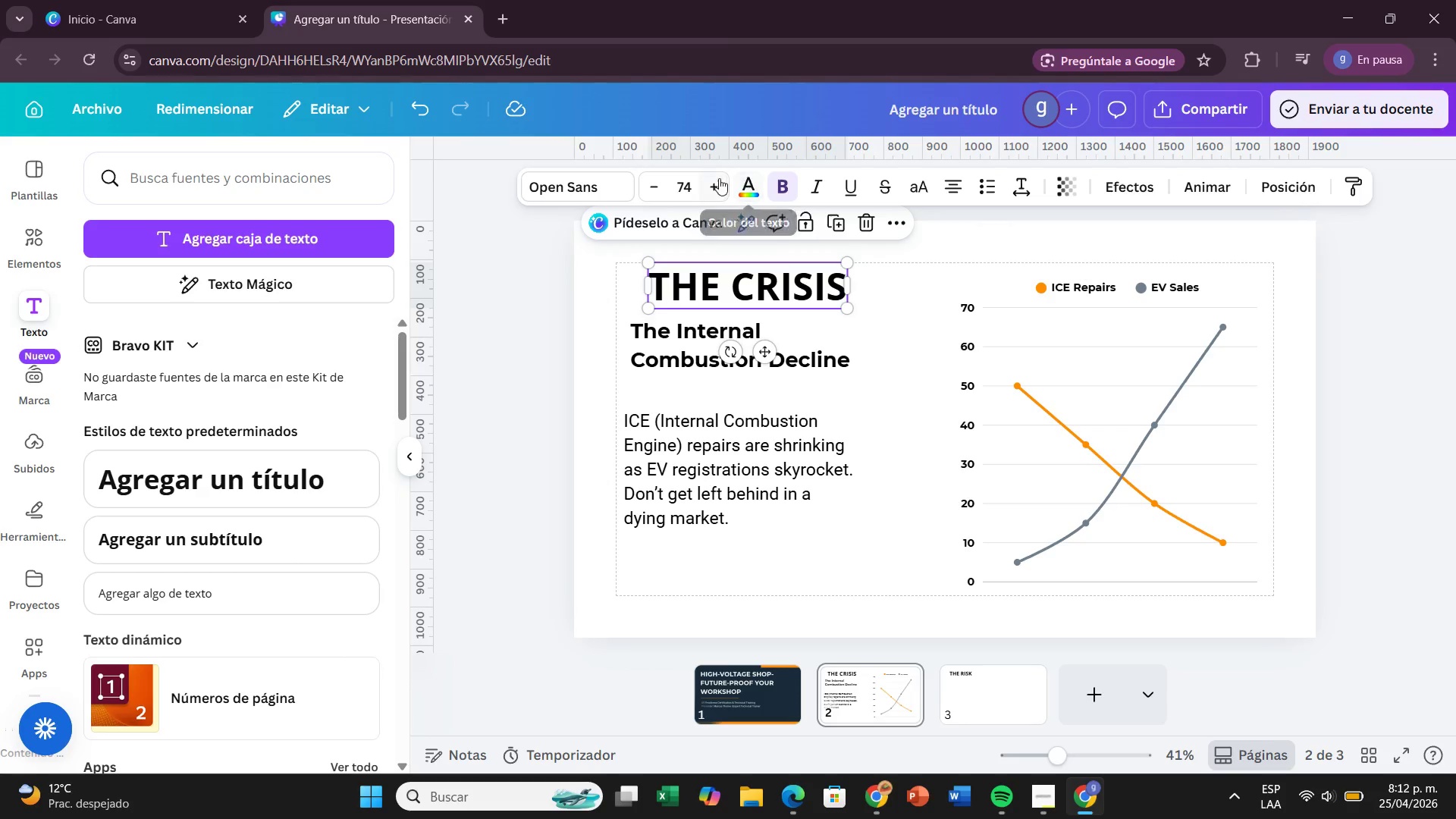 
left_click([717, 178])
 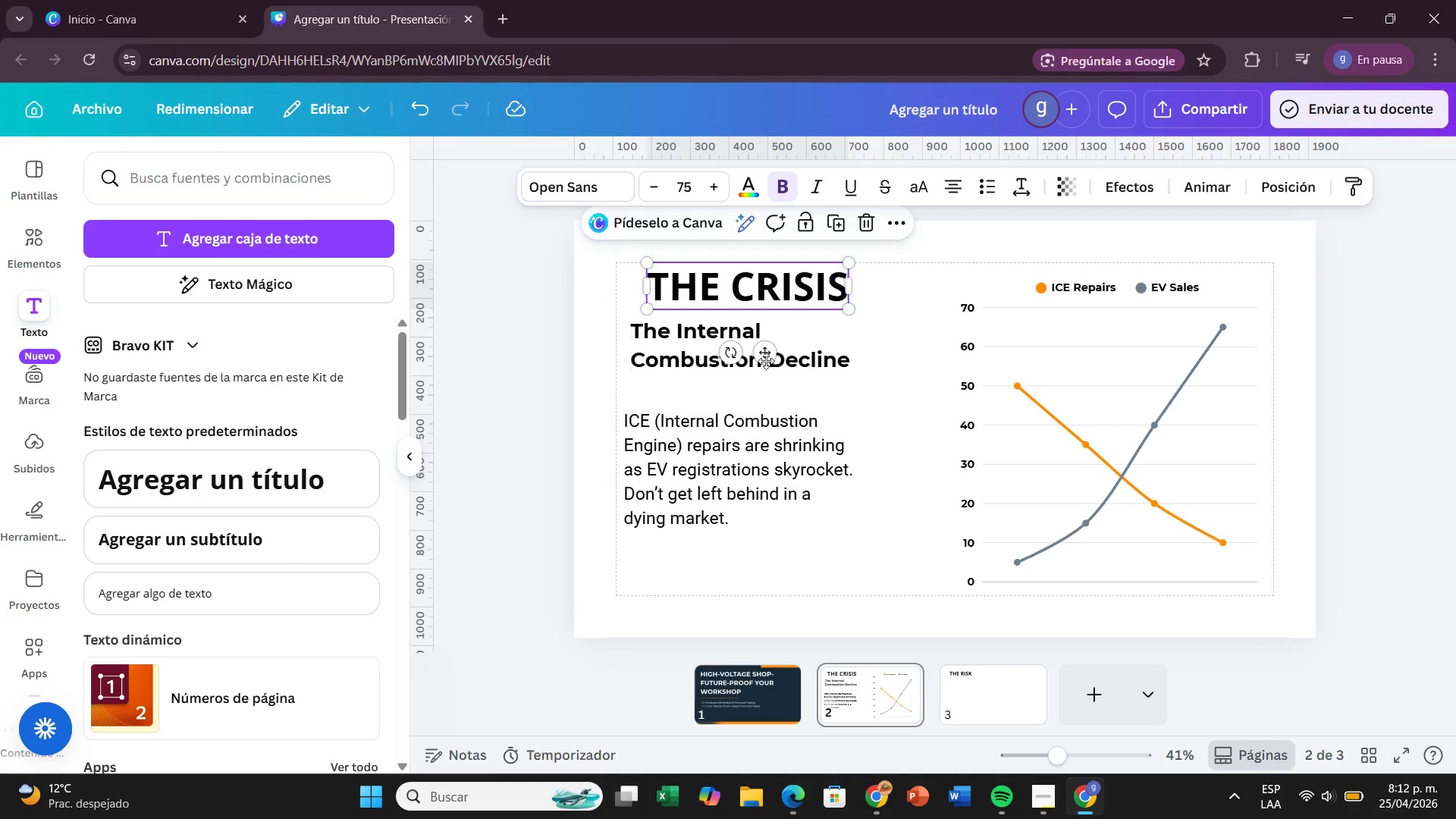 
left_click_drag(start_coordinate=[769, 355], to_coordinate=[751, 354])
 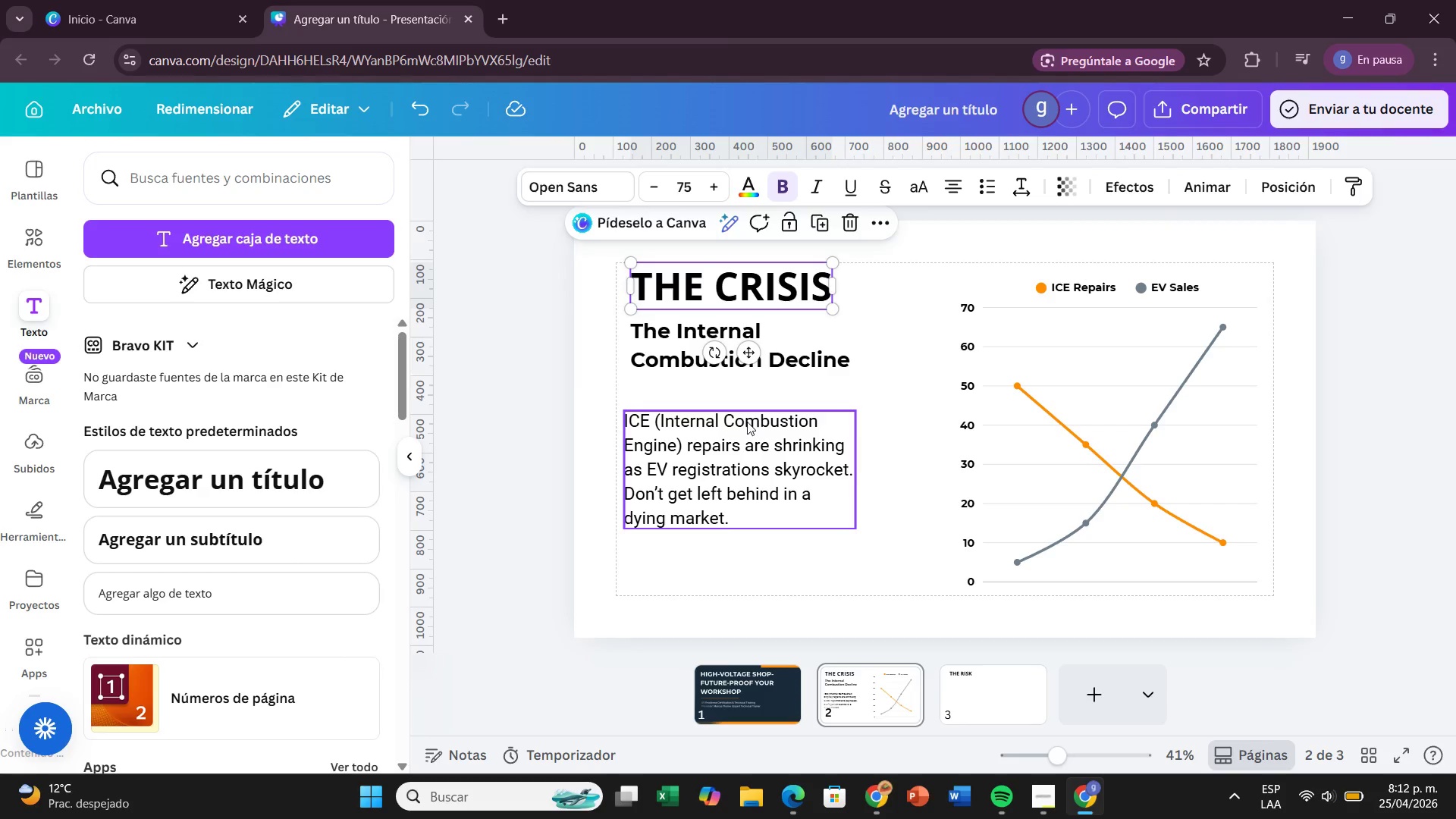 
left_click_drag(start_coordinate=[747, 422], to_coordinate=[752, 419])
 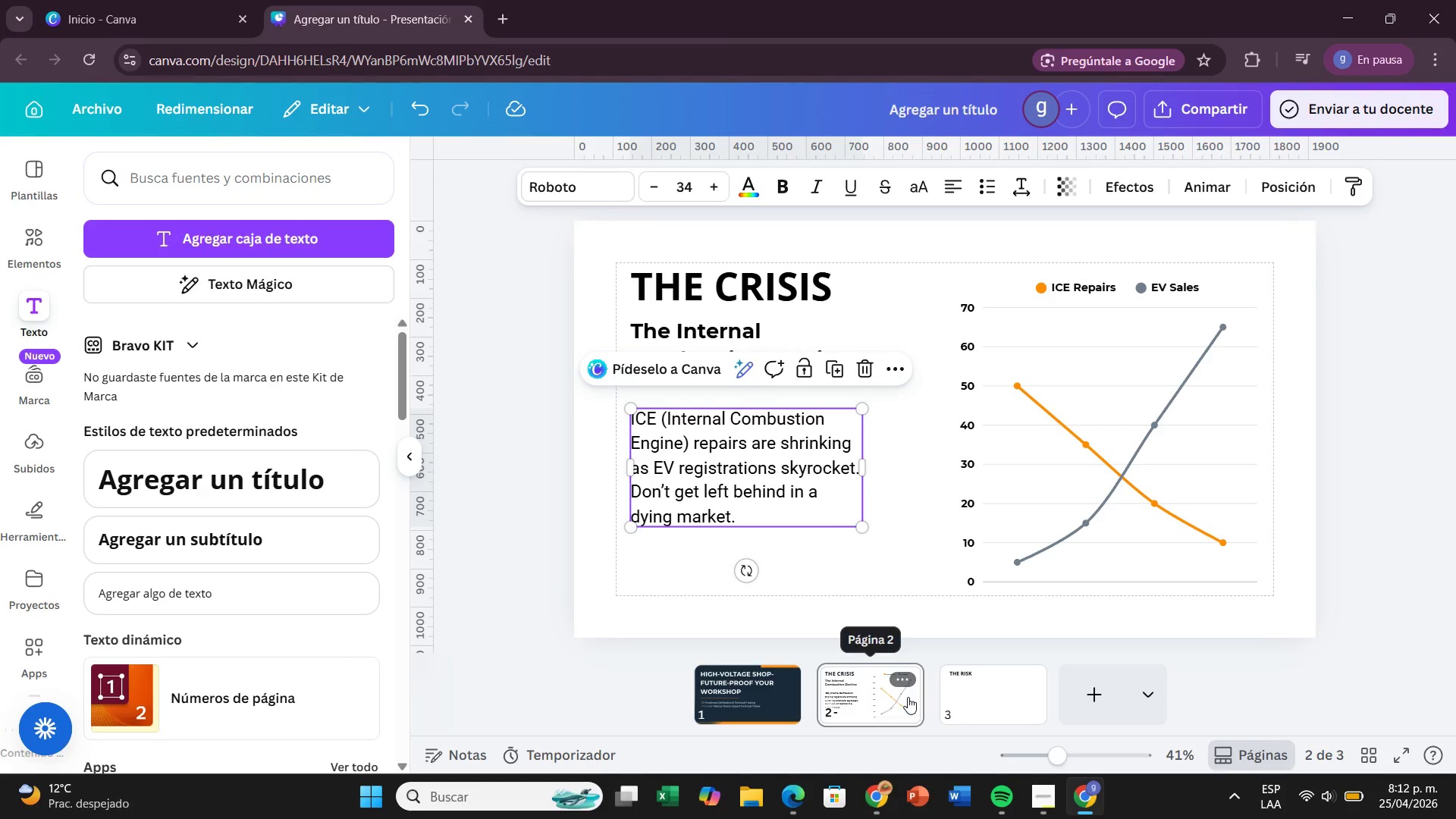 
left_click([962, 680])
 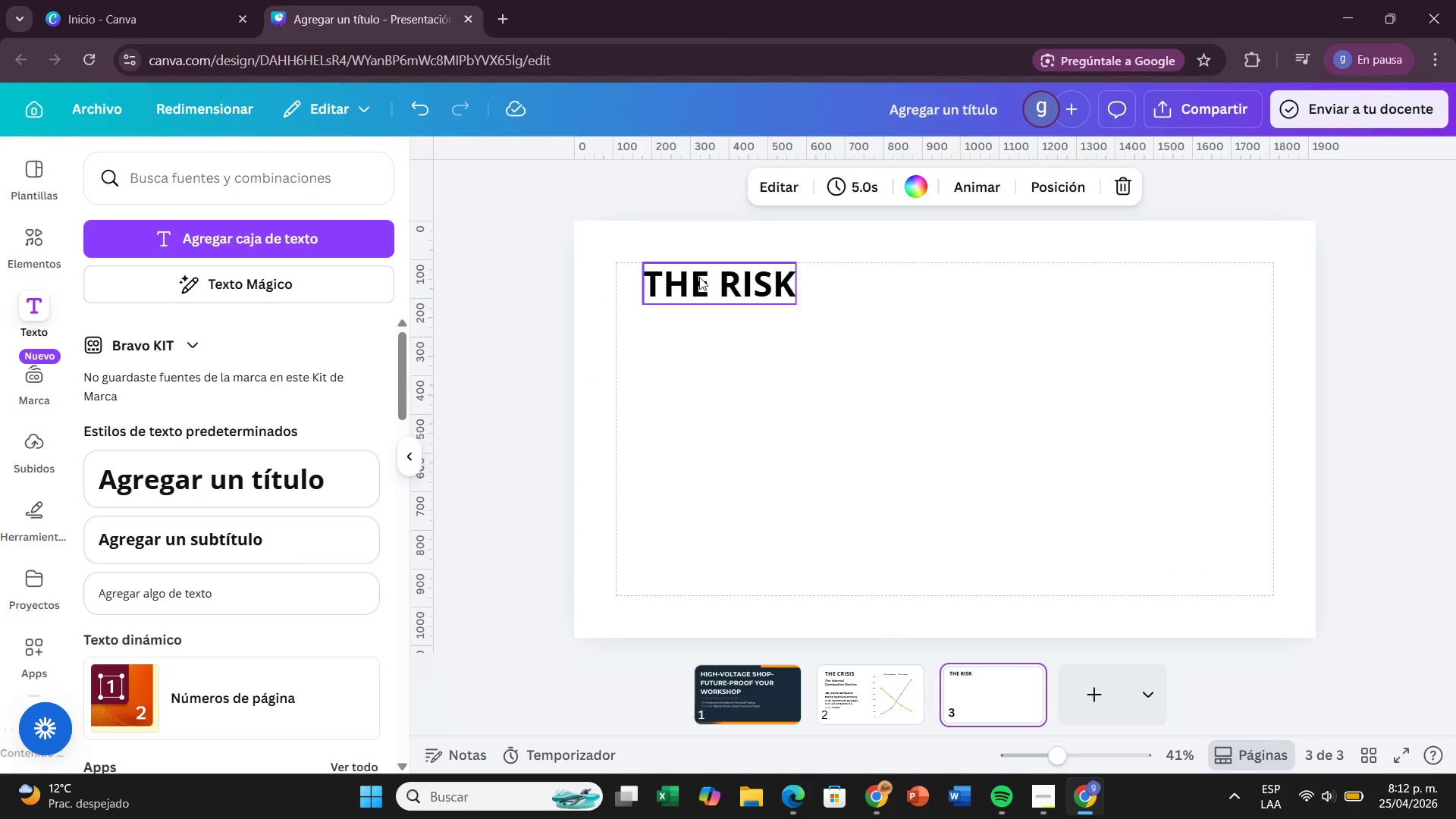 
left_click([699, 277])
 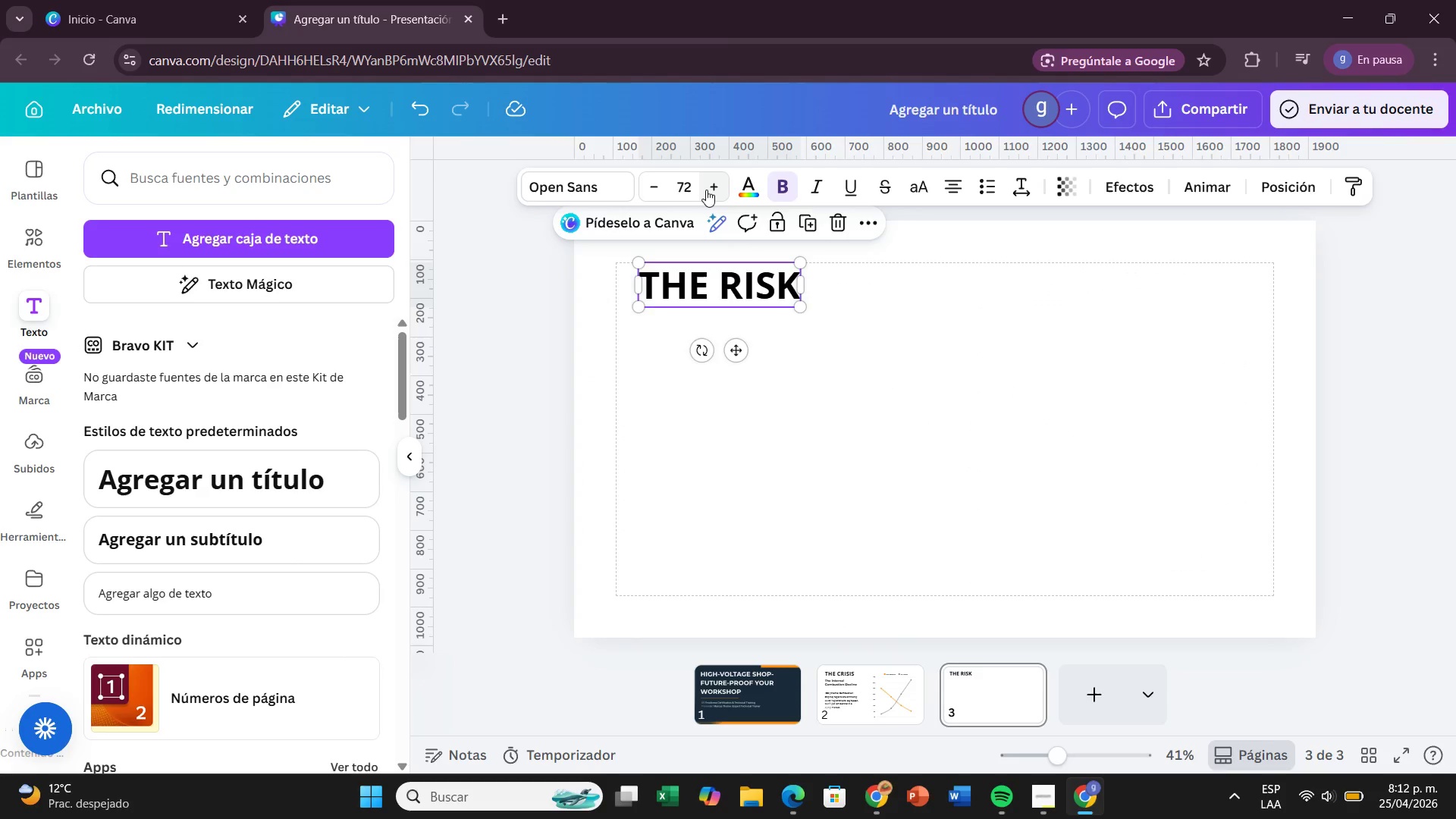 
left_click([706, 190])
 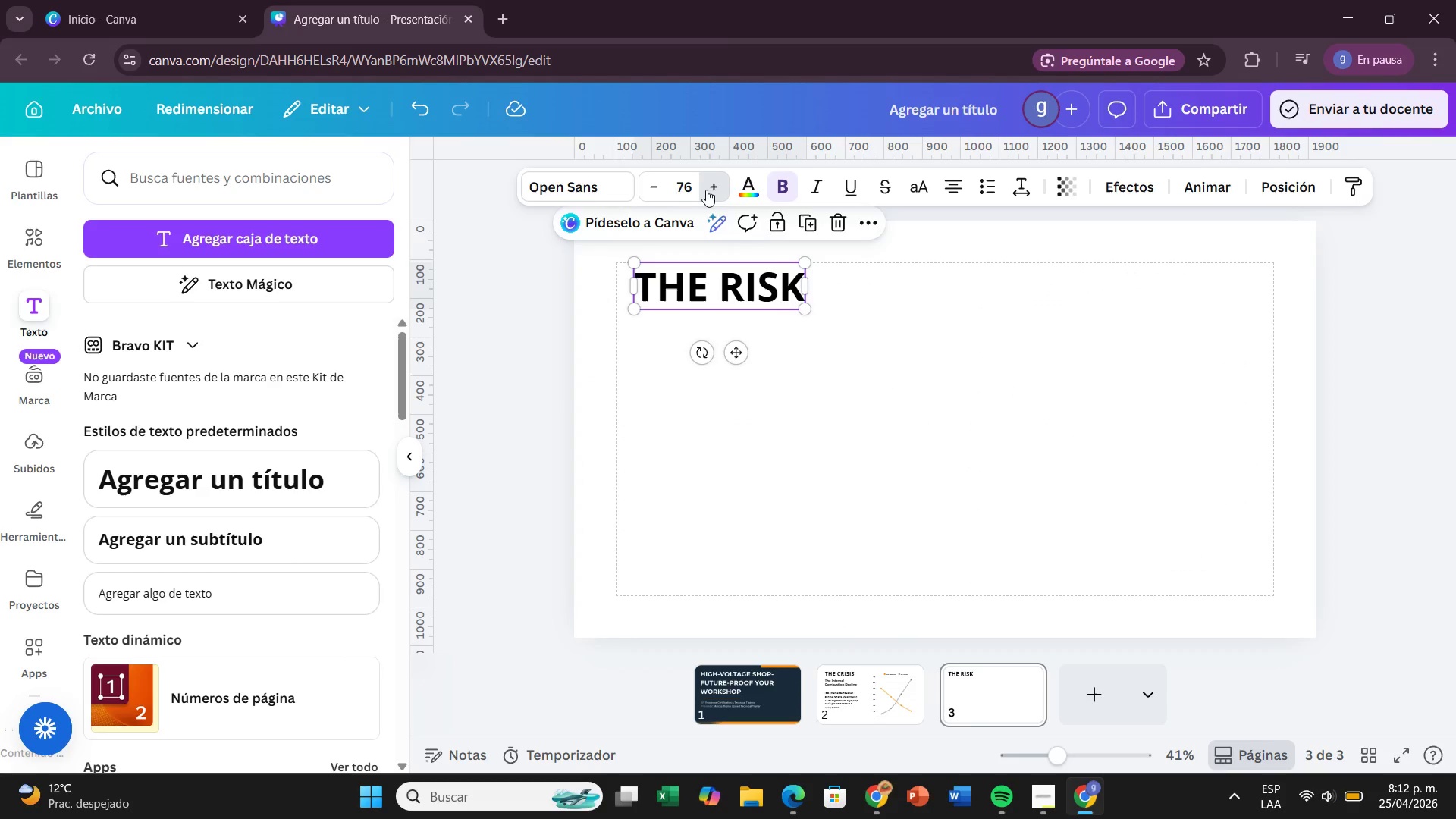 
left_click([706, 190])
 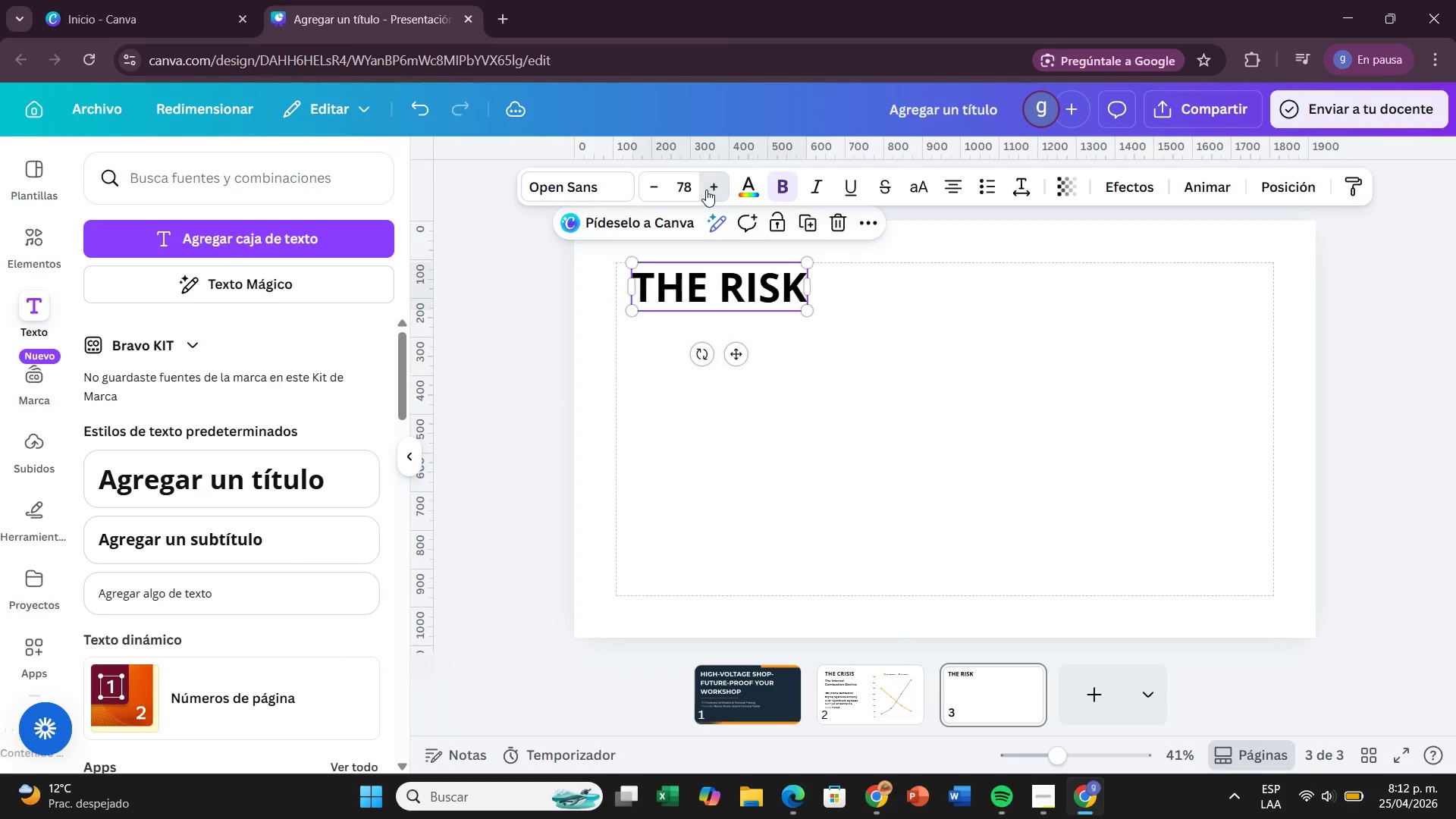 
double_click([706, 190])
 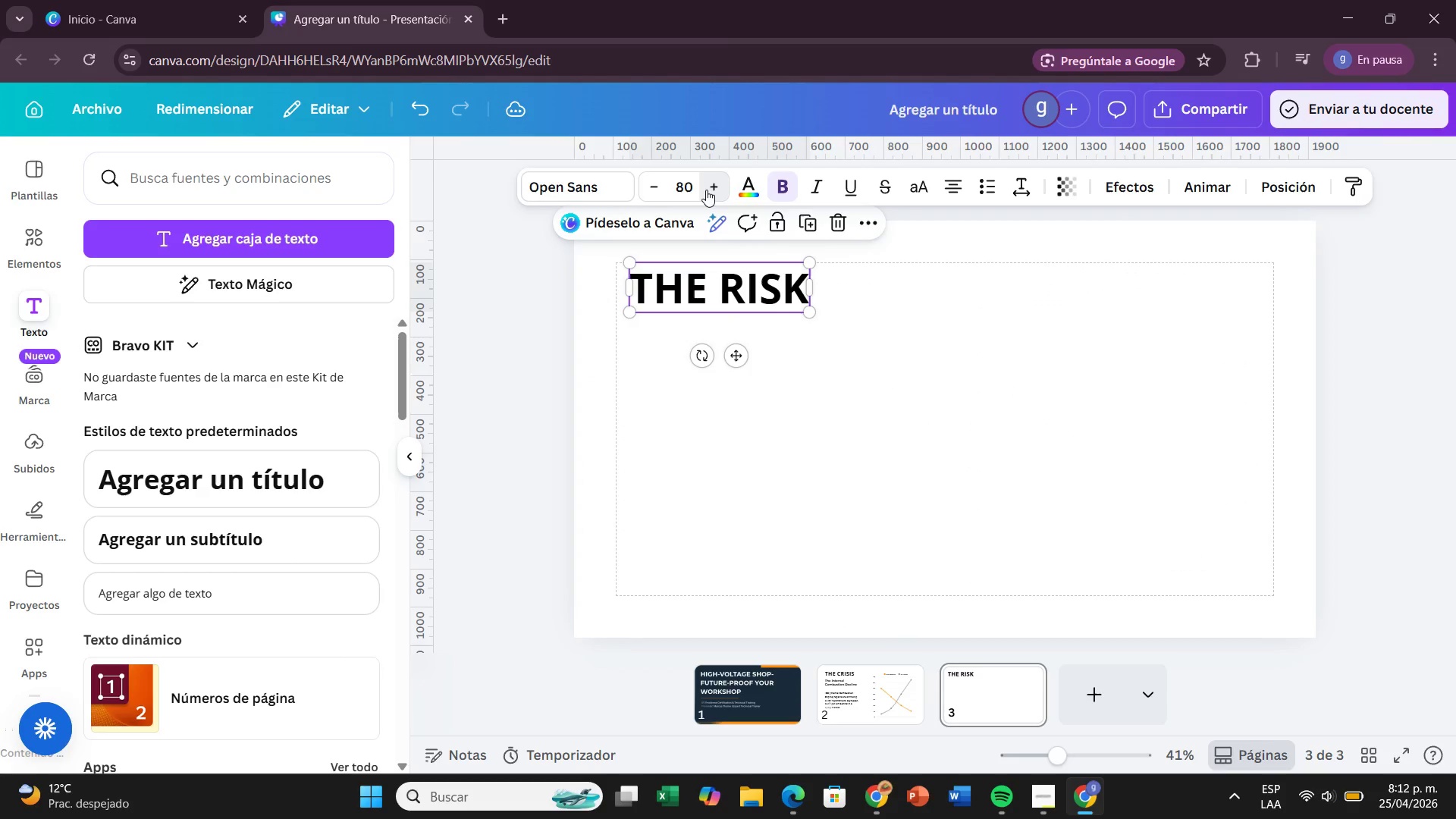 
double_click([706, 190])
 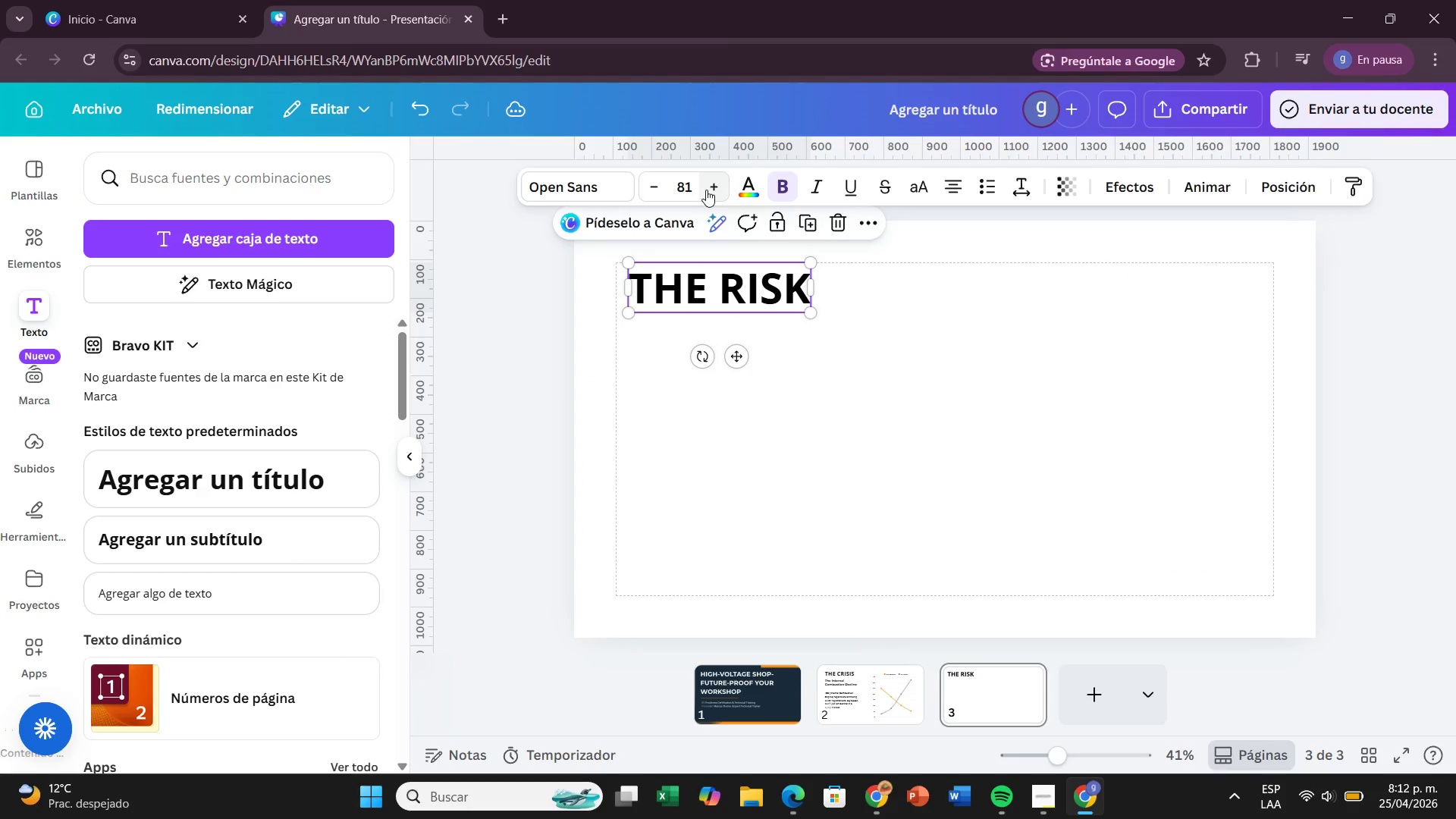 
triple_click([706, 190])
 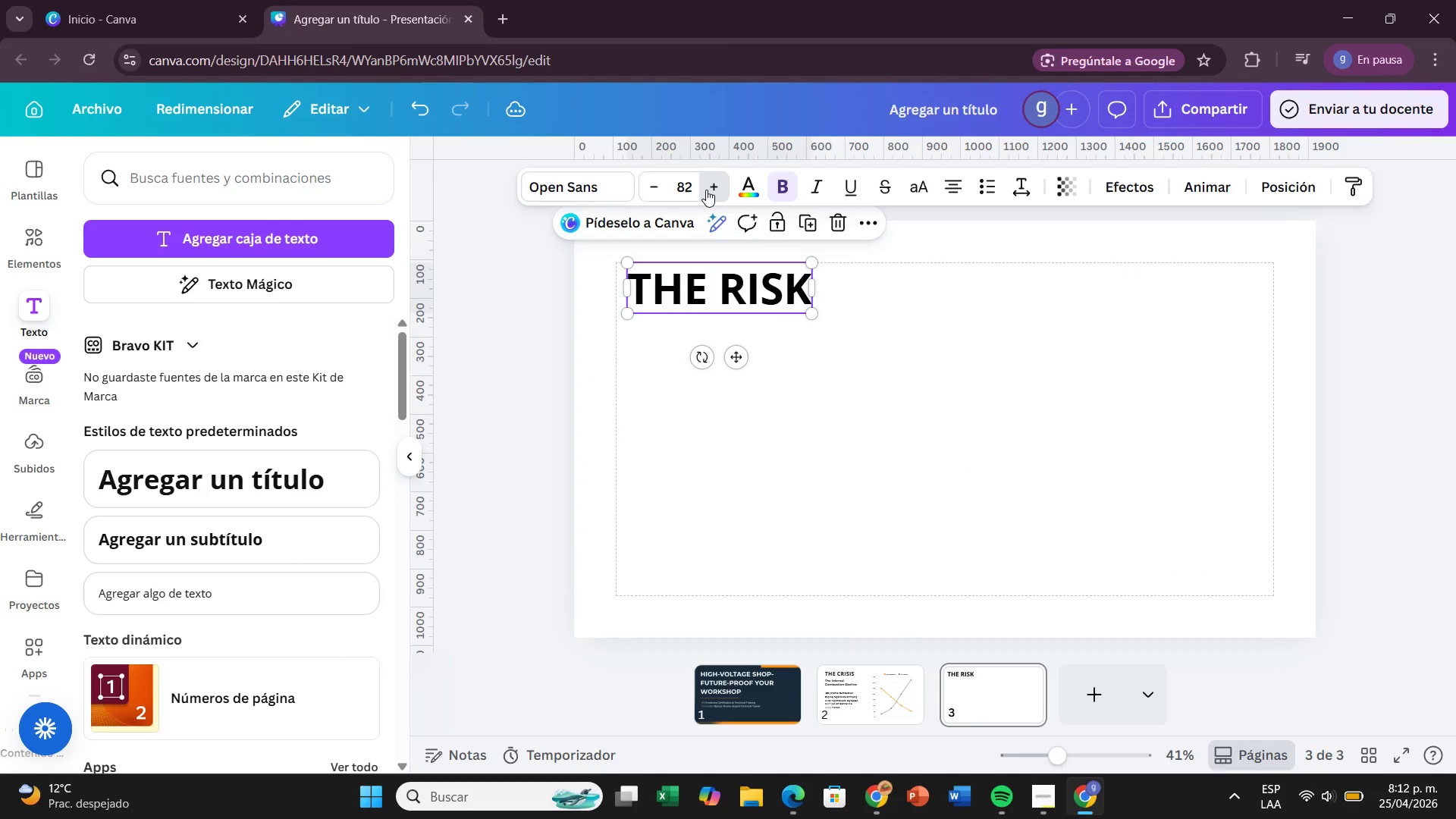 
triple_click([706, 190])
 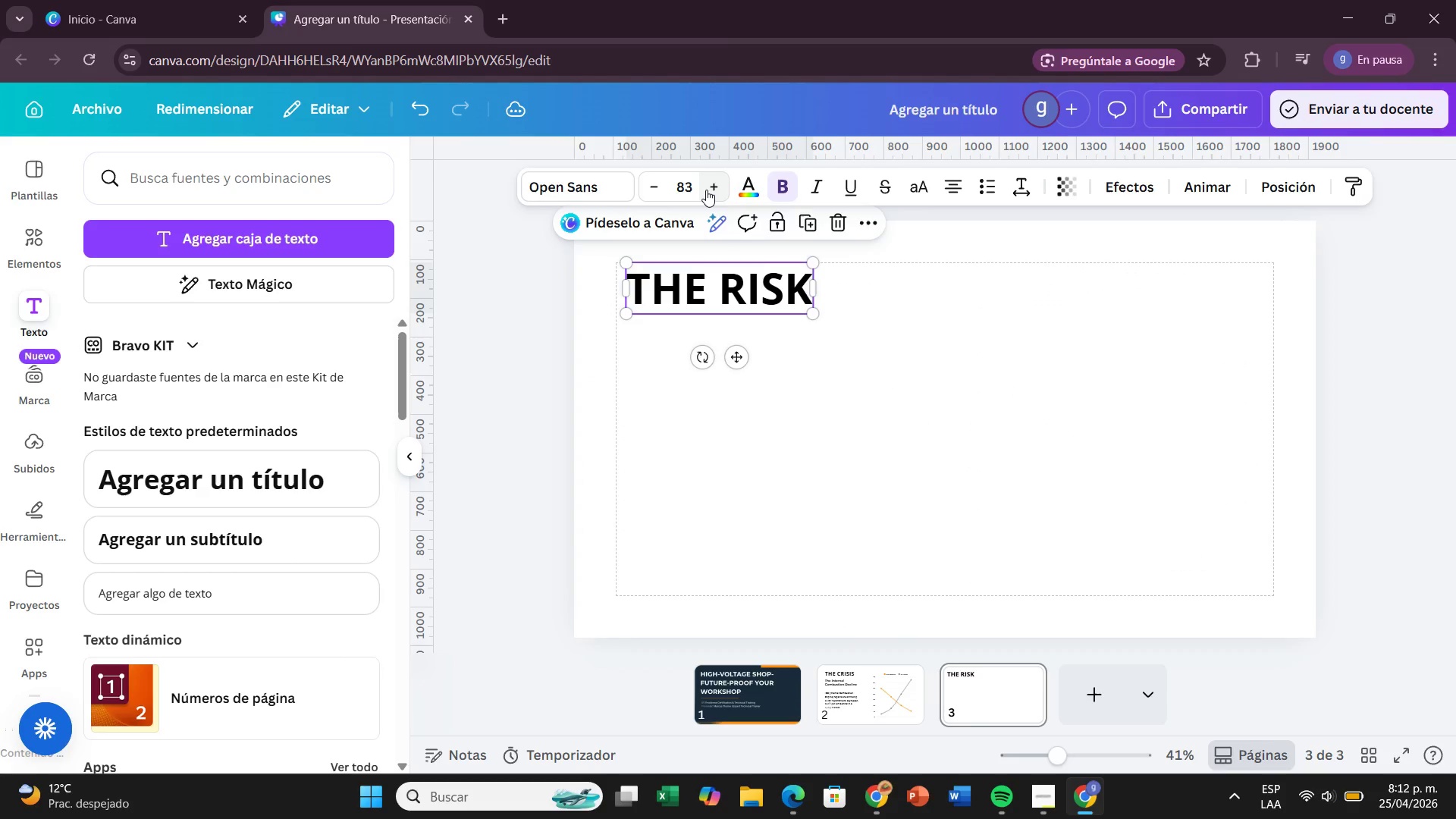 
triple_click([706, 190])
 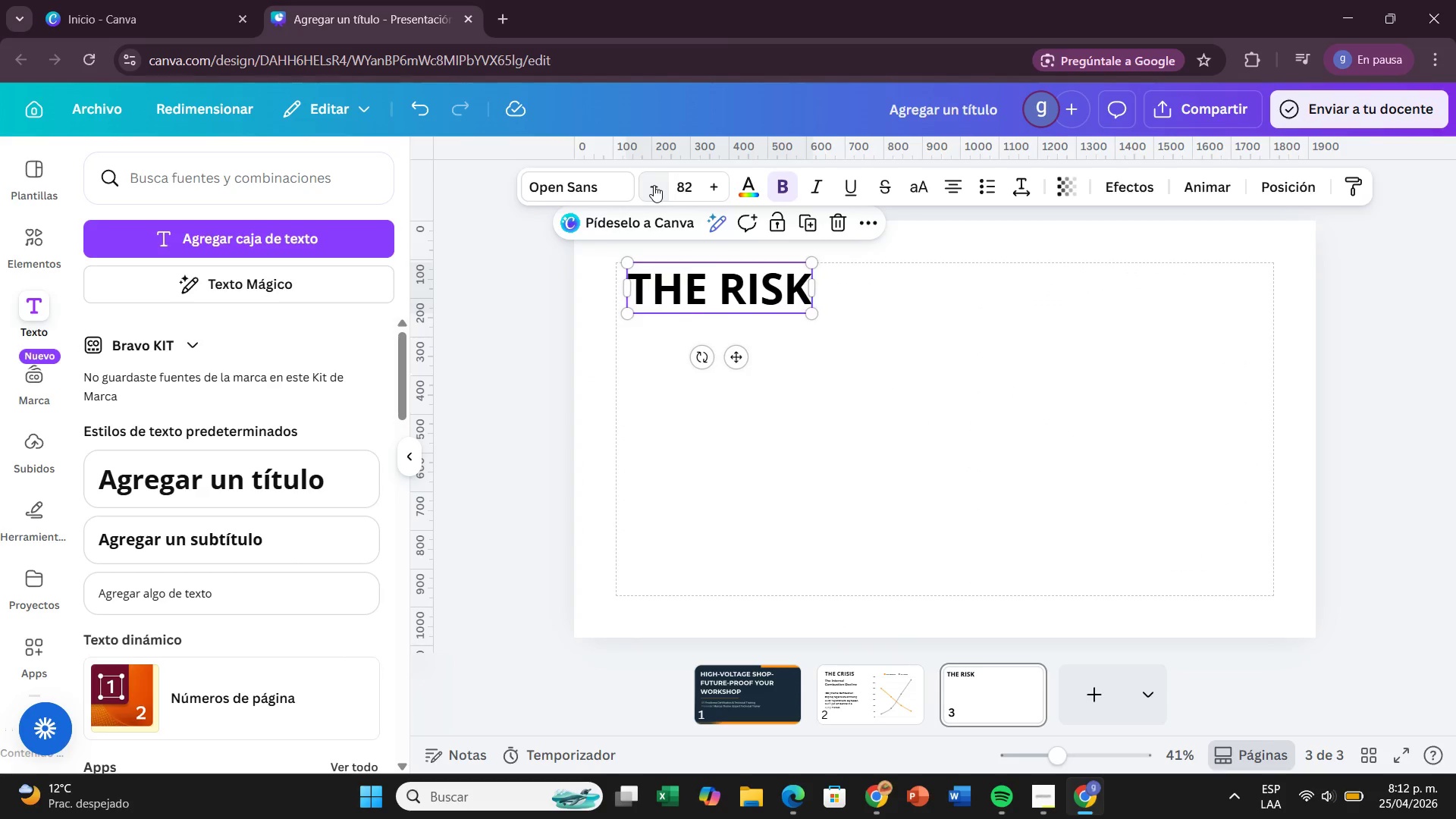 
left_click([654, 185])
 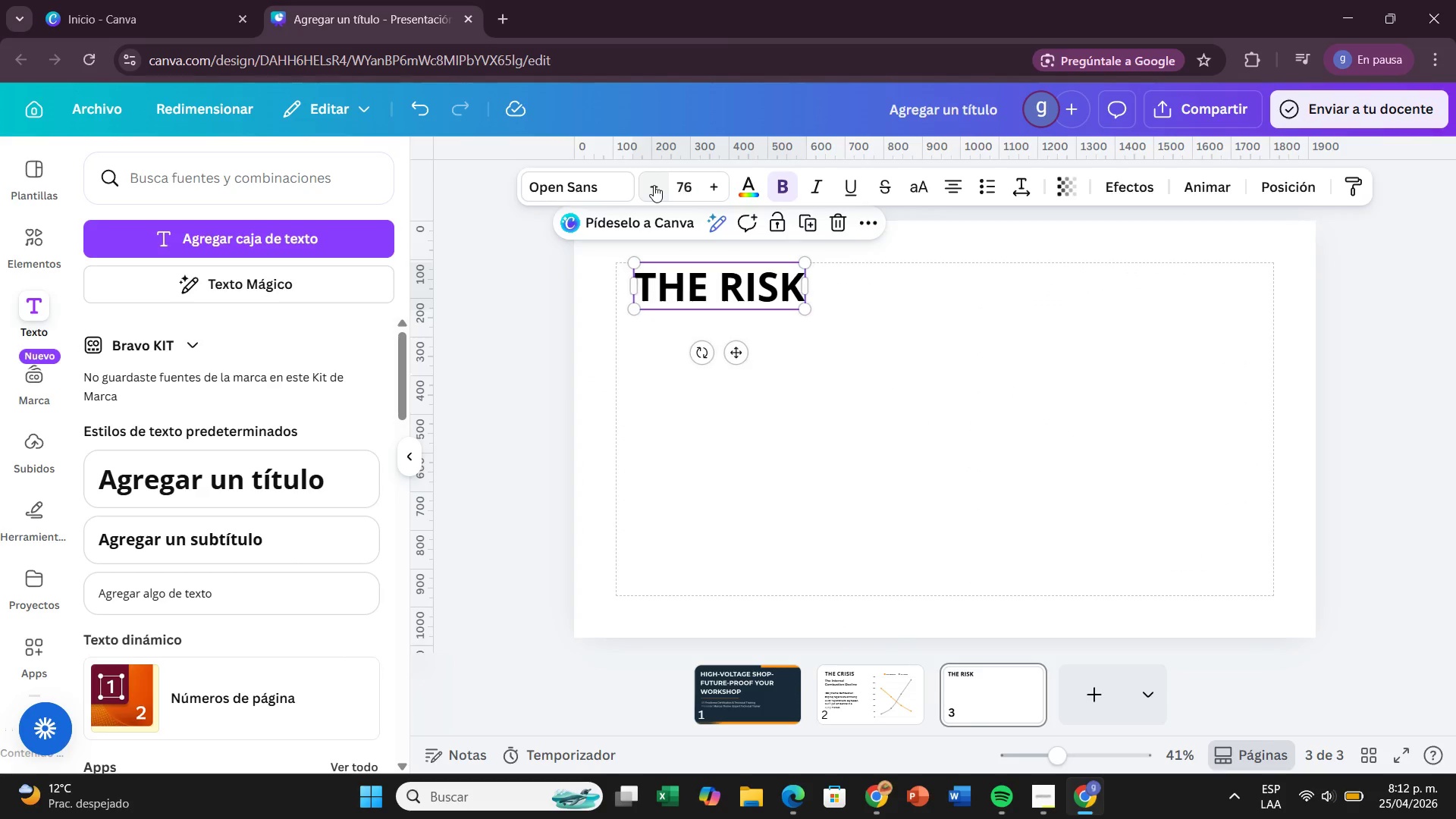 
left_click([654, 185])
 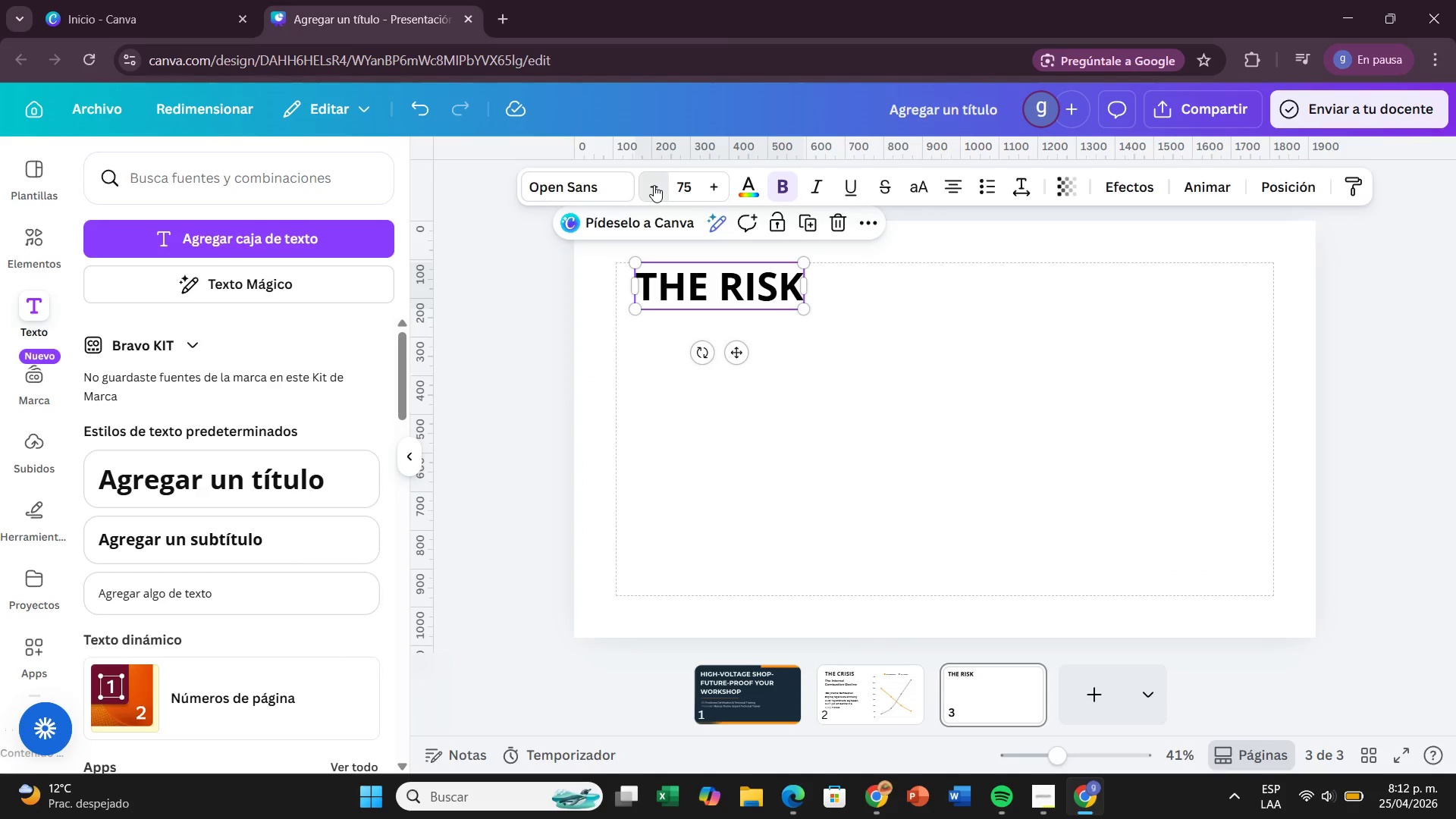 
left_click([654, 185])
 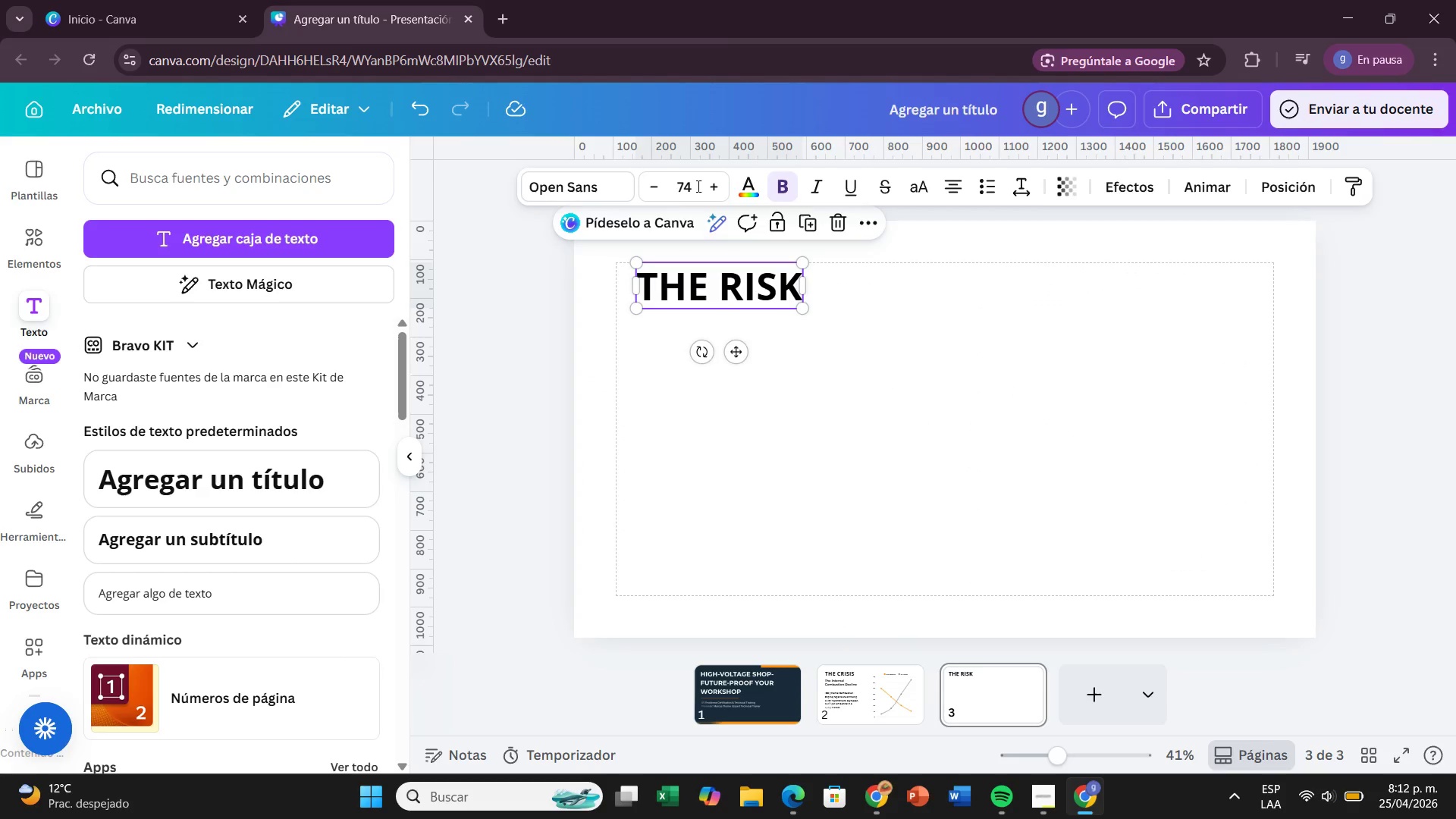 
left_click([697, 186])
 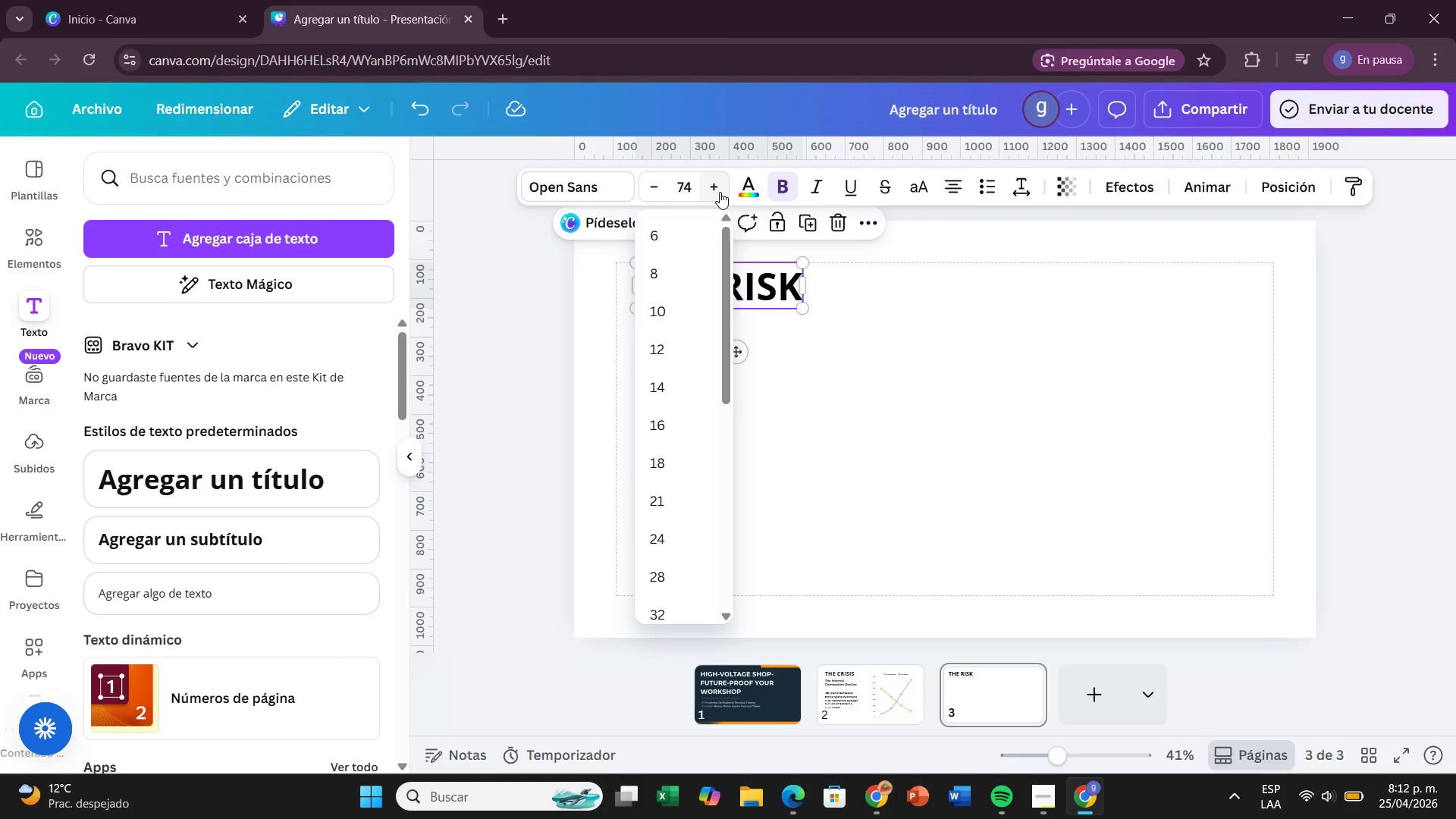 
left_click([716, 193])
 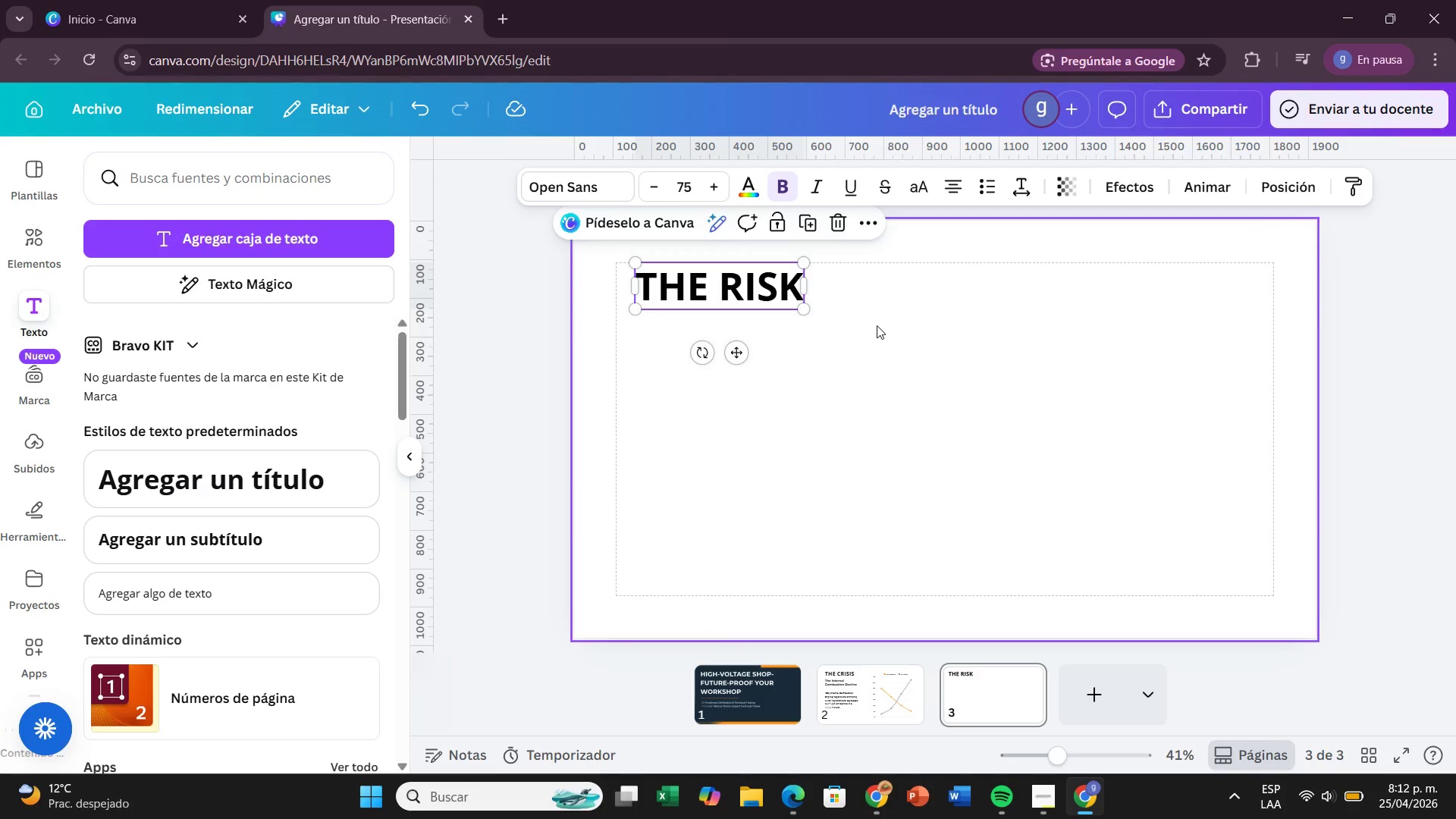 
left_click([877, 325])
 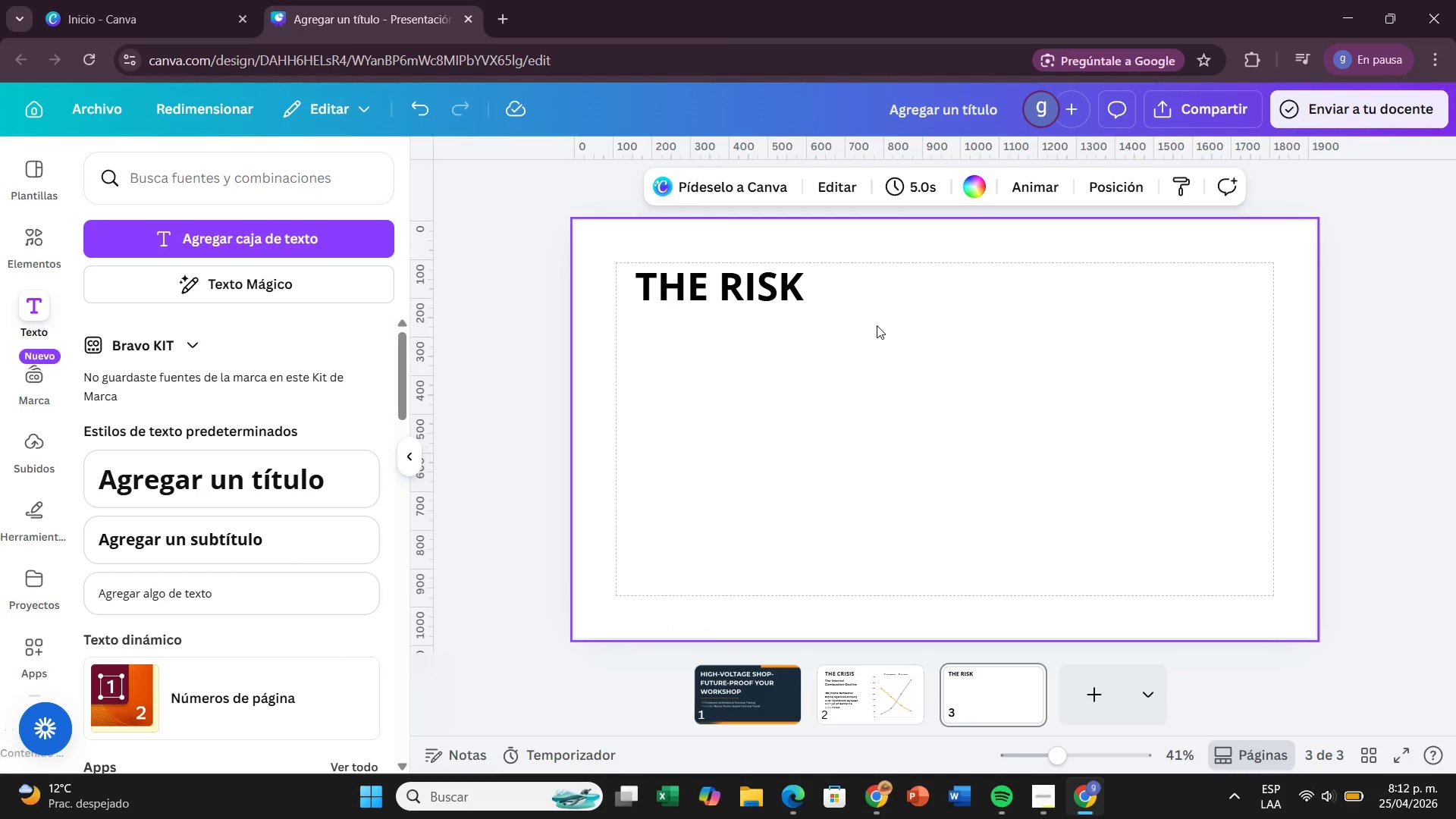 
wait(19.62)
 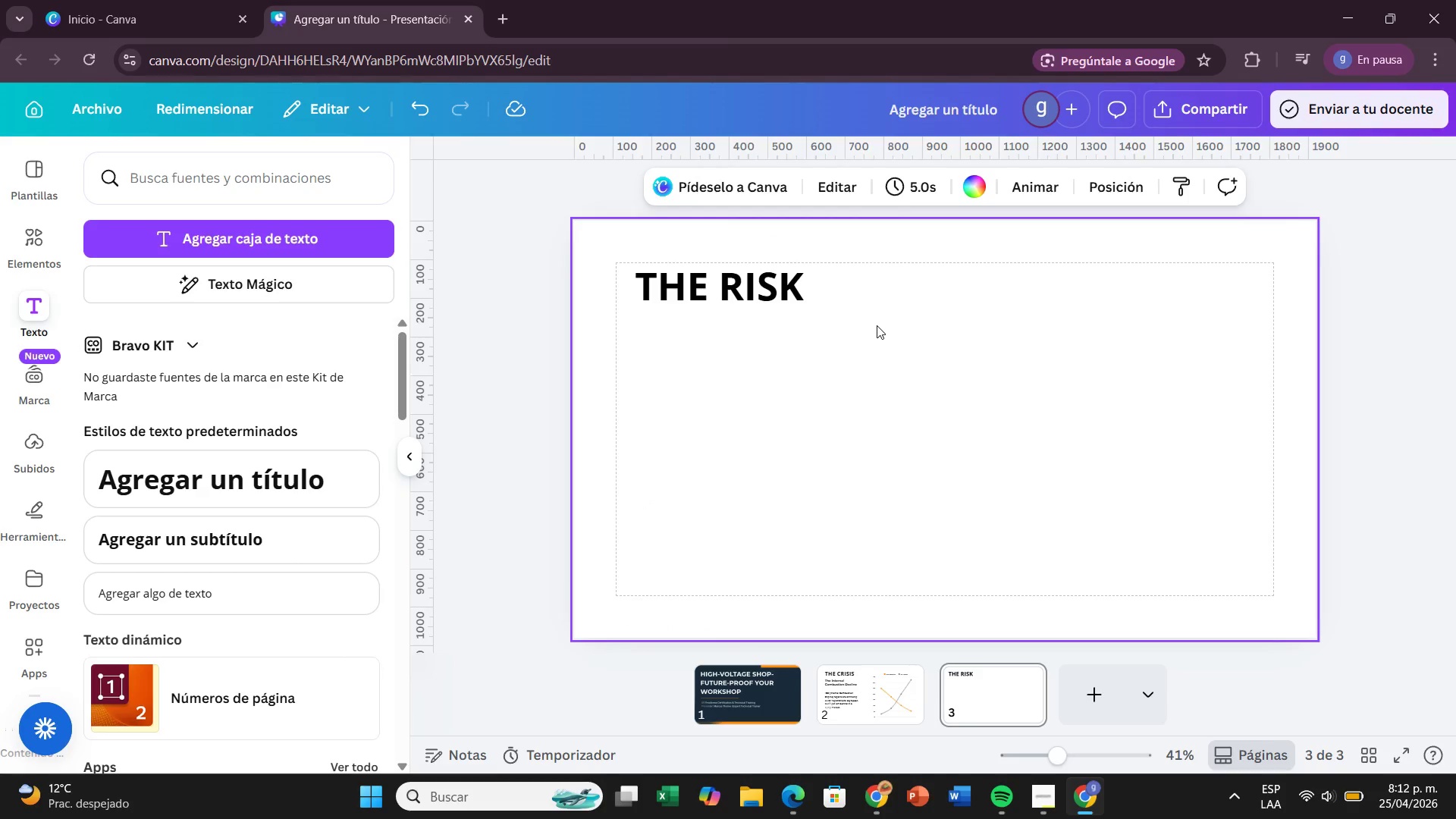 
left_click([152, 535])
 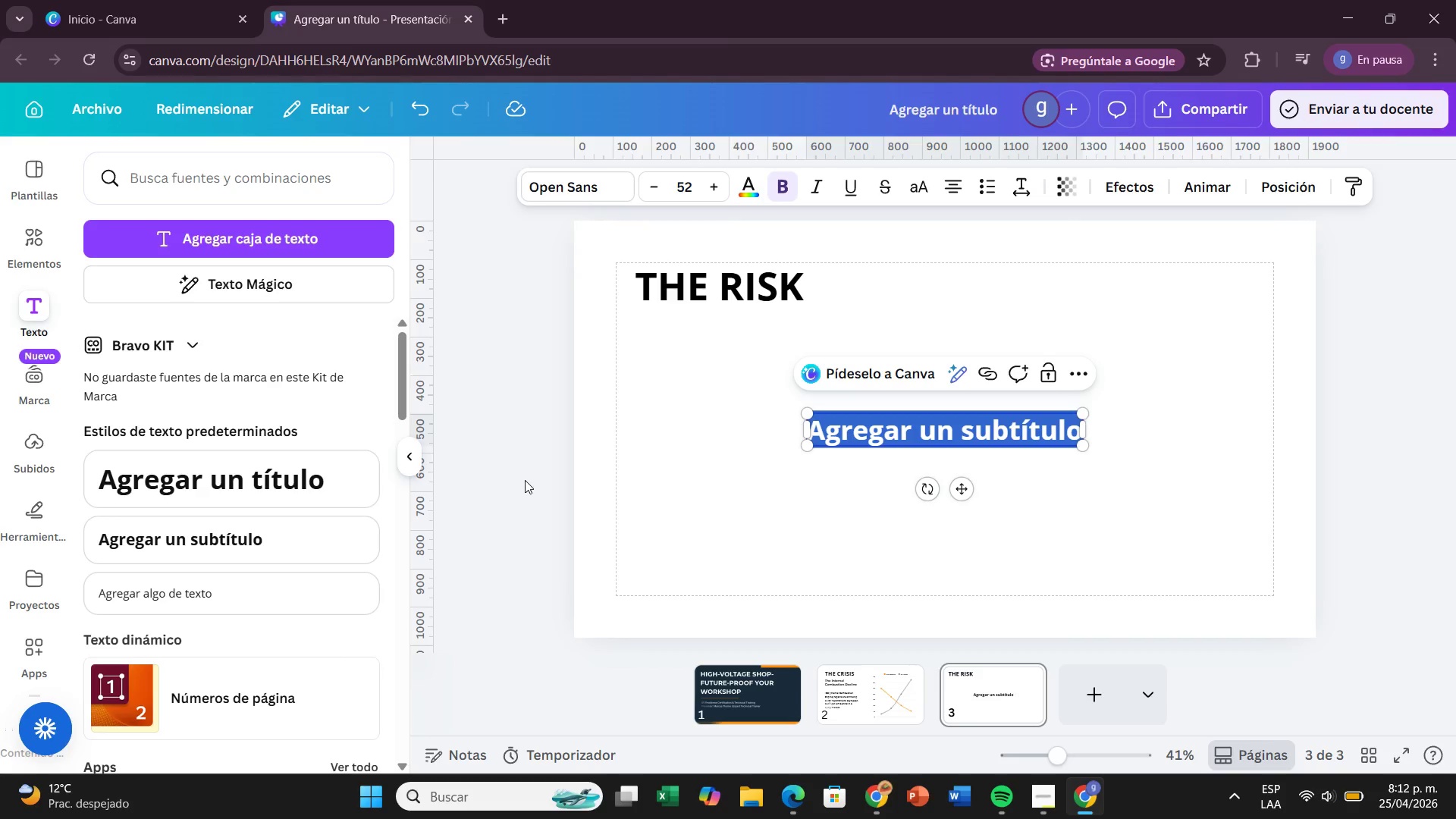 
key(Backspace)
type(High-Voltage, High Risk)
 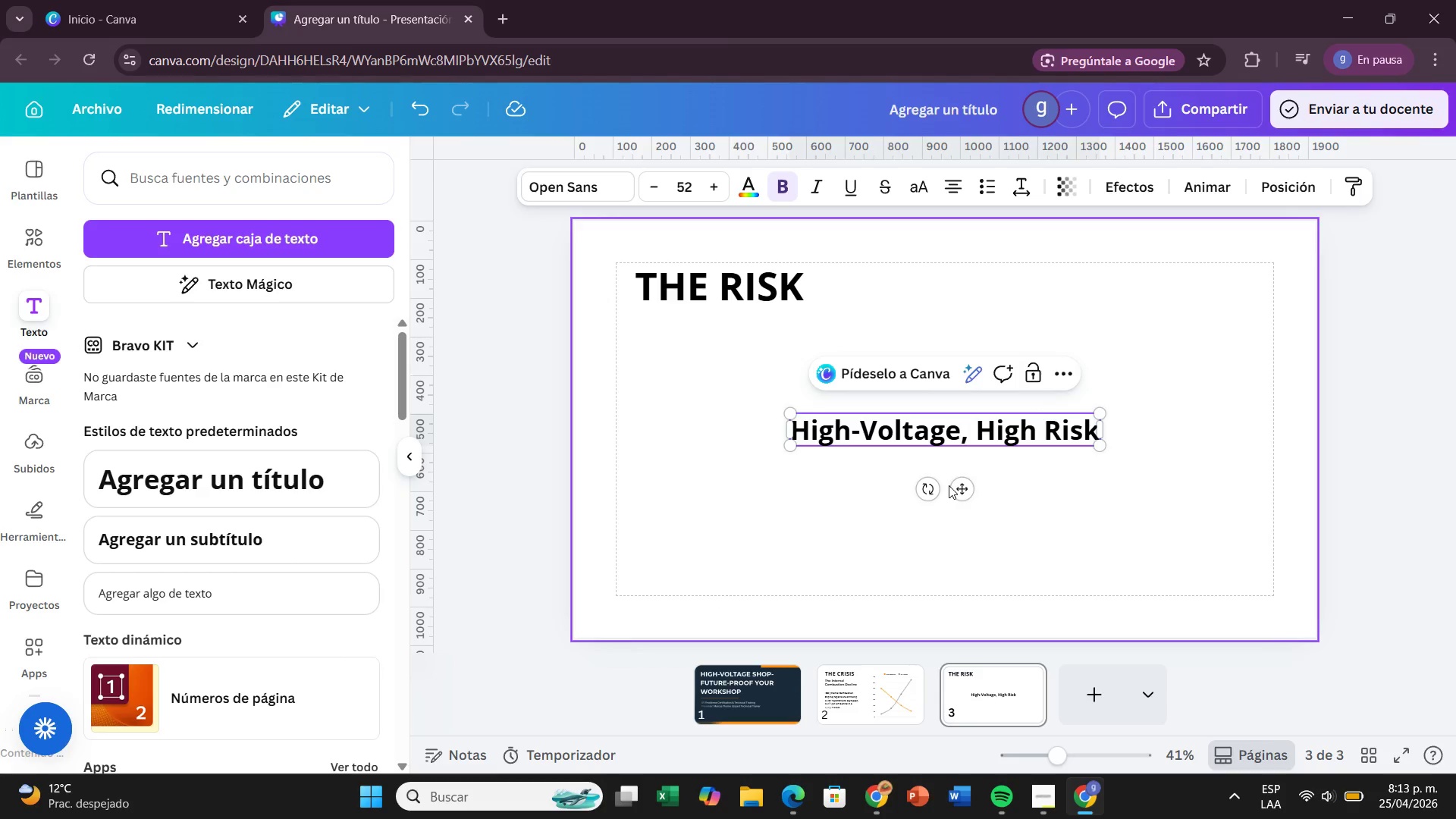 
left_click_drag(start_coordinate=[959, 491], to_coordinate=[803, 385])
 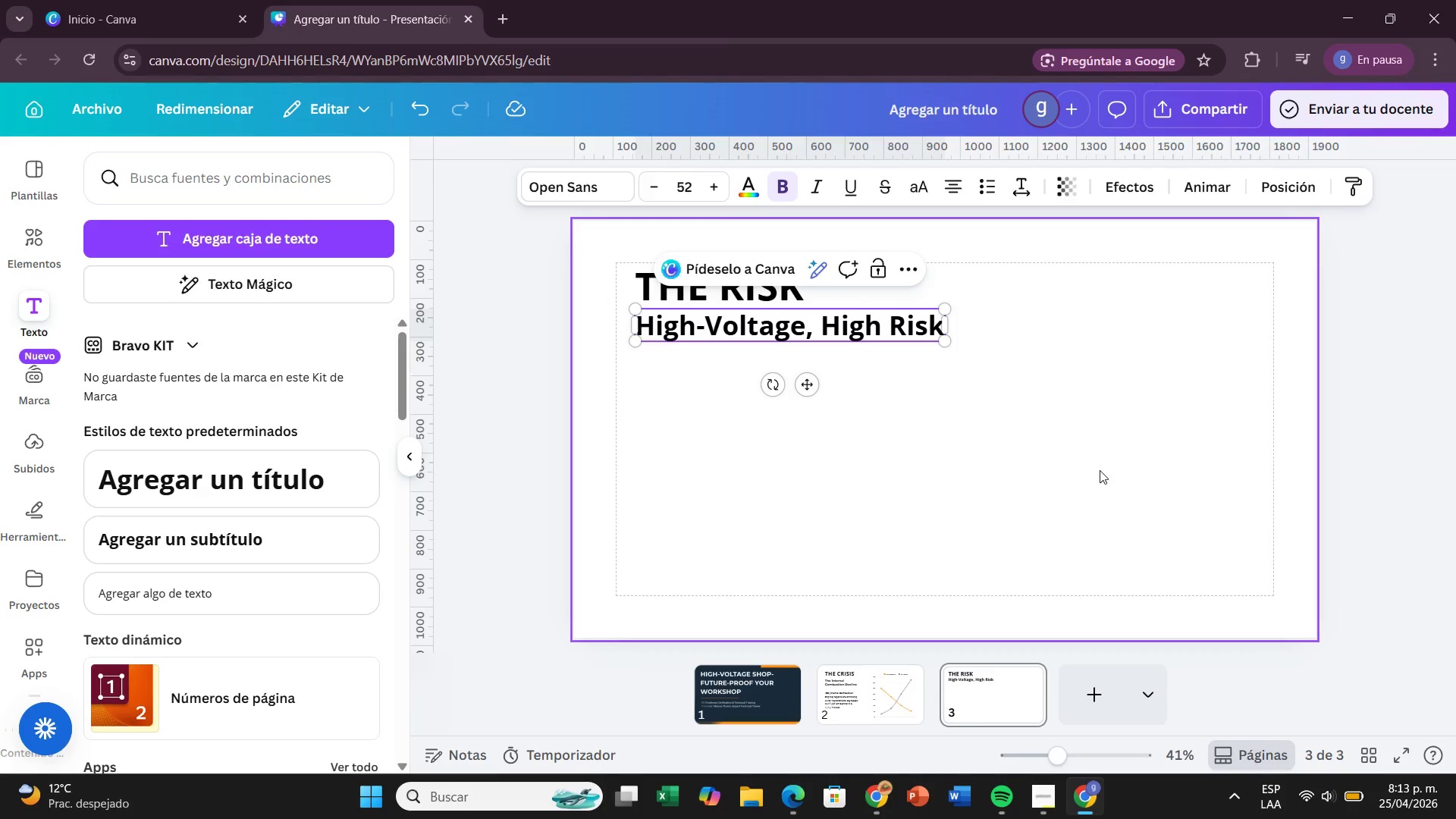 
left_click([1100, 470])
 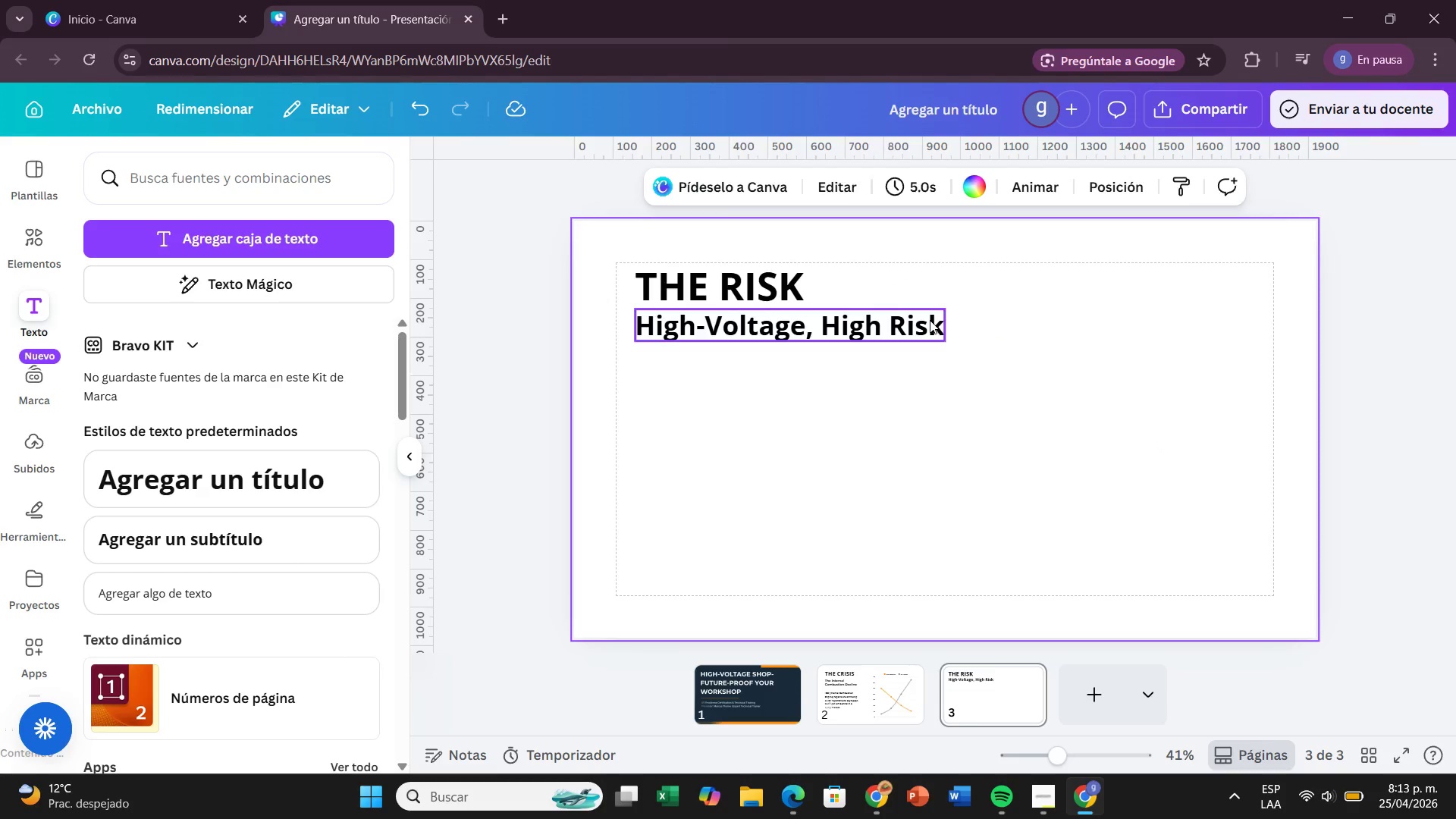 
left_click([930, 320])
 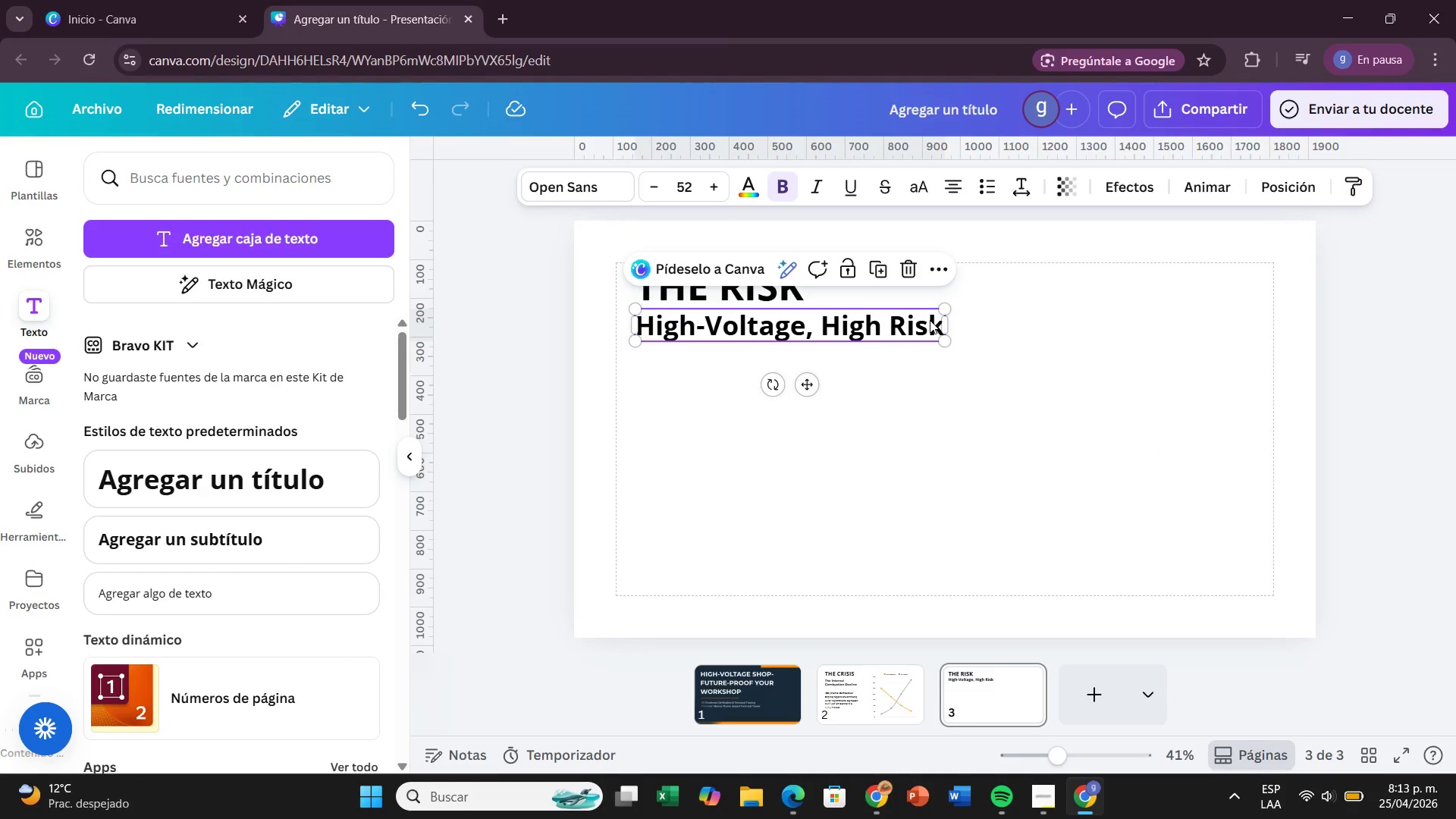 
wait(7.73)
 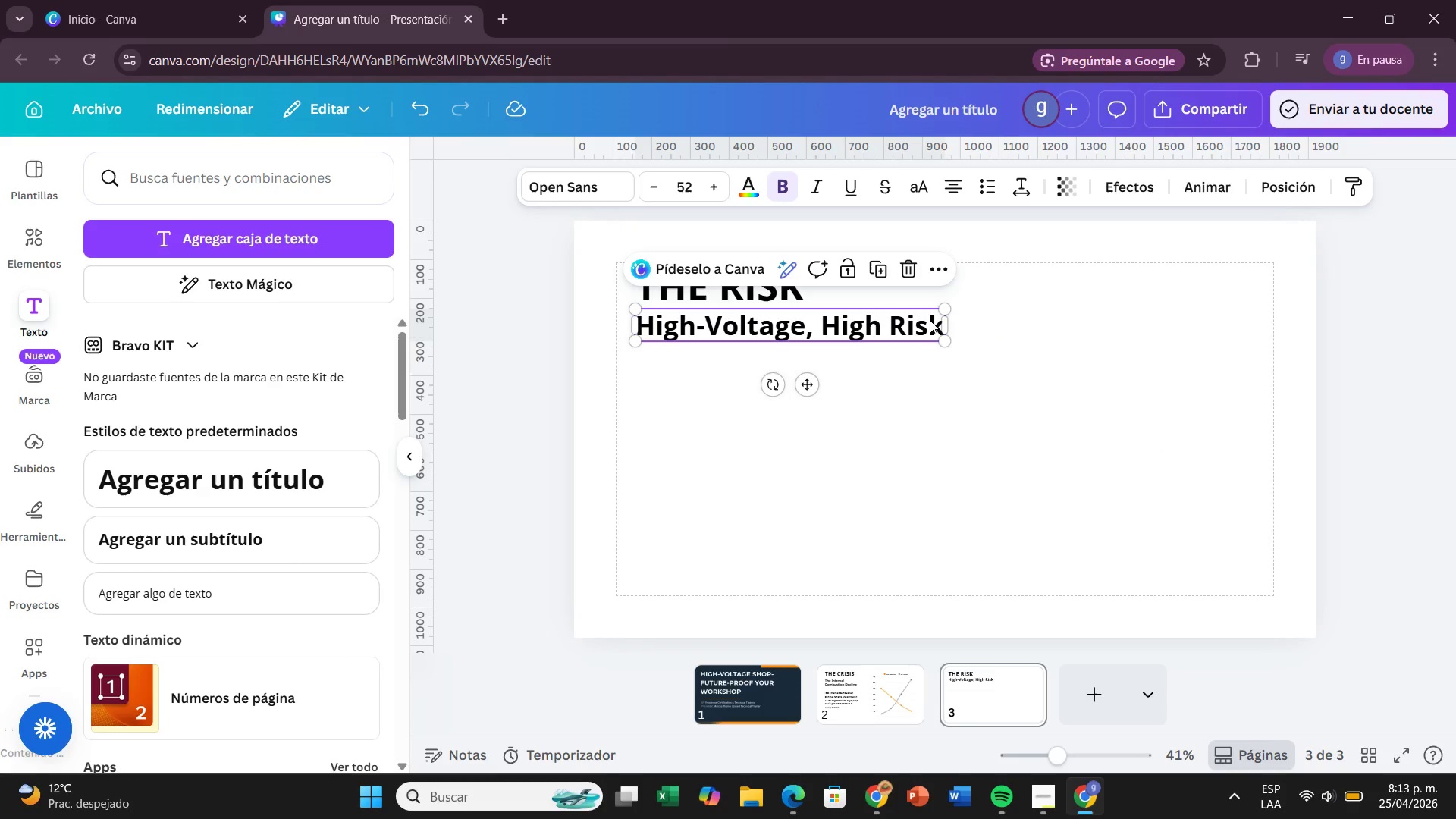 
left_click([549, 193])
 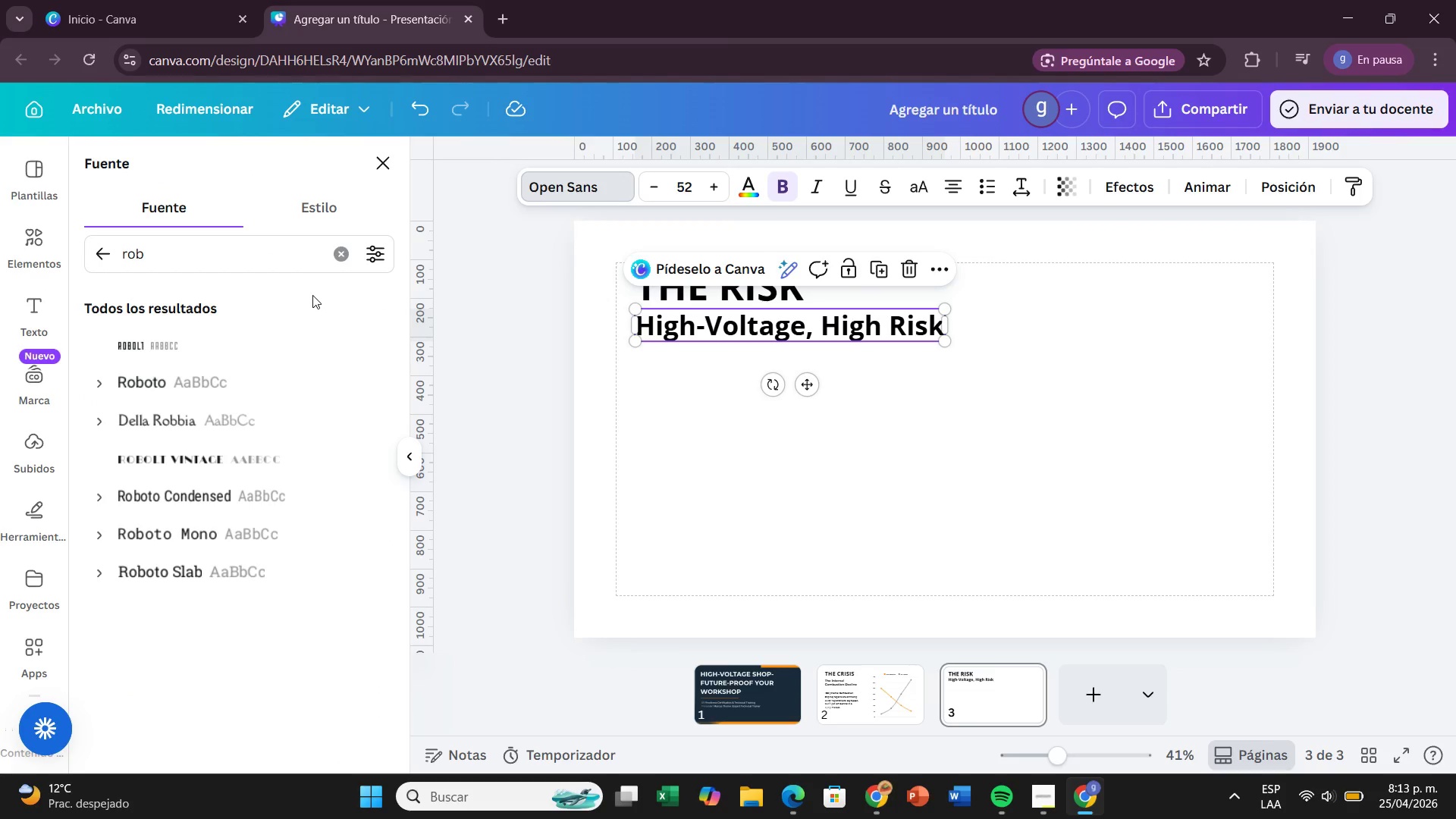 
left_click([340, 262])
 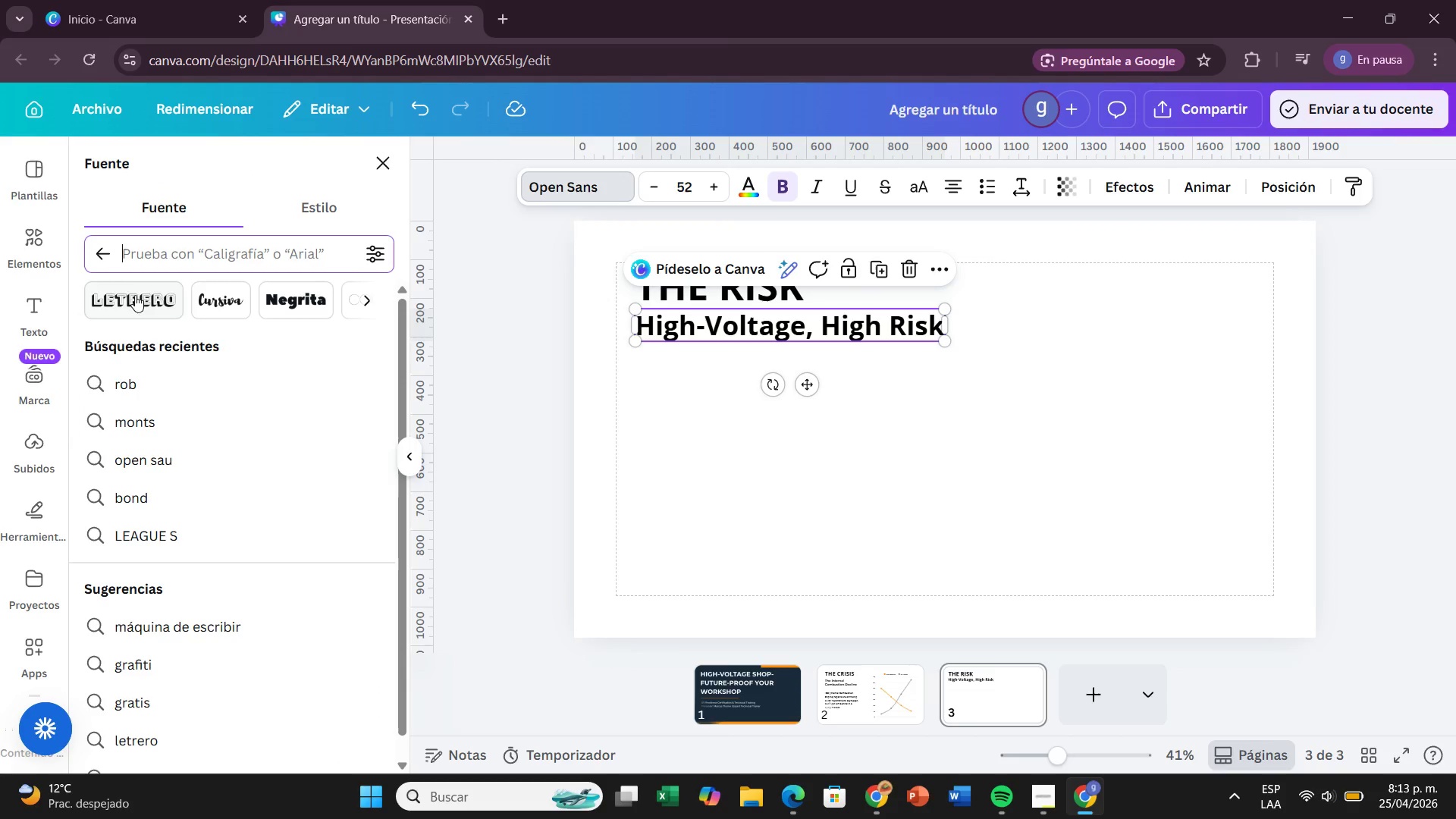 
scroll: coordinate [382, 463], scroll_direction: up, amount: 2.0
 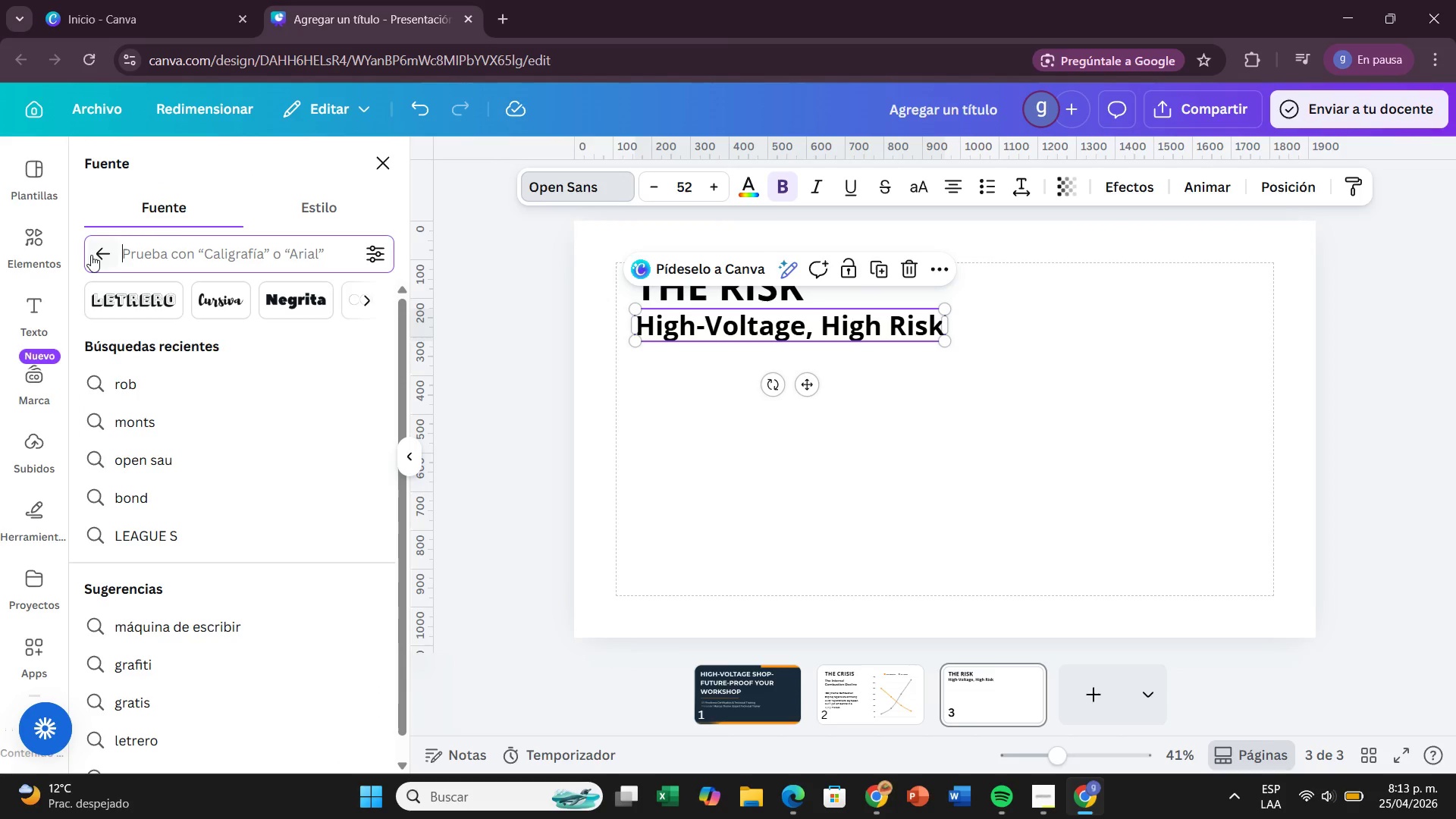 
left_click([91, 255])
 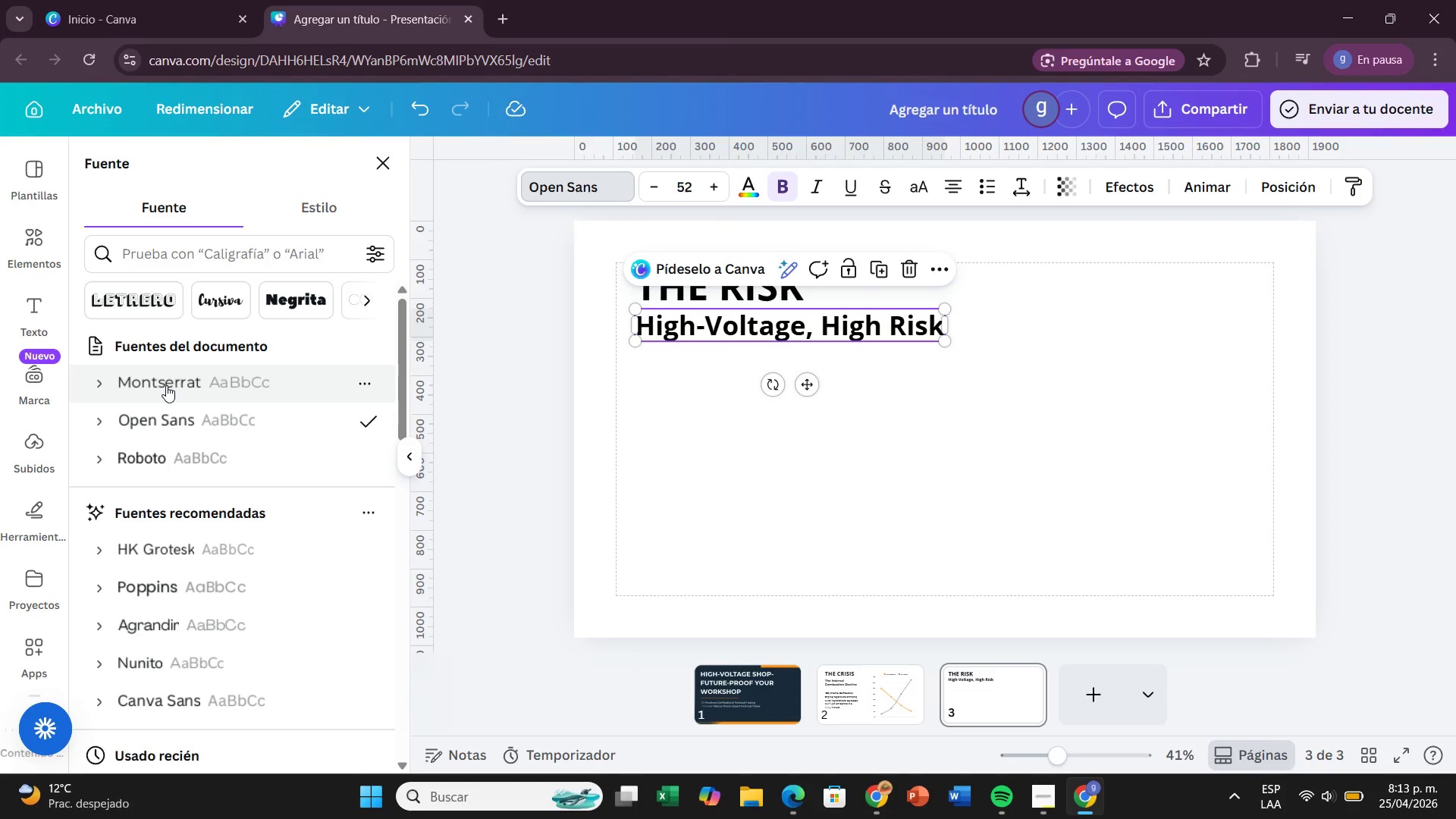 
left_click([166, 384])
 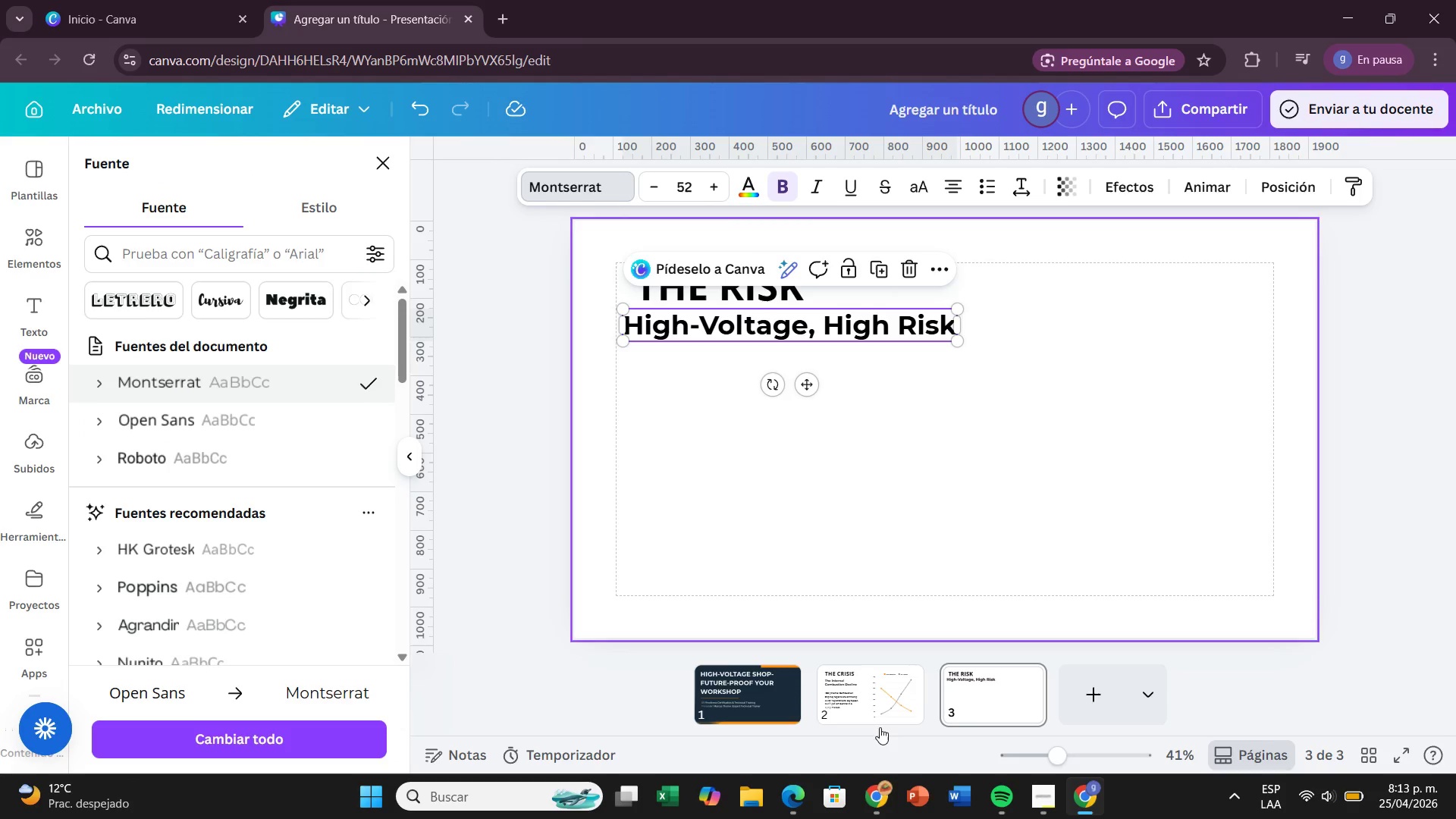 
left_click([874, 713])
 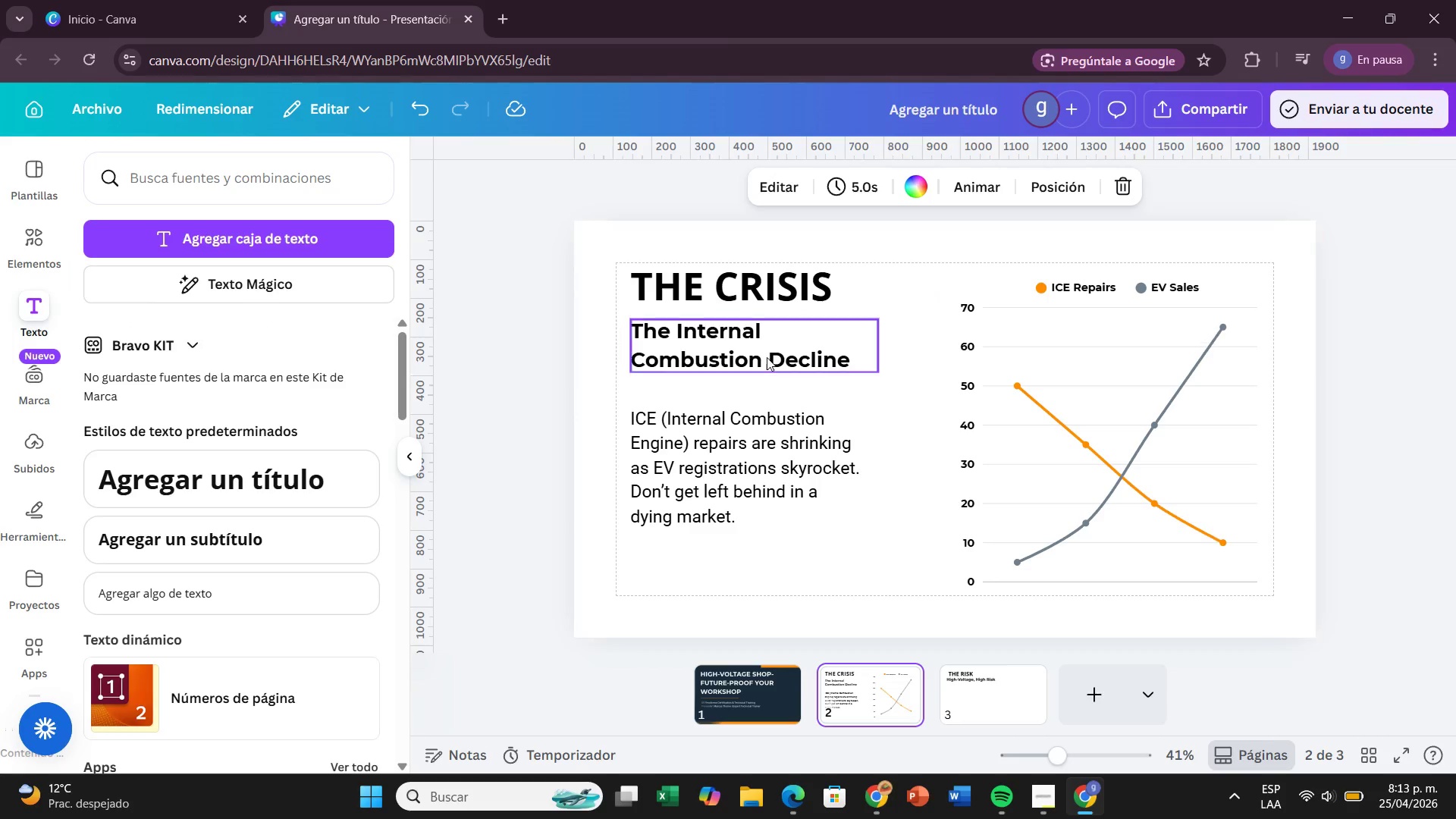 
left_click([766, 355])
 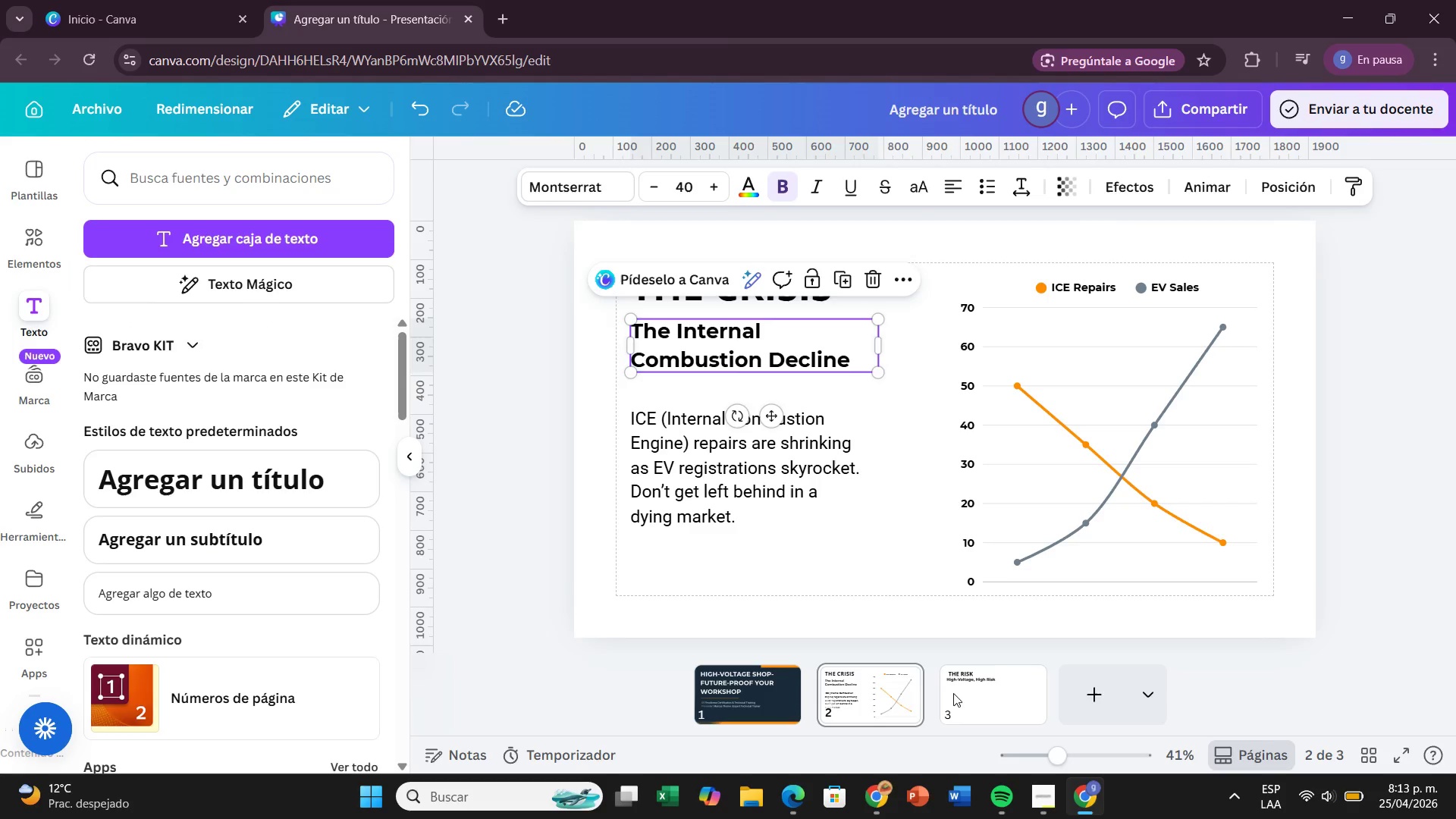 
left_click([970, 686])
 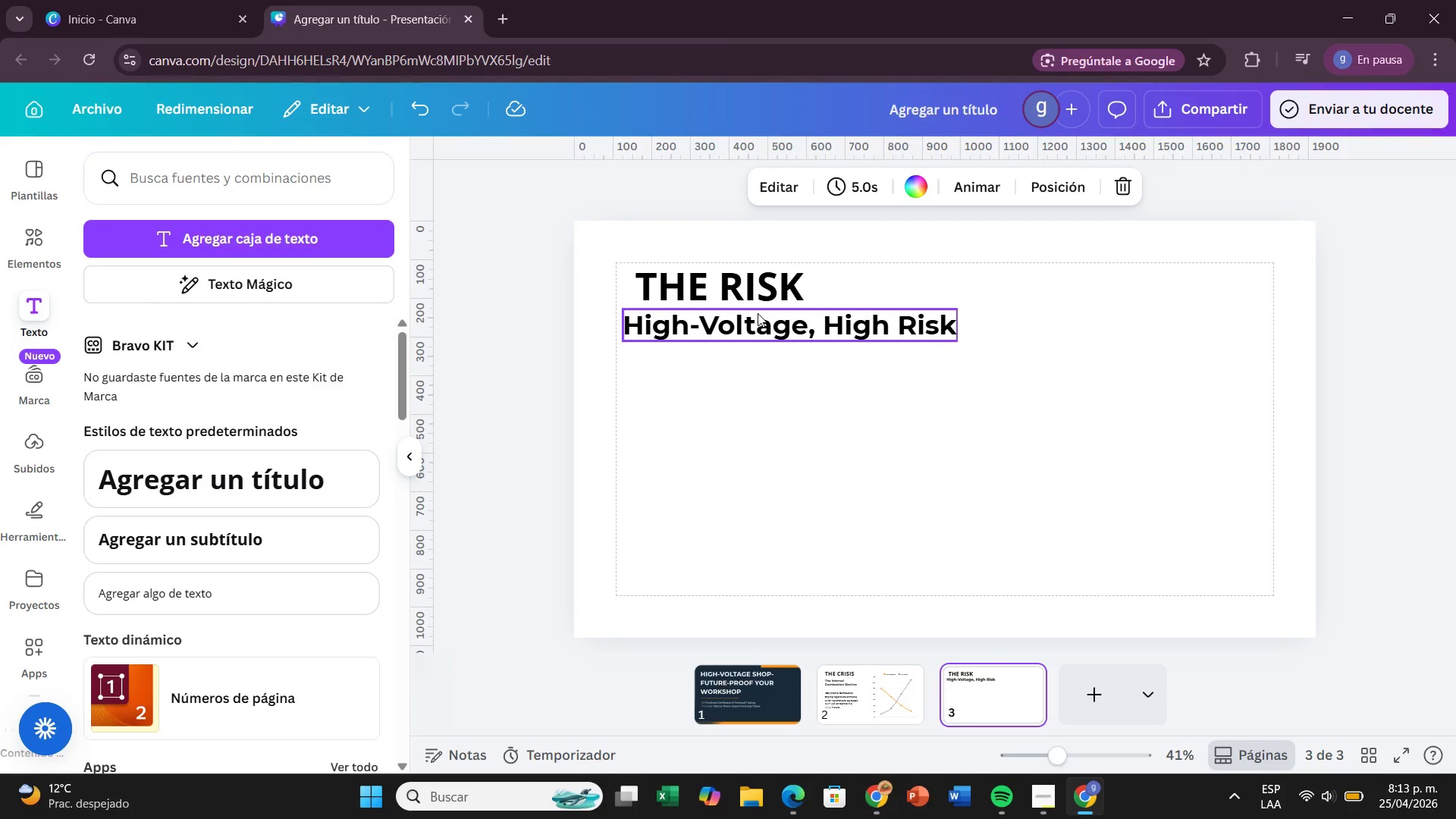 
left_click([758, 313])
 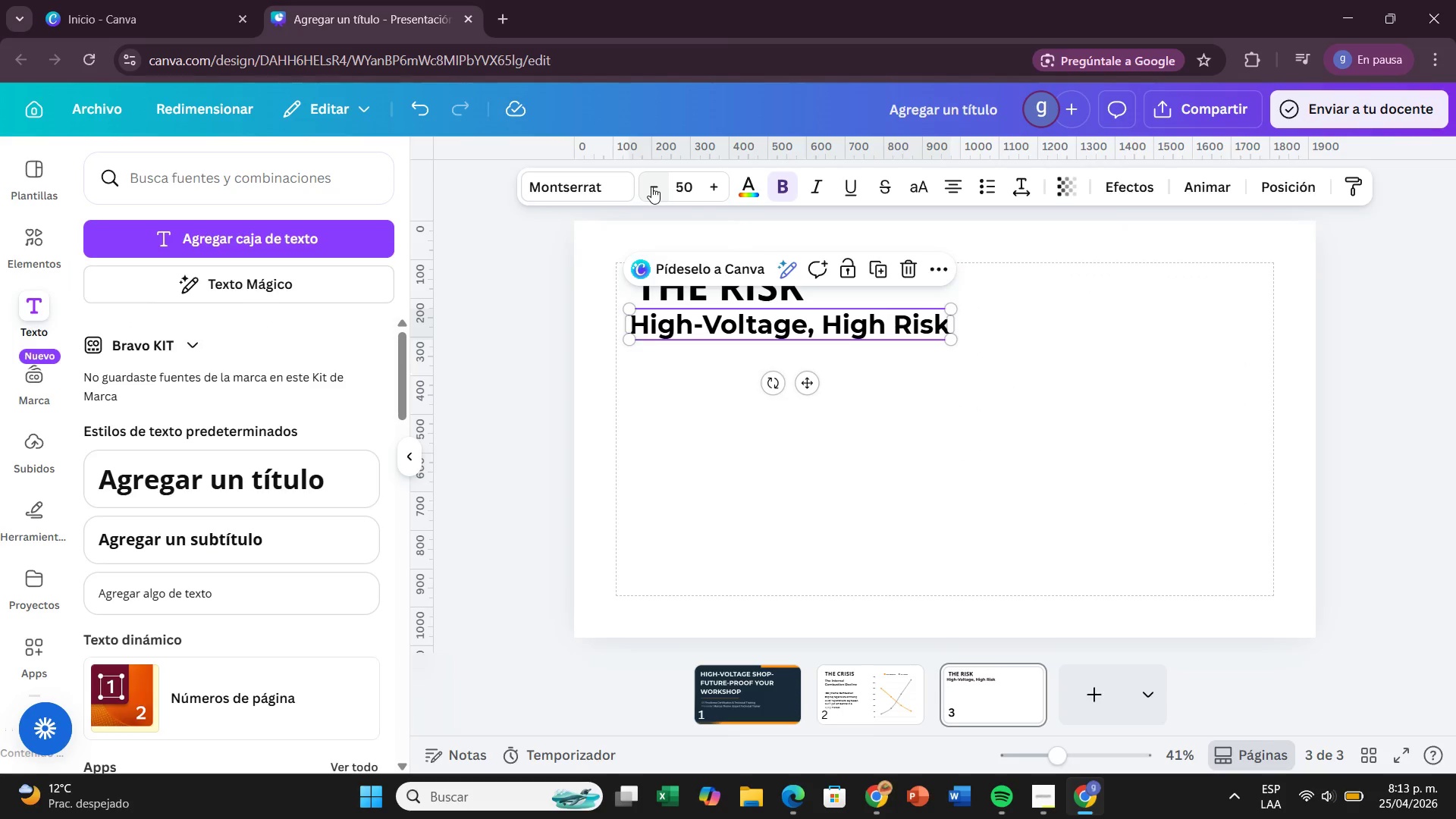 
left_click([651, 187])
 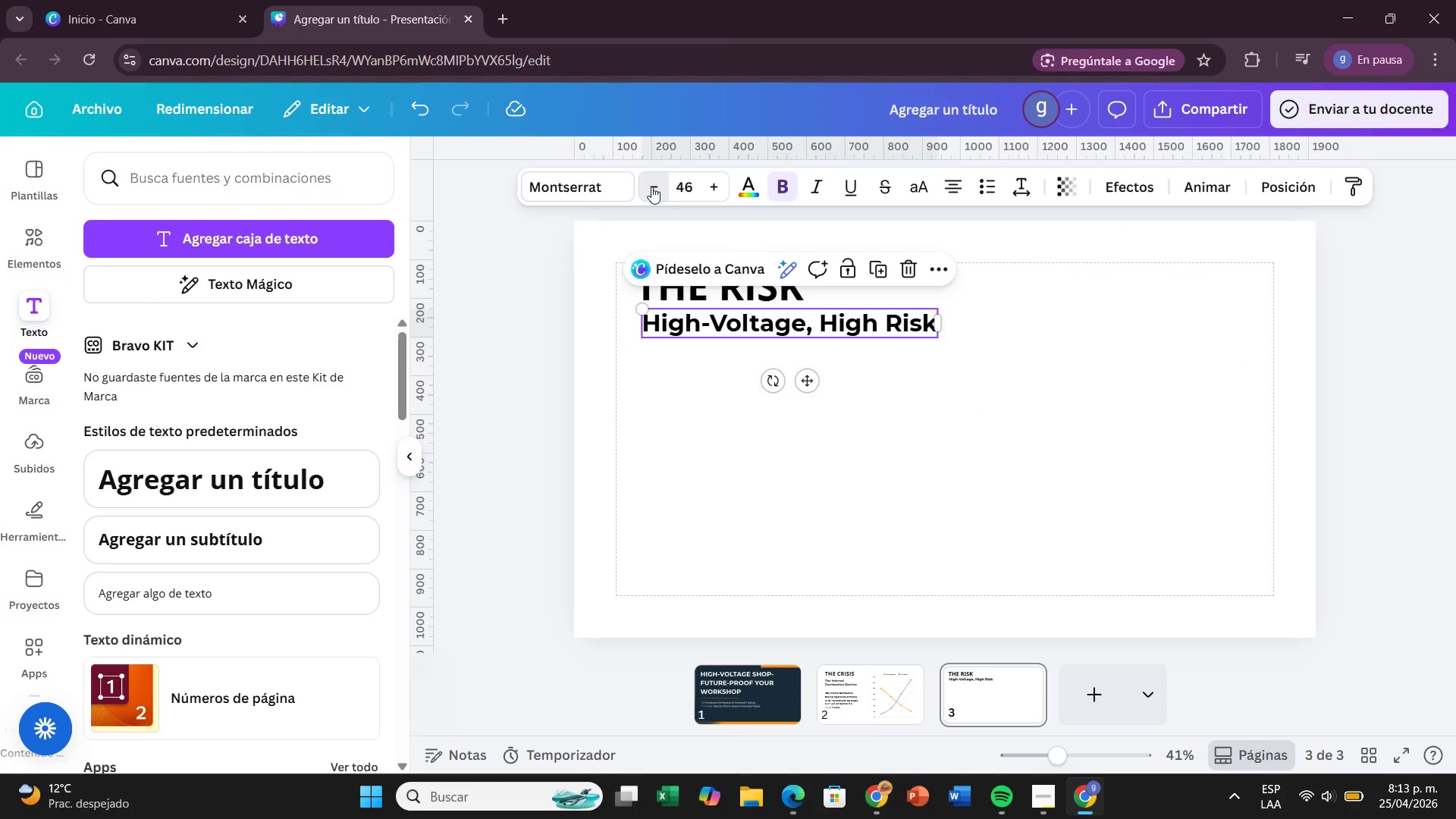 
double_click([651, 187])
 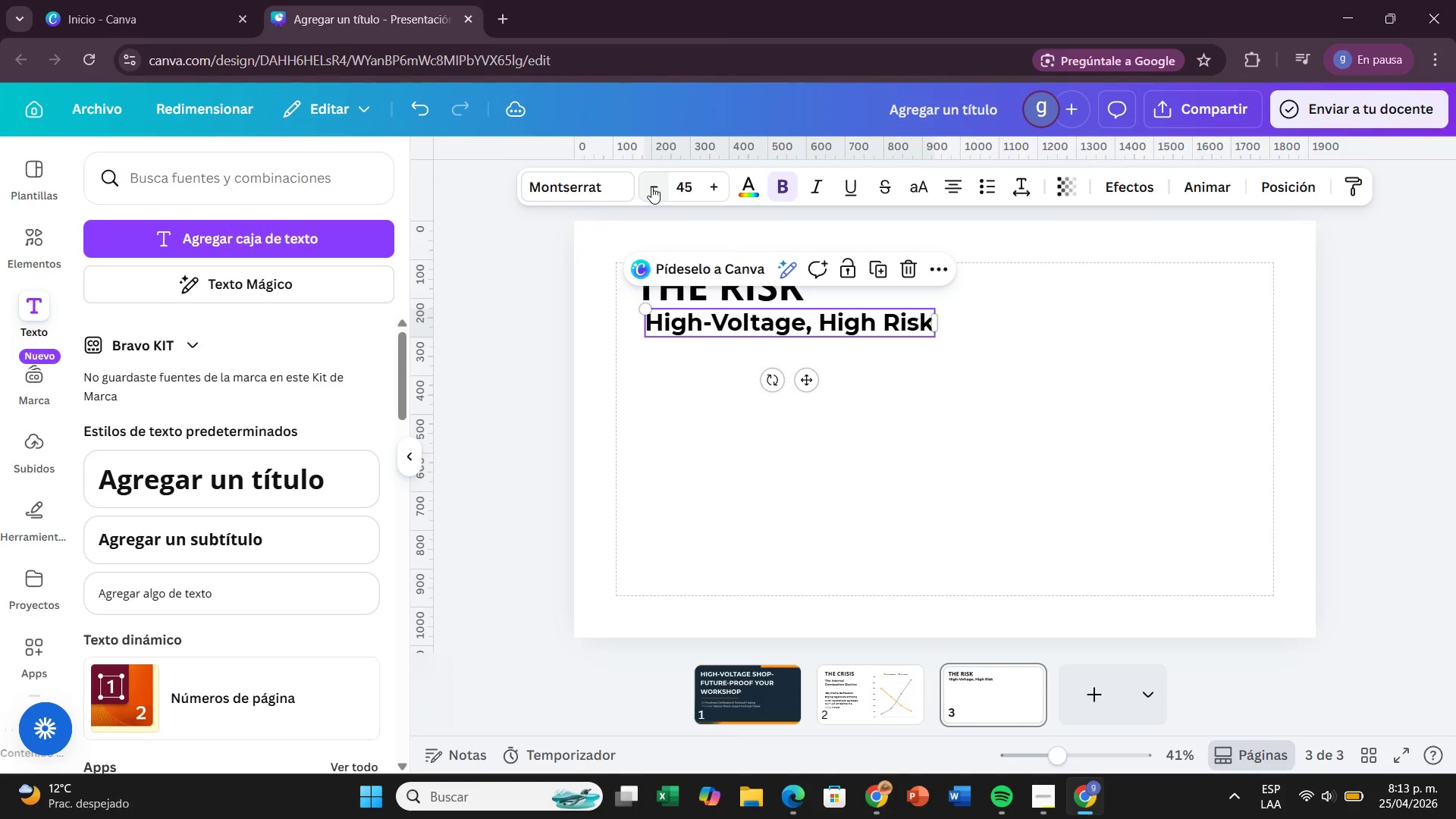 
triple_click([651, 187])
 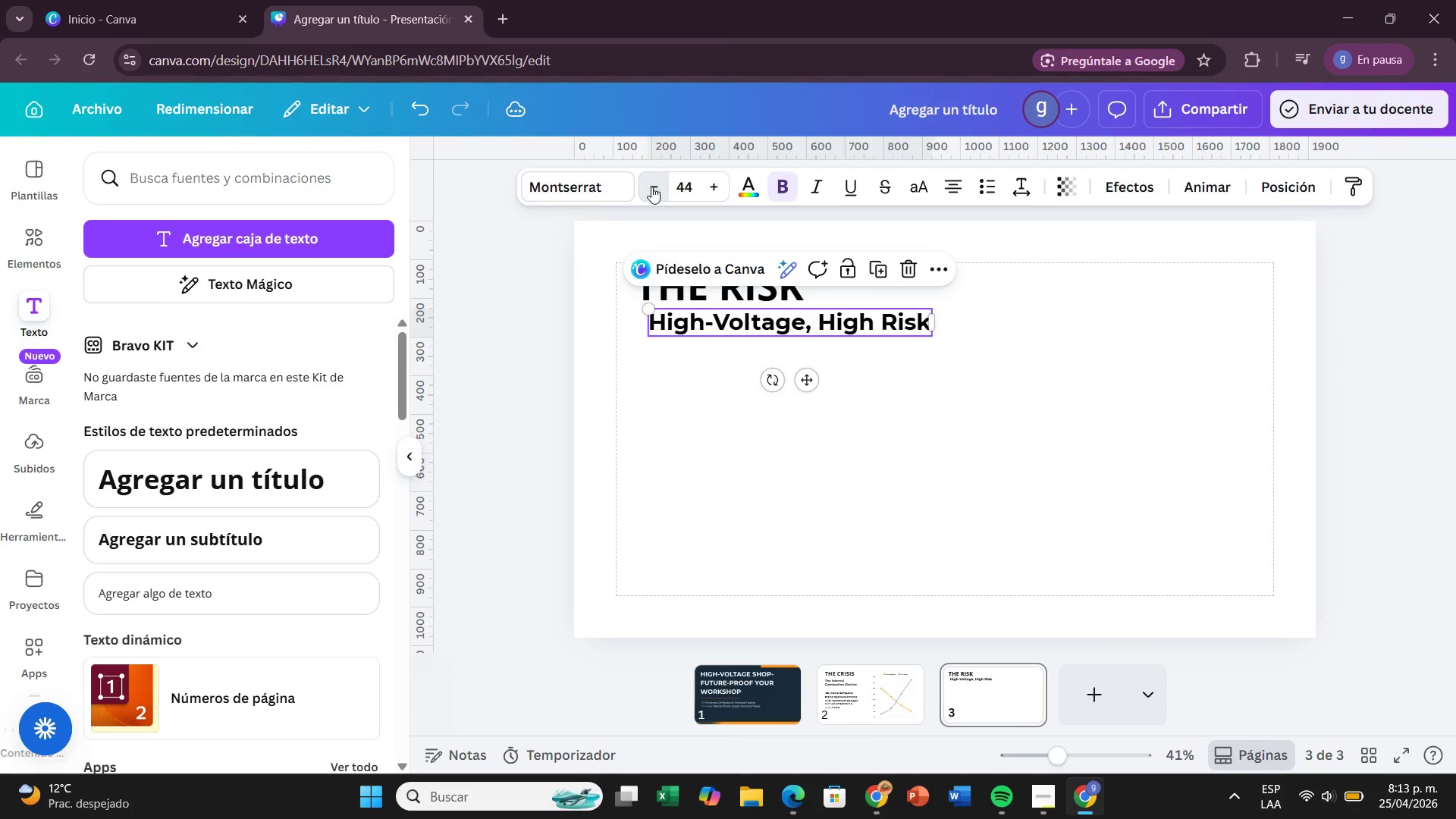 
triple_click([651, 187])
 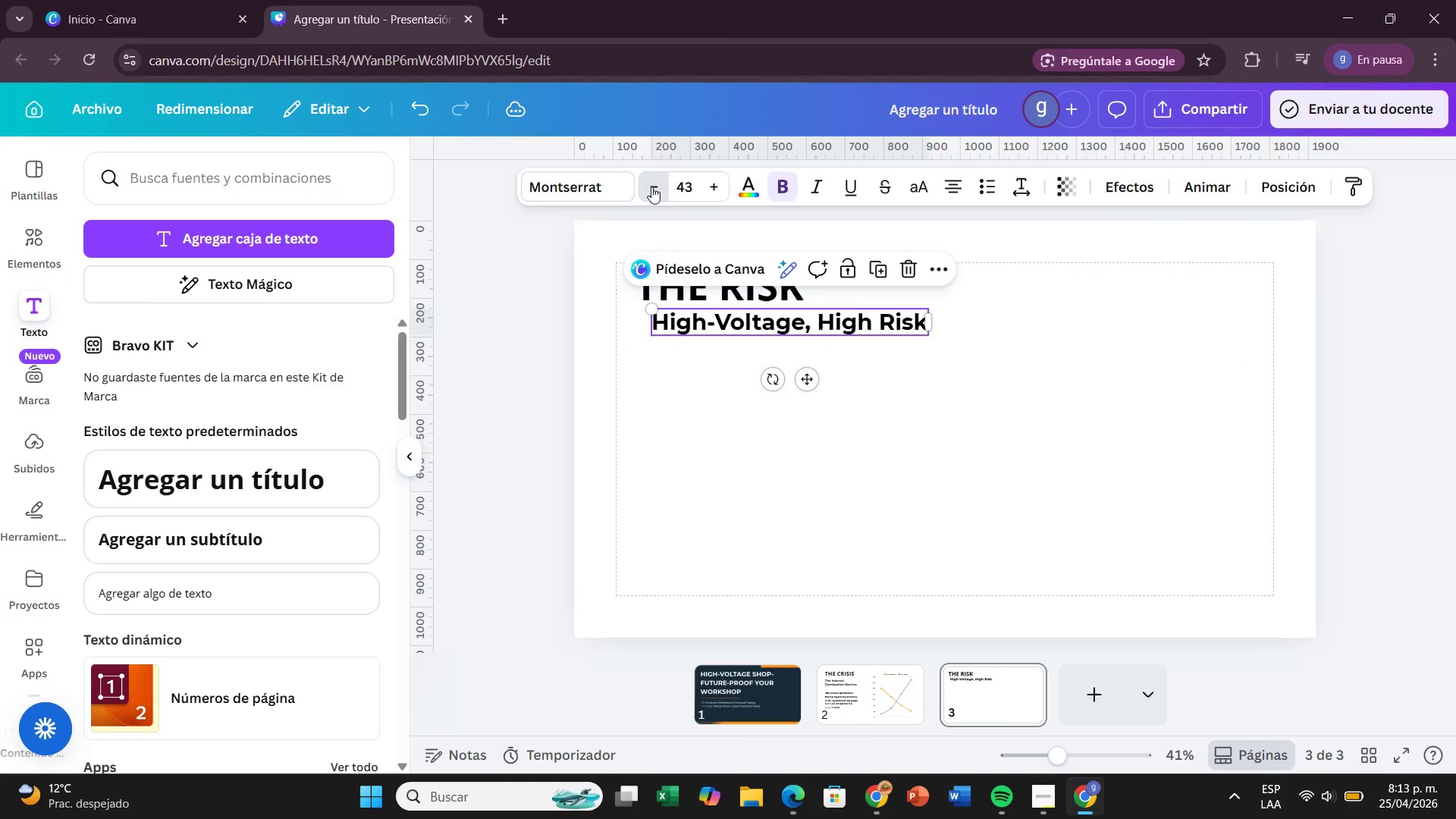 
triple_click([651, 187])
 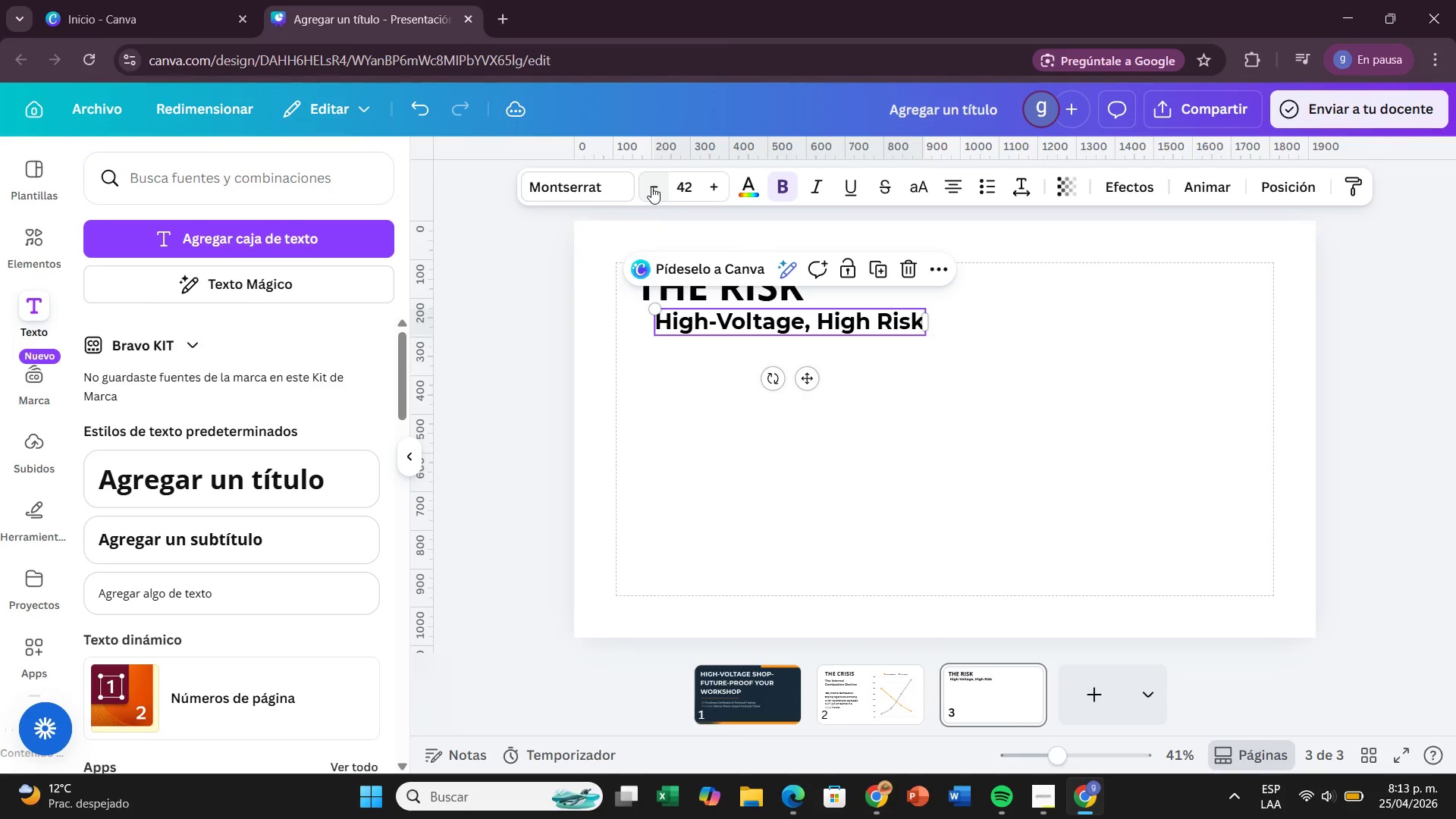 
triple_click([651, 187])
 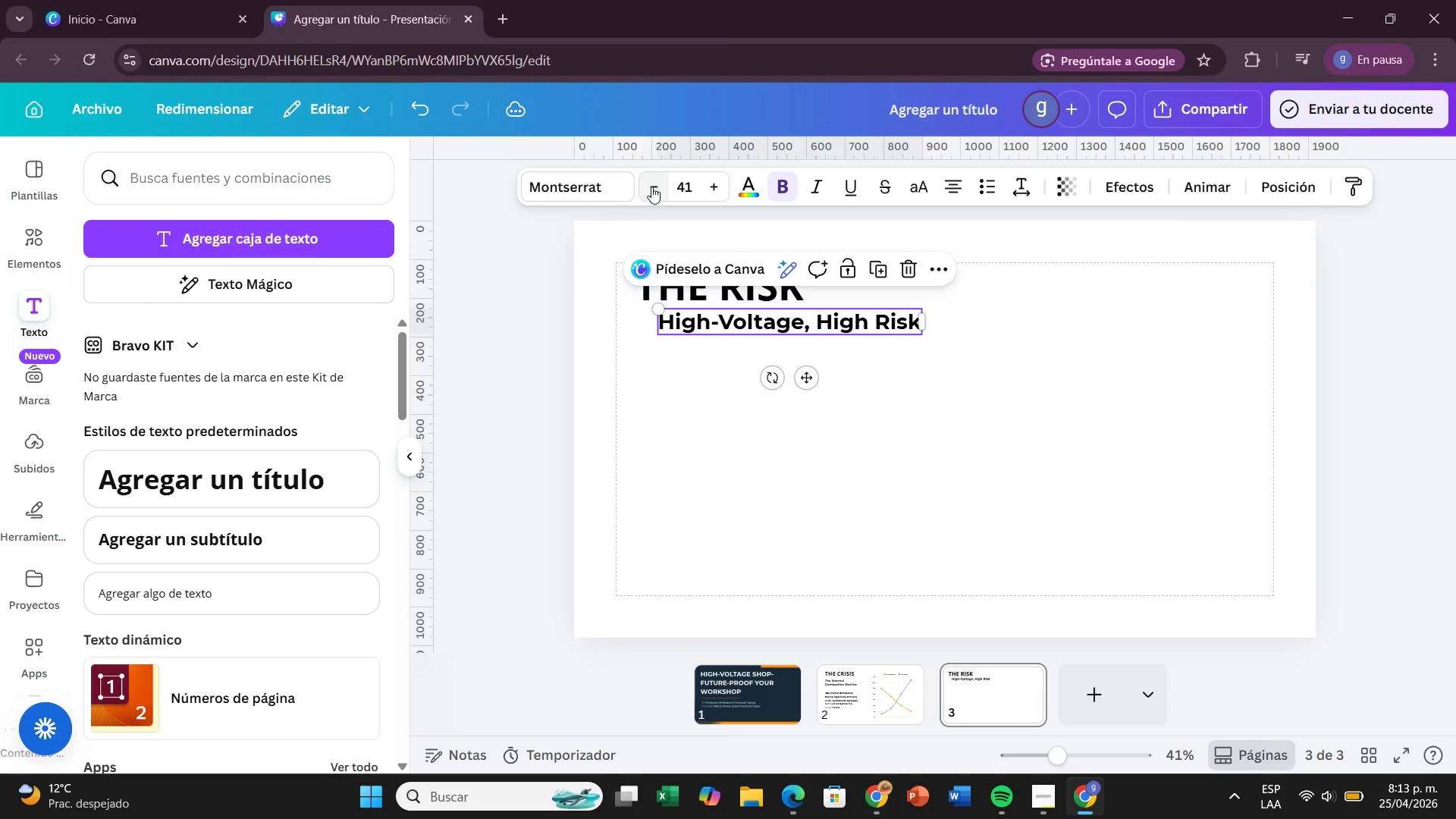 
left_click([651, 187])
 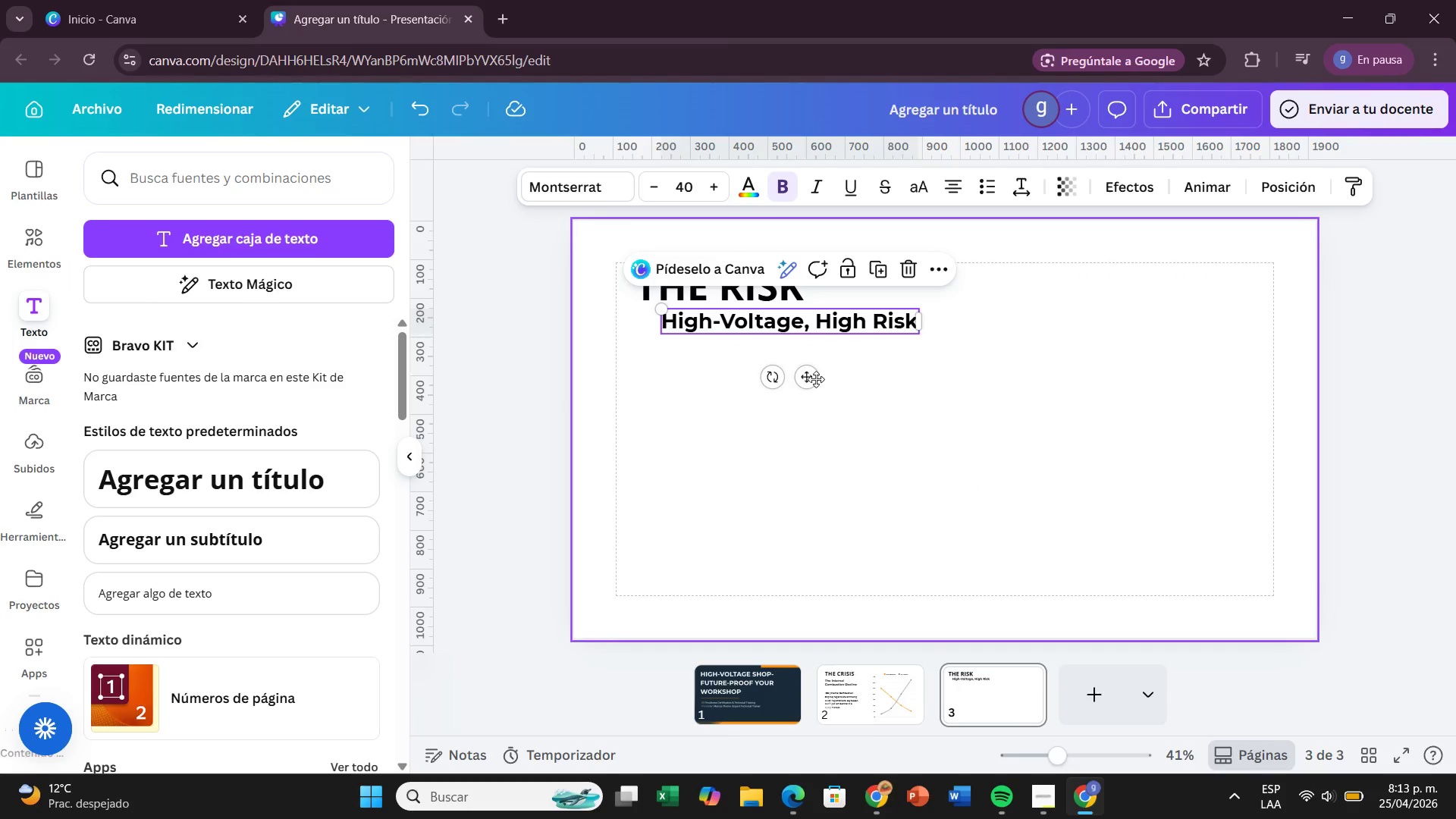 
left_click_drag(start_coordinate=[816, 379], to_coordinate=[711, 378])
 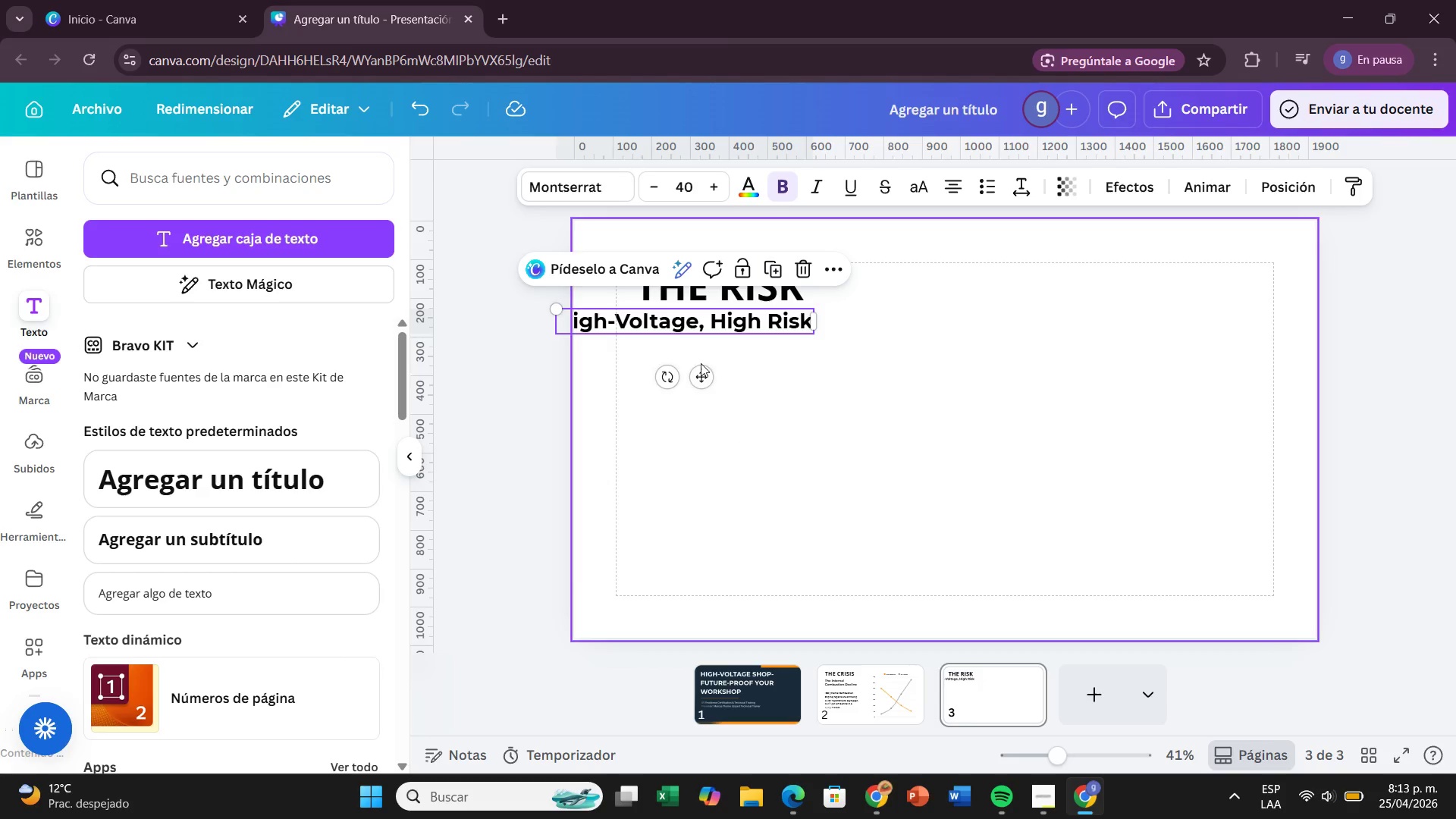 
left_click_drag(start_coordinate=[703, 375], to_coordinate=[777, 370])
 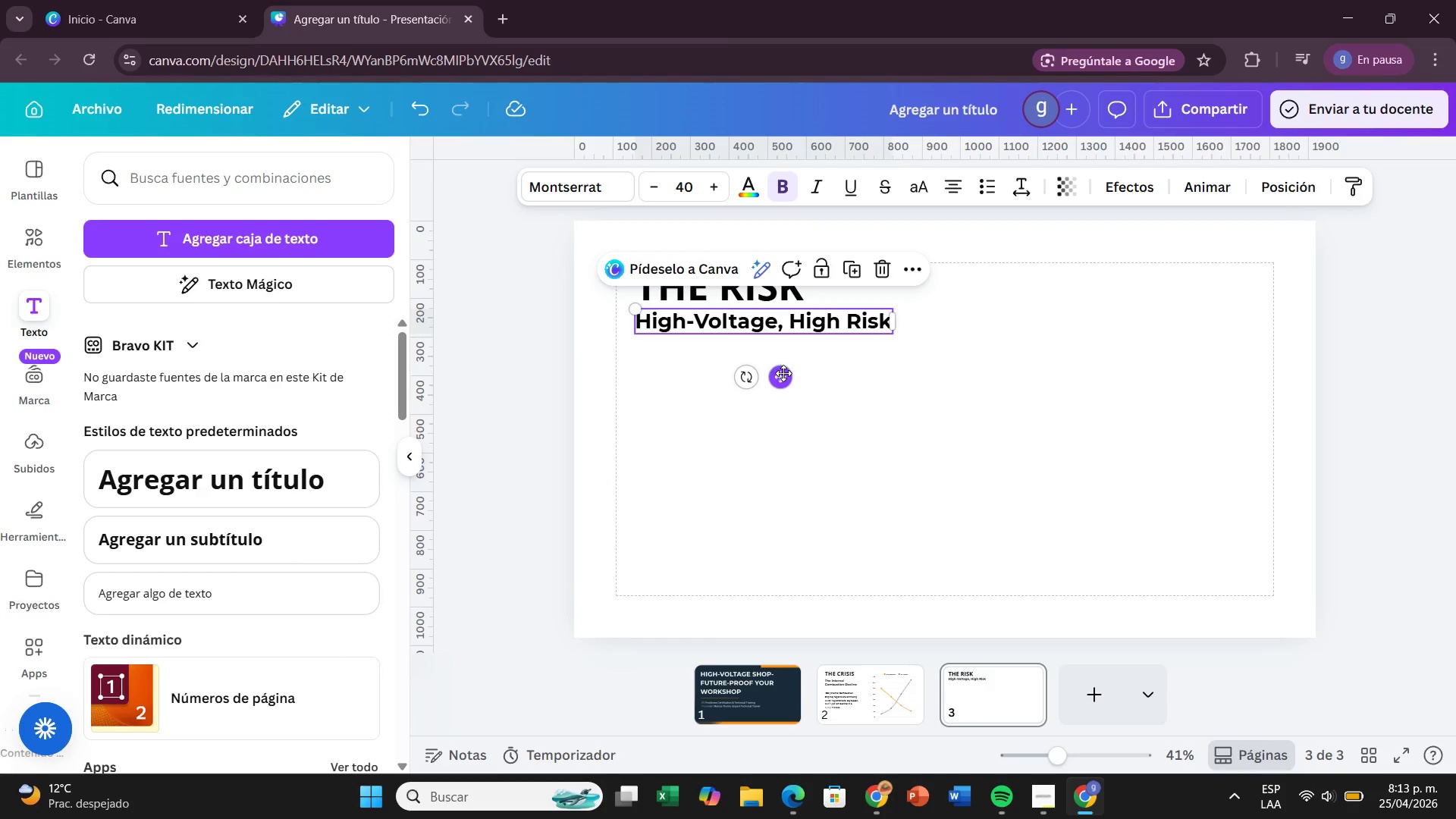 
left_click_drag(start_coordinate=[783, 373], to_coordinate=[788, 374])
 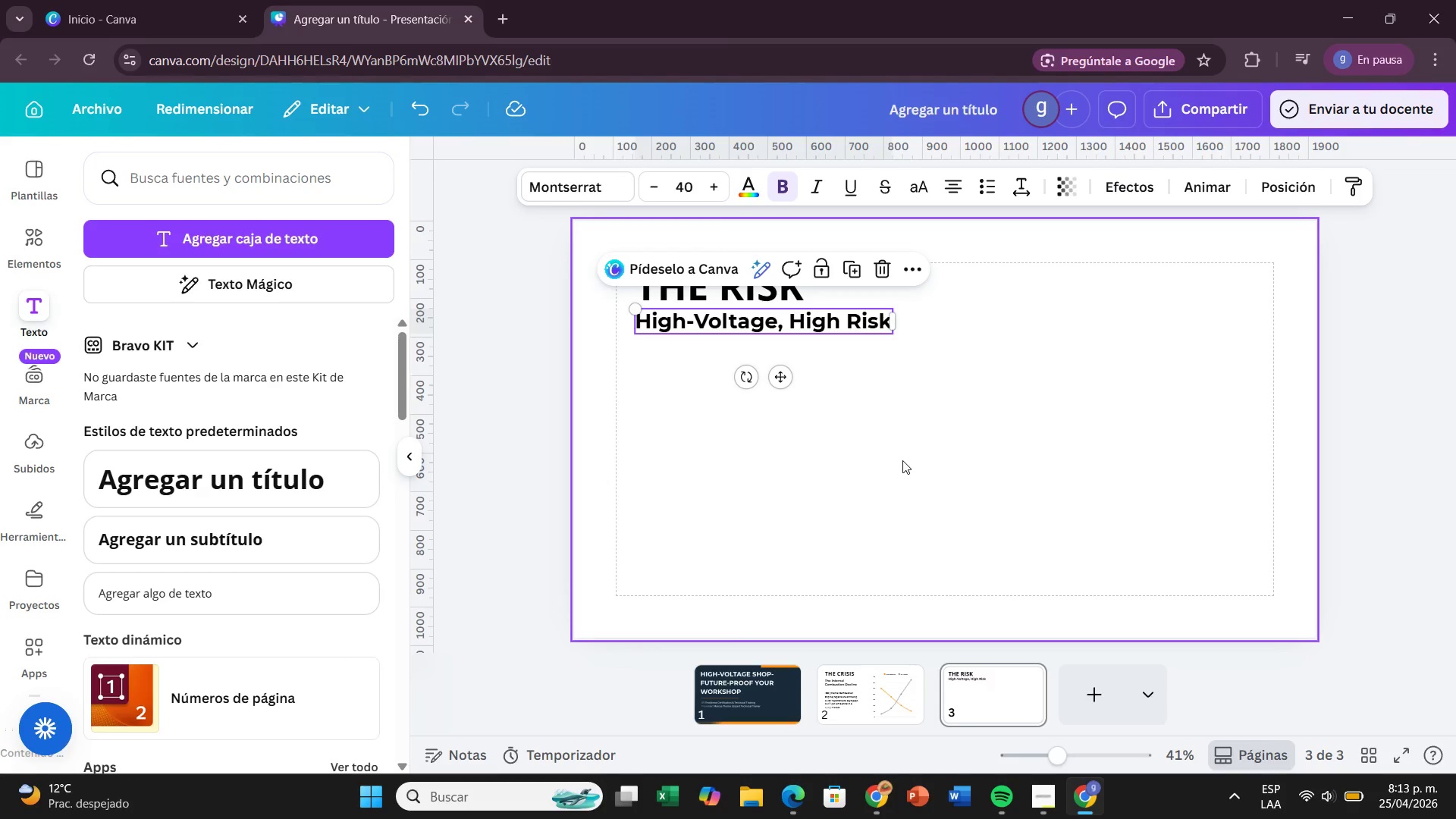 
left_click([902, 460])
 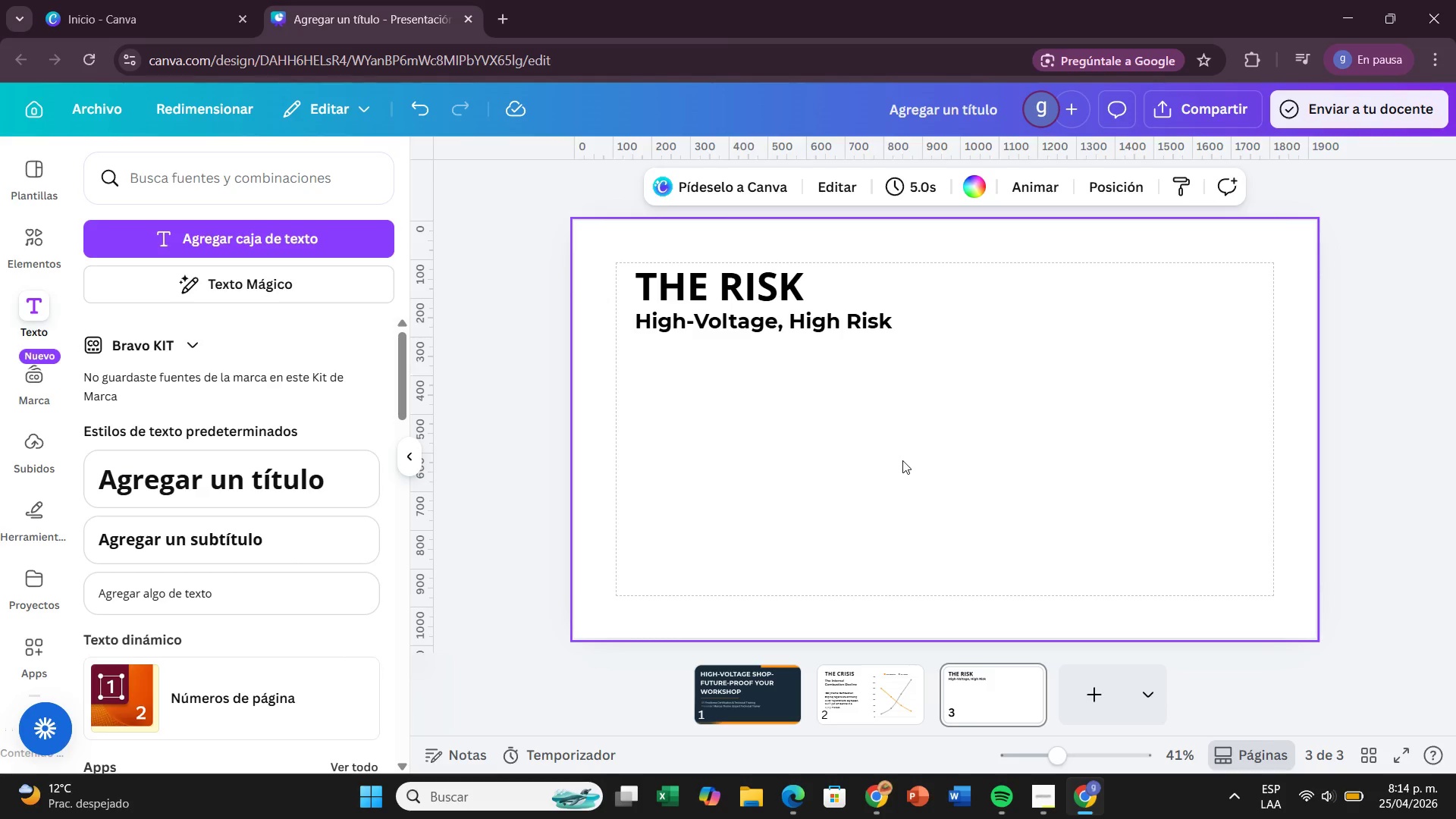 
wait(29.41)
 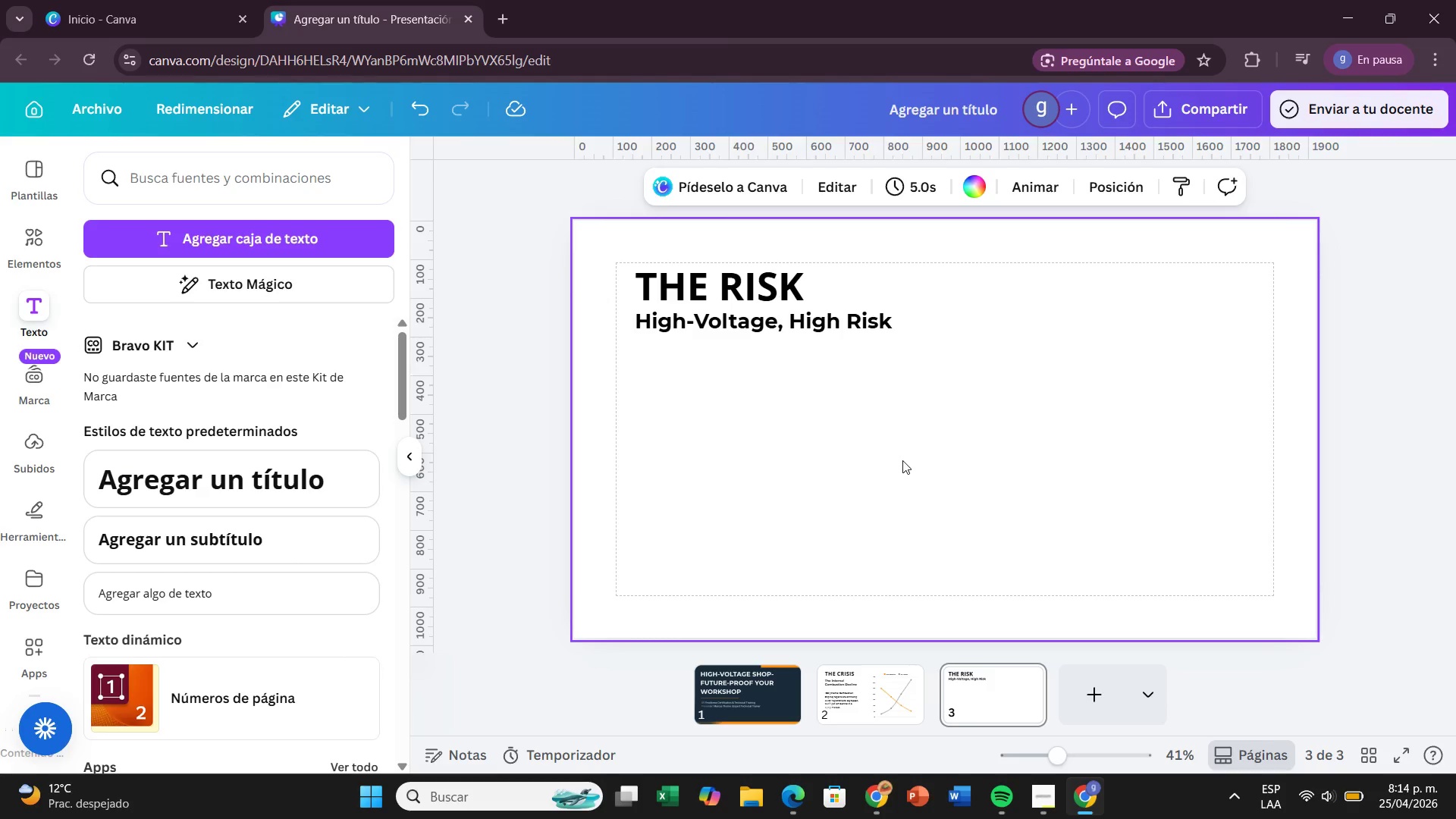 
left_click_drag(start_coordinate=[205, 582], to_coordinate=[744, 351])
 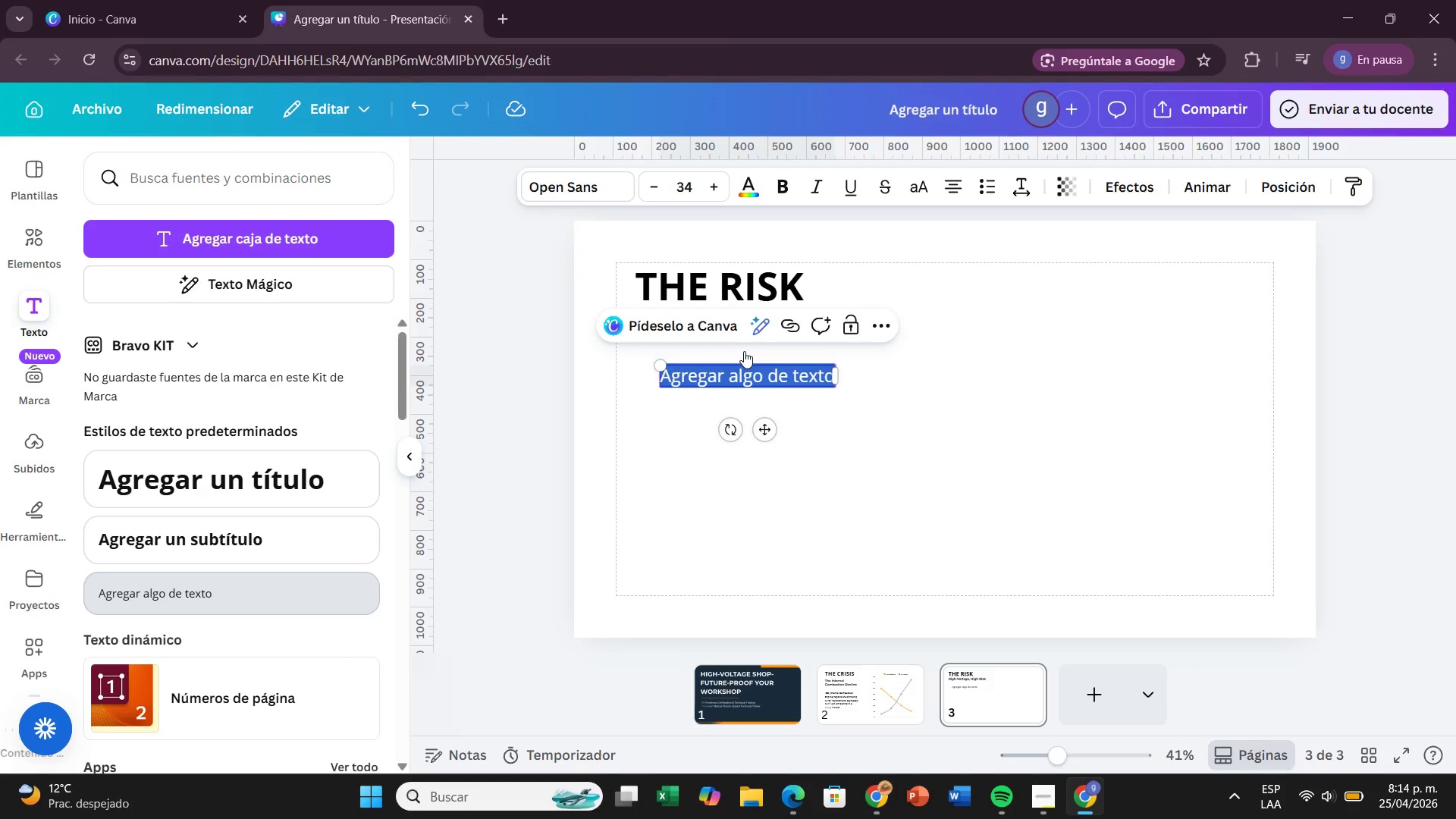 
key(Backspace)
type(Handing EV batteries without ss)
key(Backspace)
type(pecializr/)
key(Backspace)
key(Backspace)
type(ec)
key(Backspace)
type(d )
 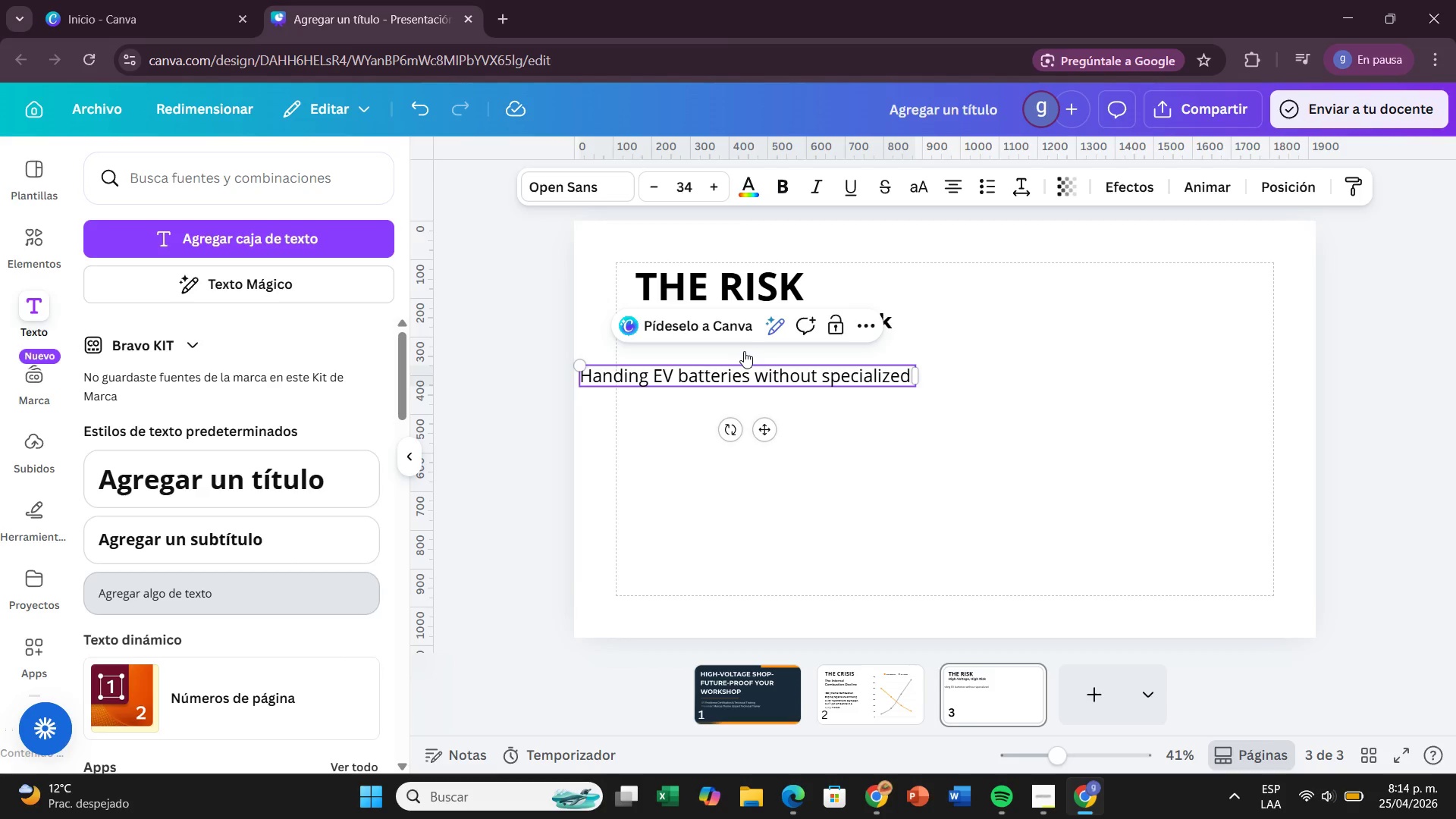 
type(training isn[t k)
key(Backspace)
type(just innrficienjt)
key(Backspace)
key(Backspace)
key(Backspace)
key(Backspace)
type(efic)
key(Backspace)
key(Backspace)
type(ficient )
 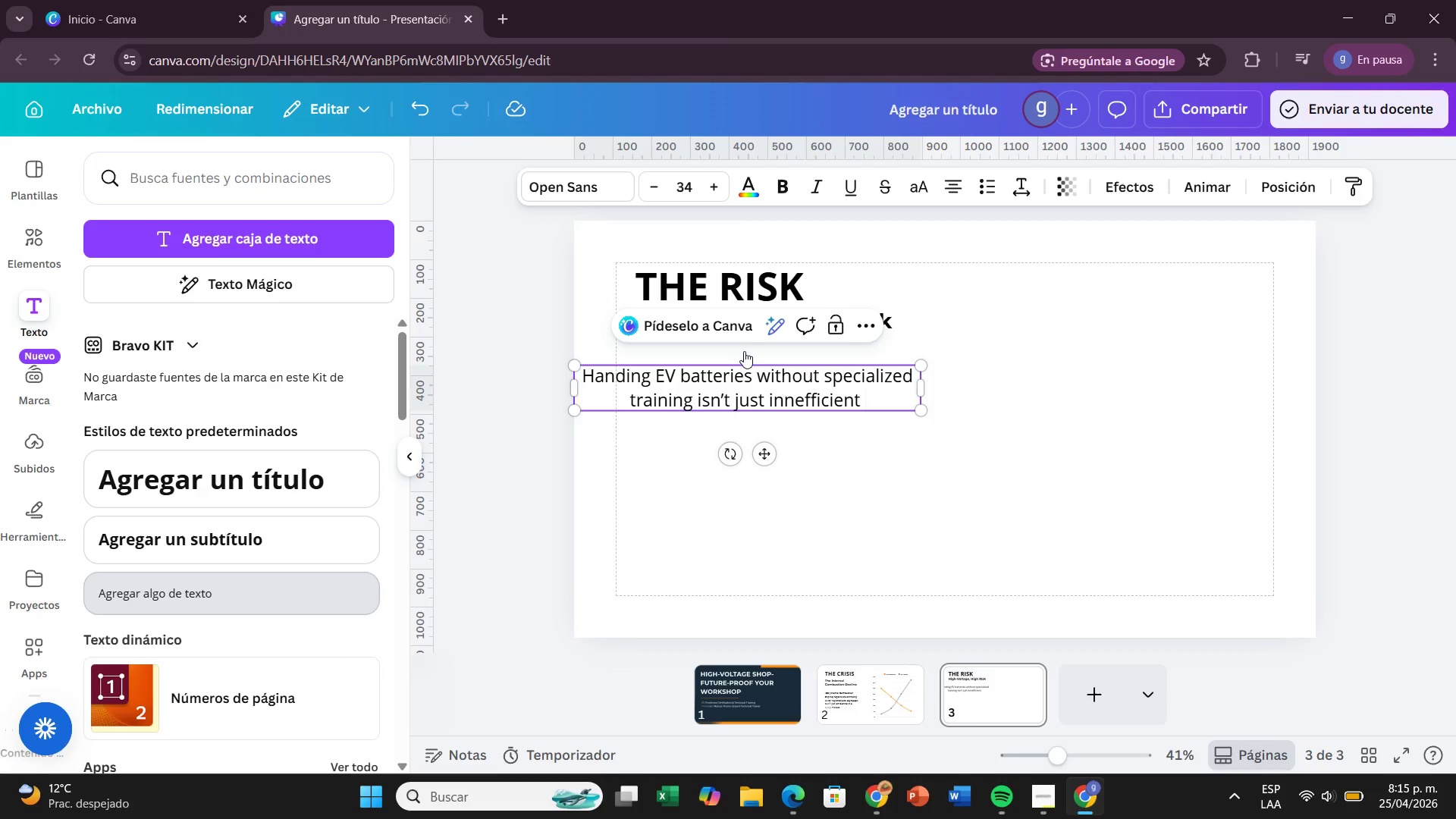 
left_click([781, 406])
 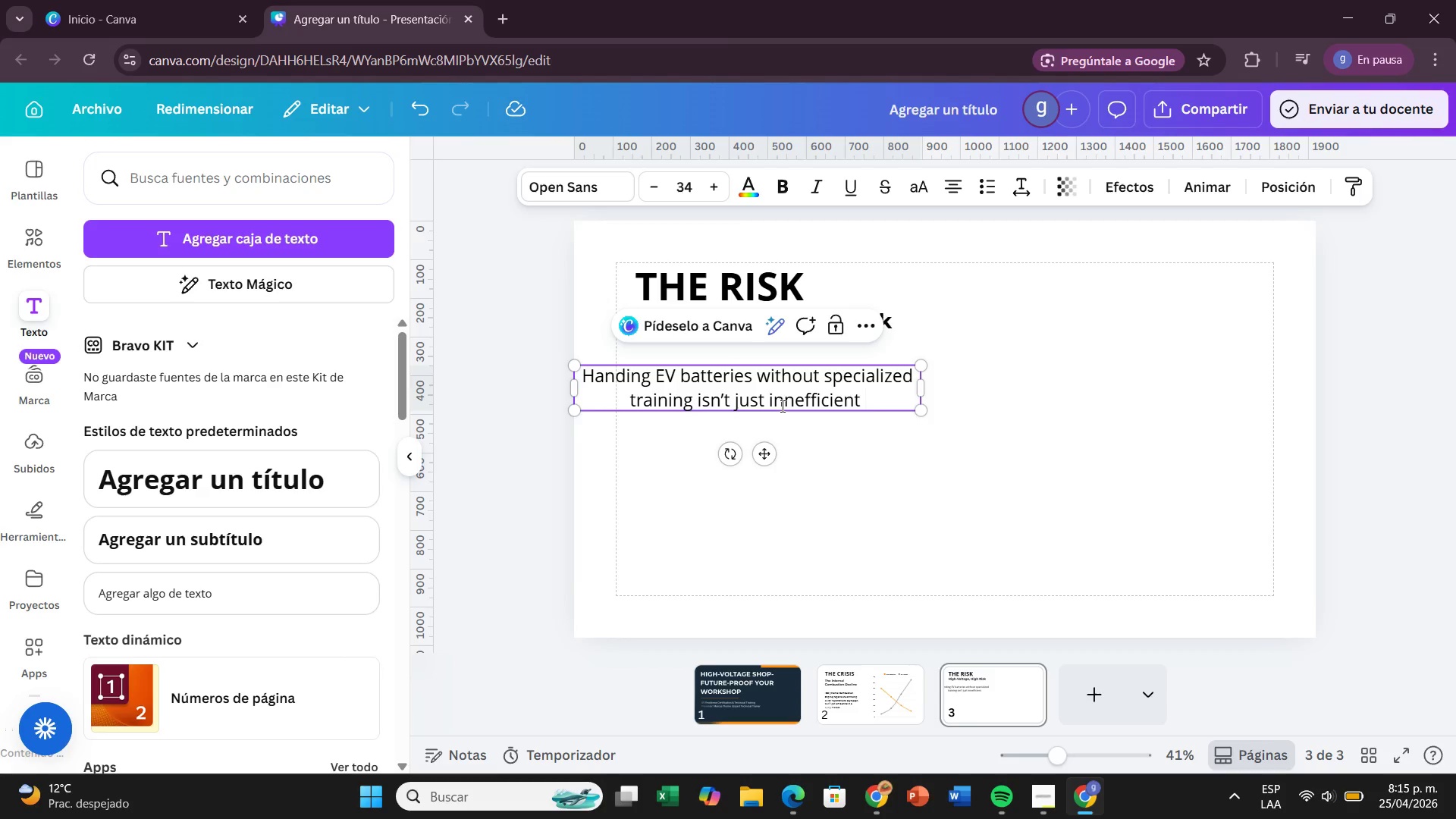 
key(Backspace)
 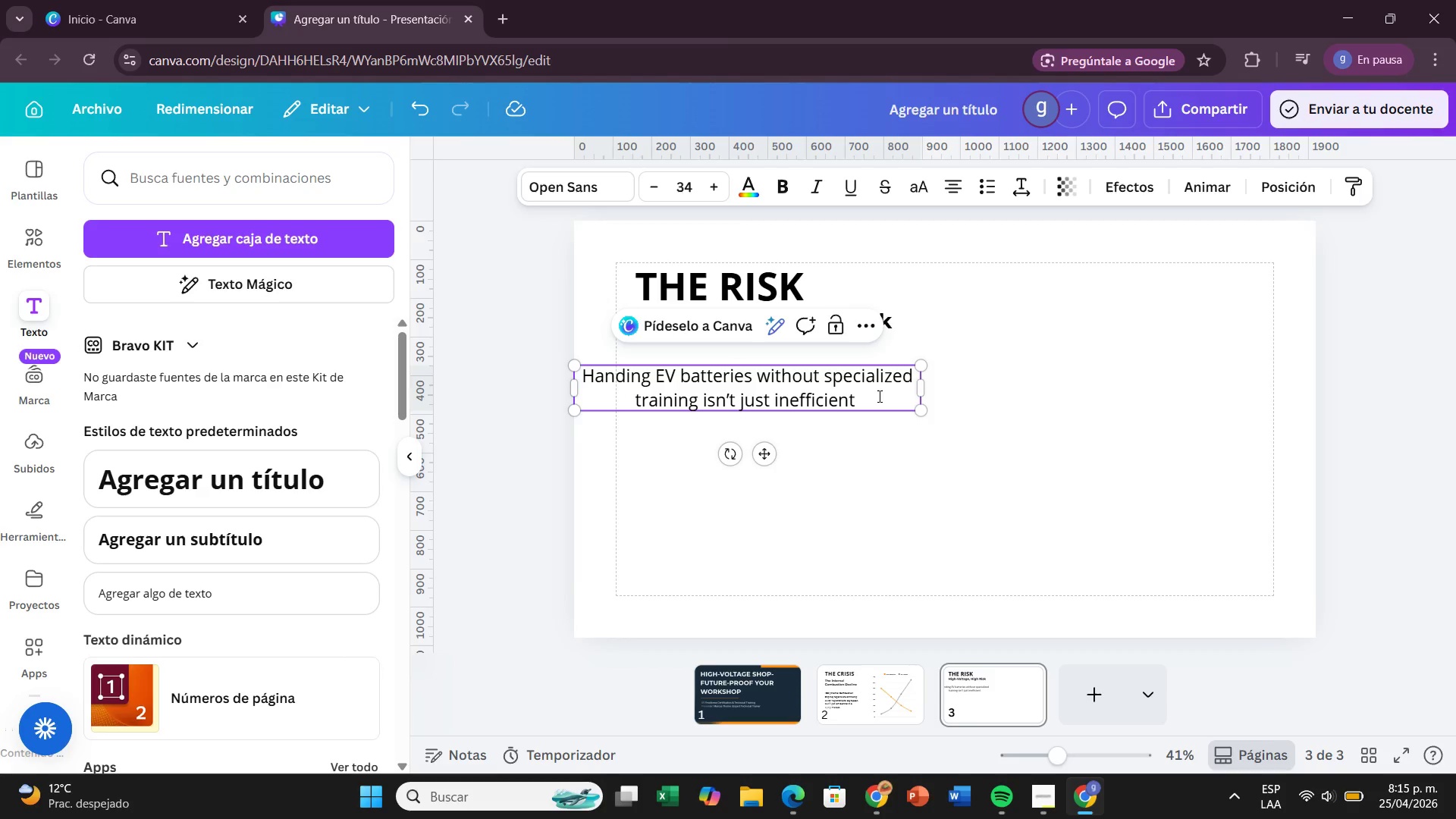 
left_click([878, 396])
 